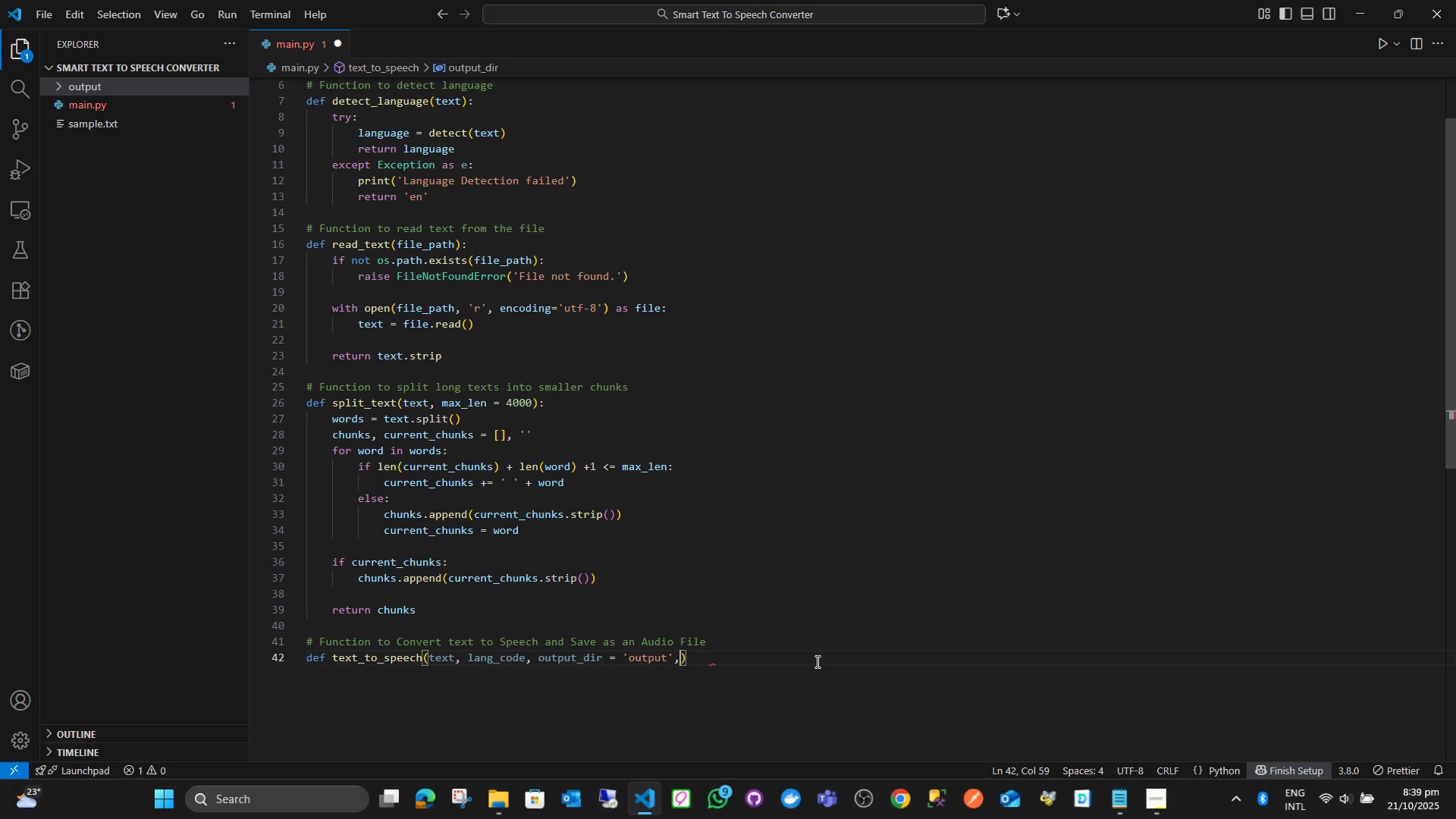 
key(Space)
 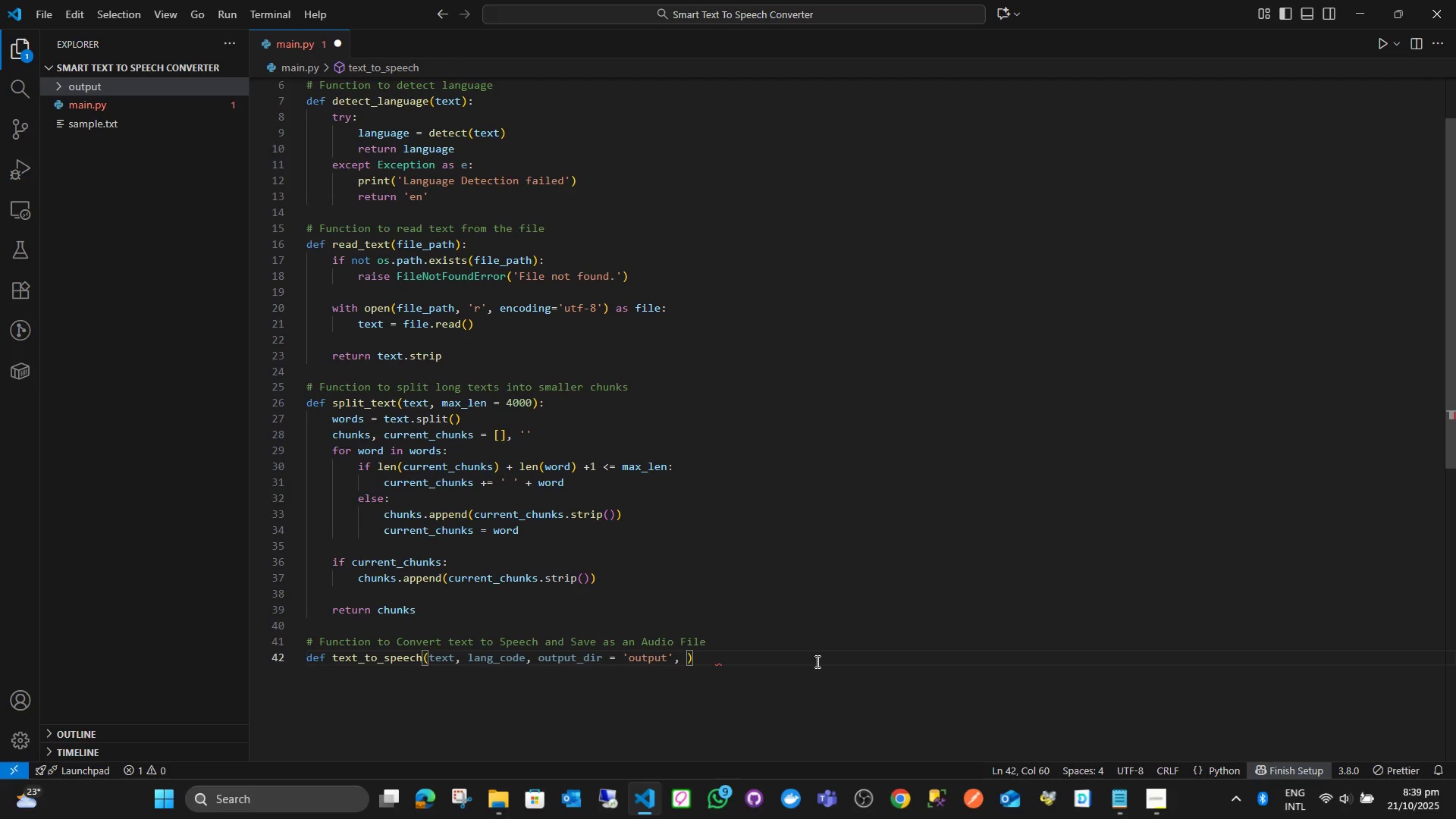 
type(base_filename = '')
 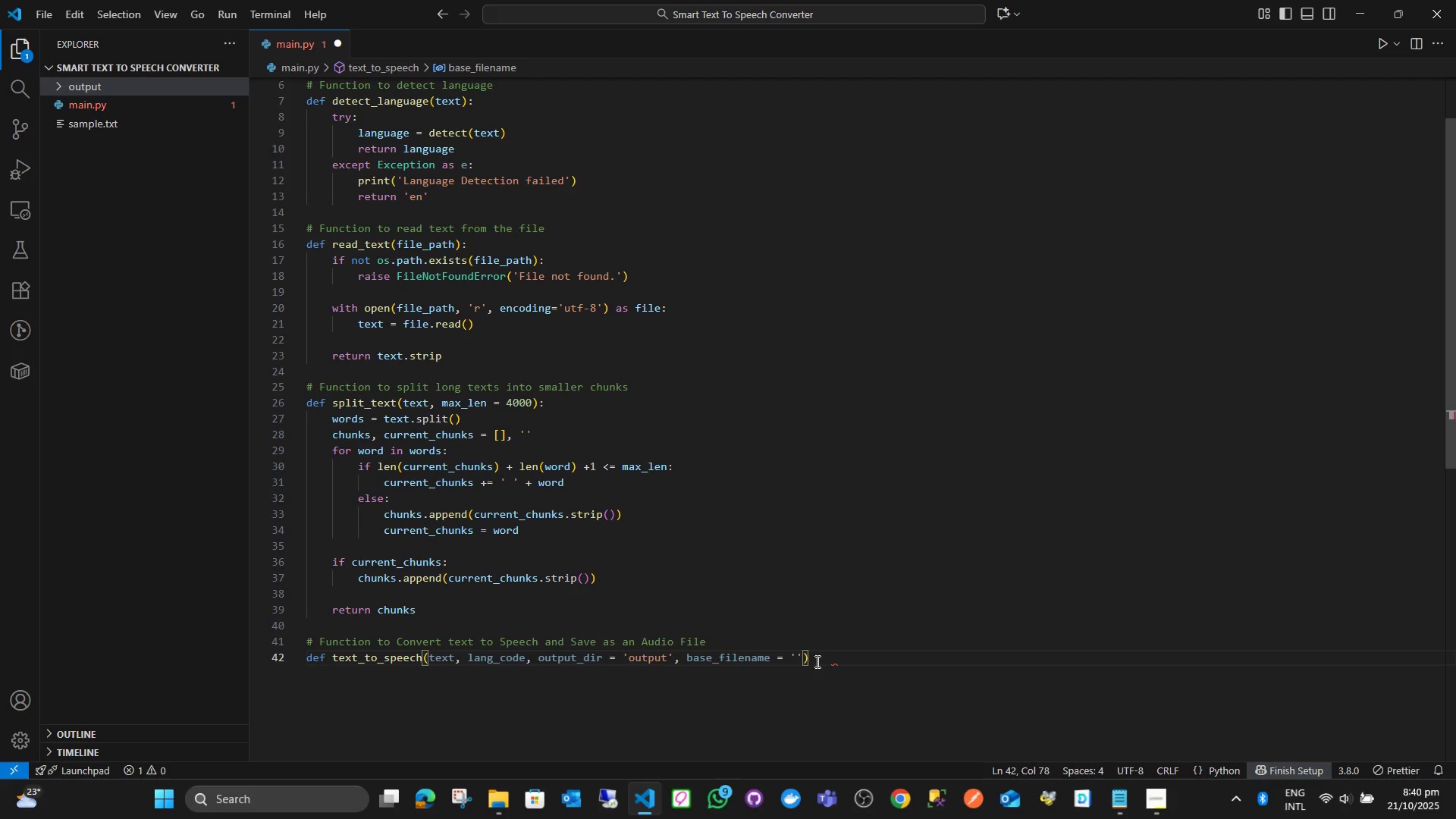 
key(ArrowLeft)
 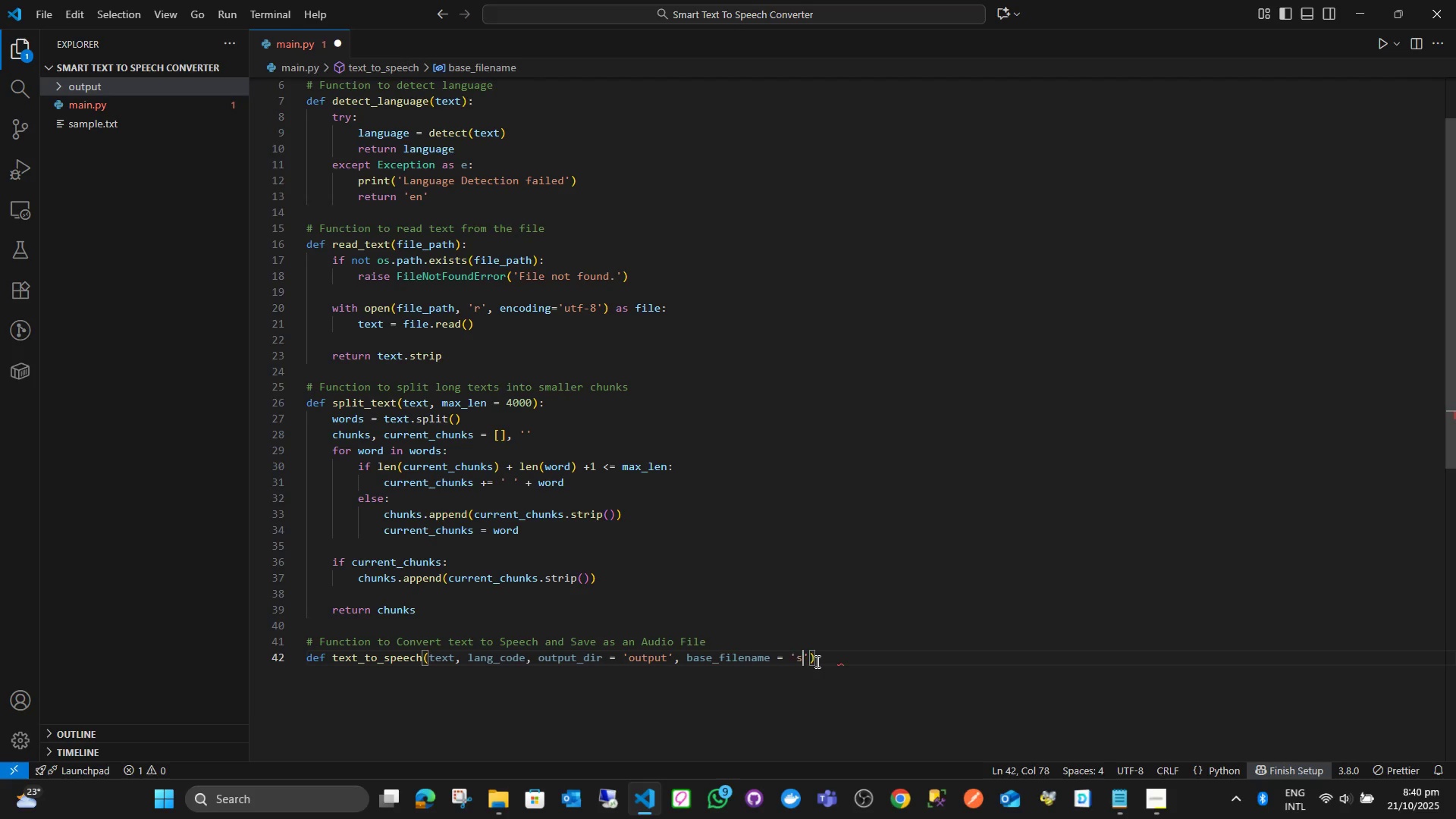 
type(sample)
 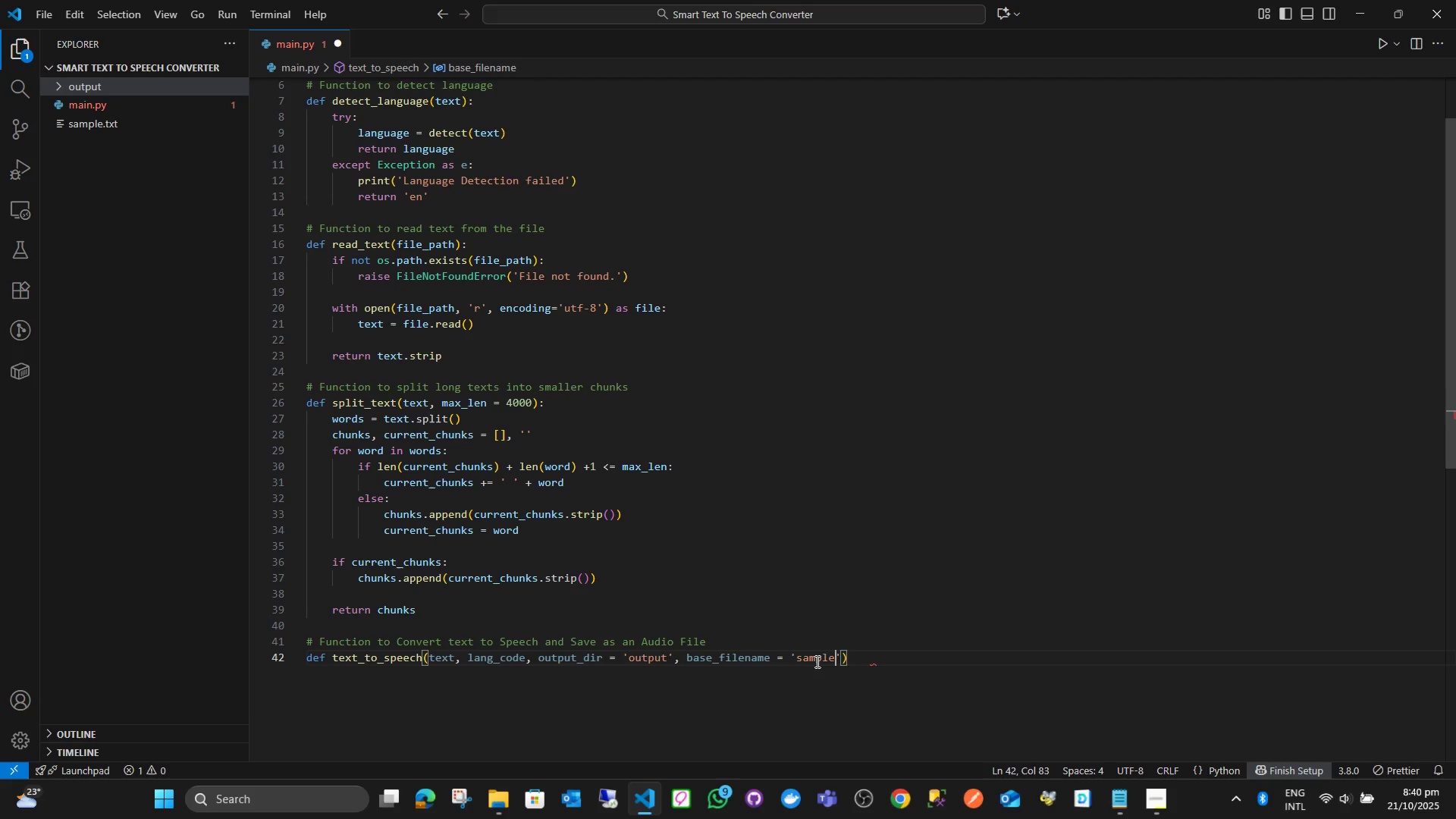 
key(ArrowRight)
 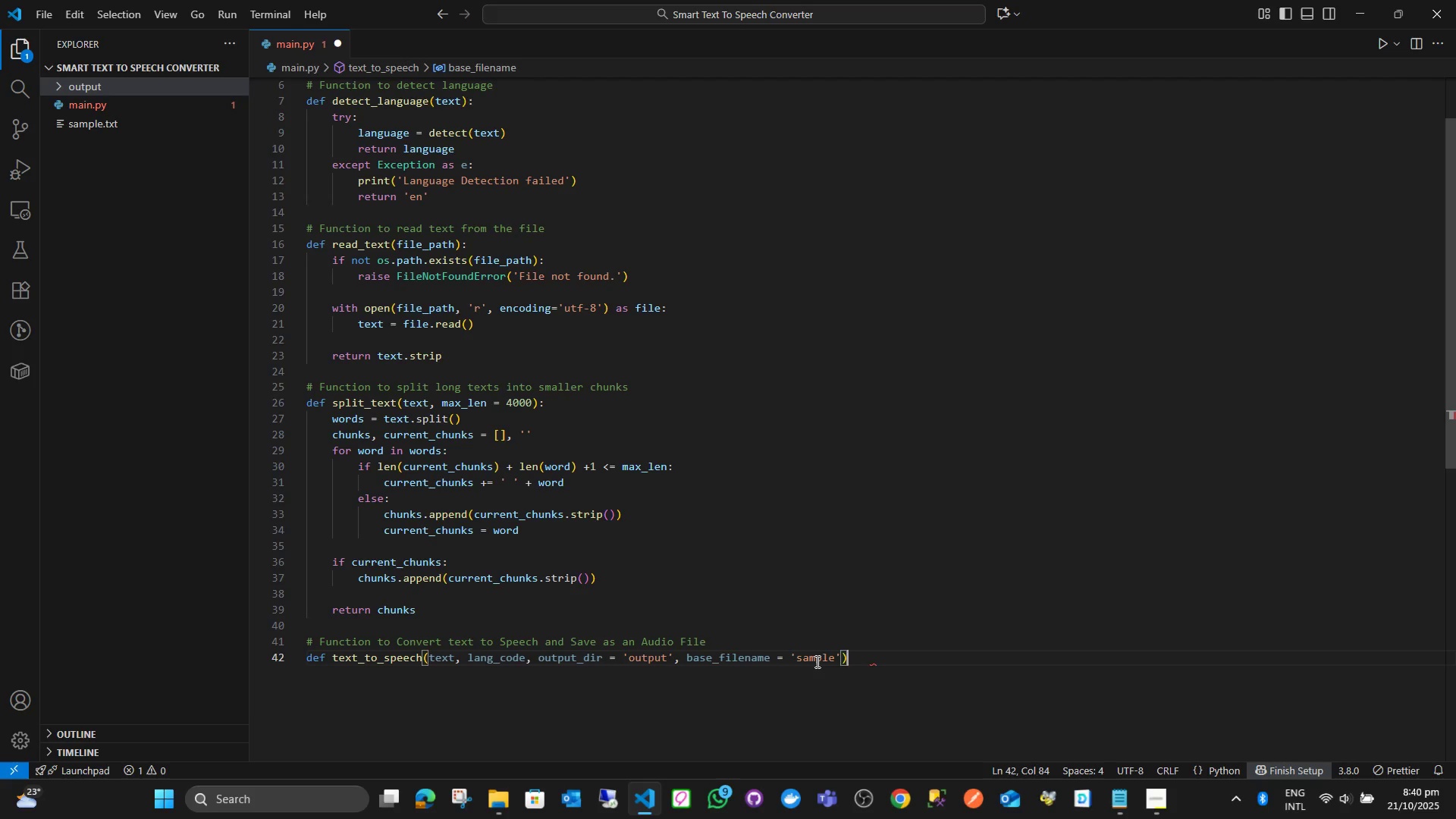 
key(ArrowRight)
 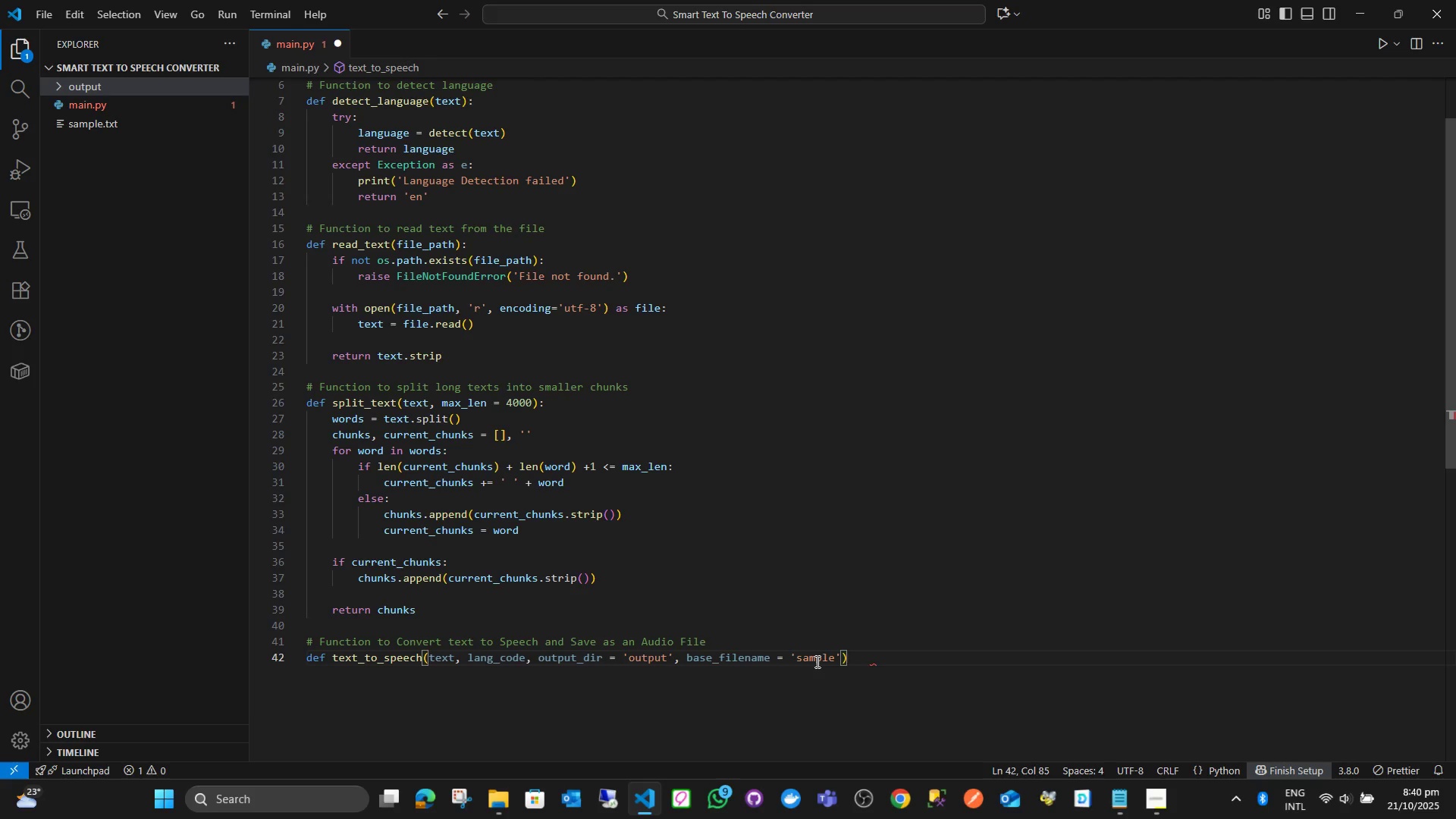 
key(Shift+Semicolon)
 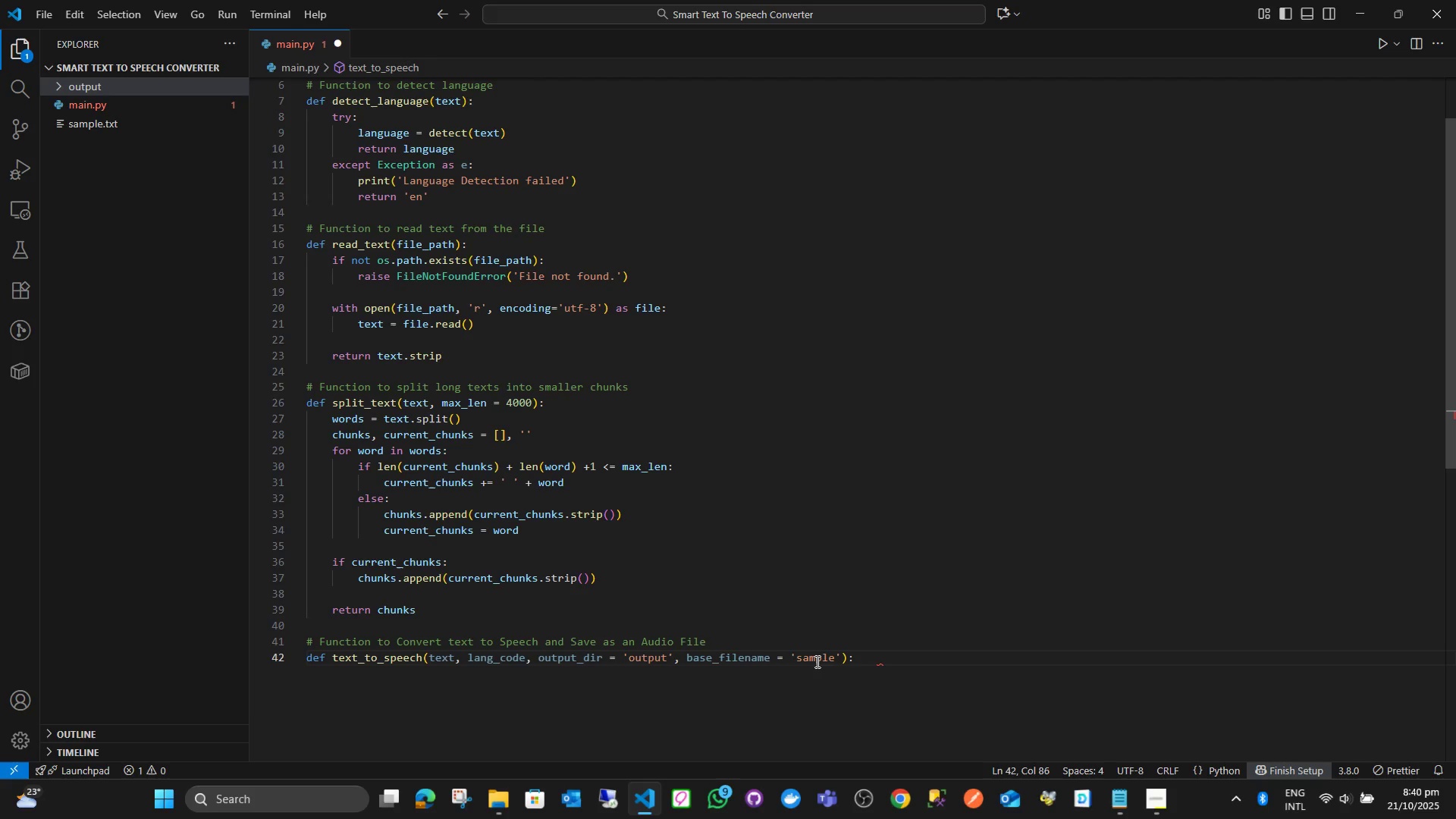 
key(Enter)
 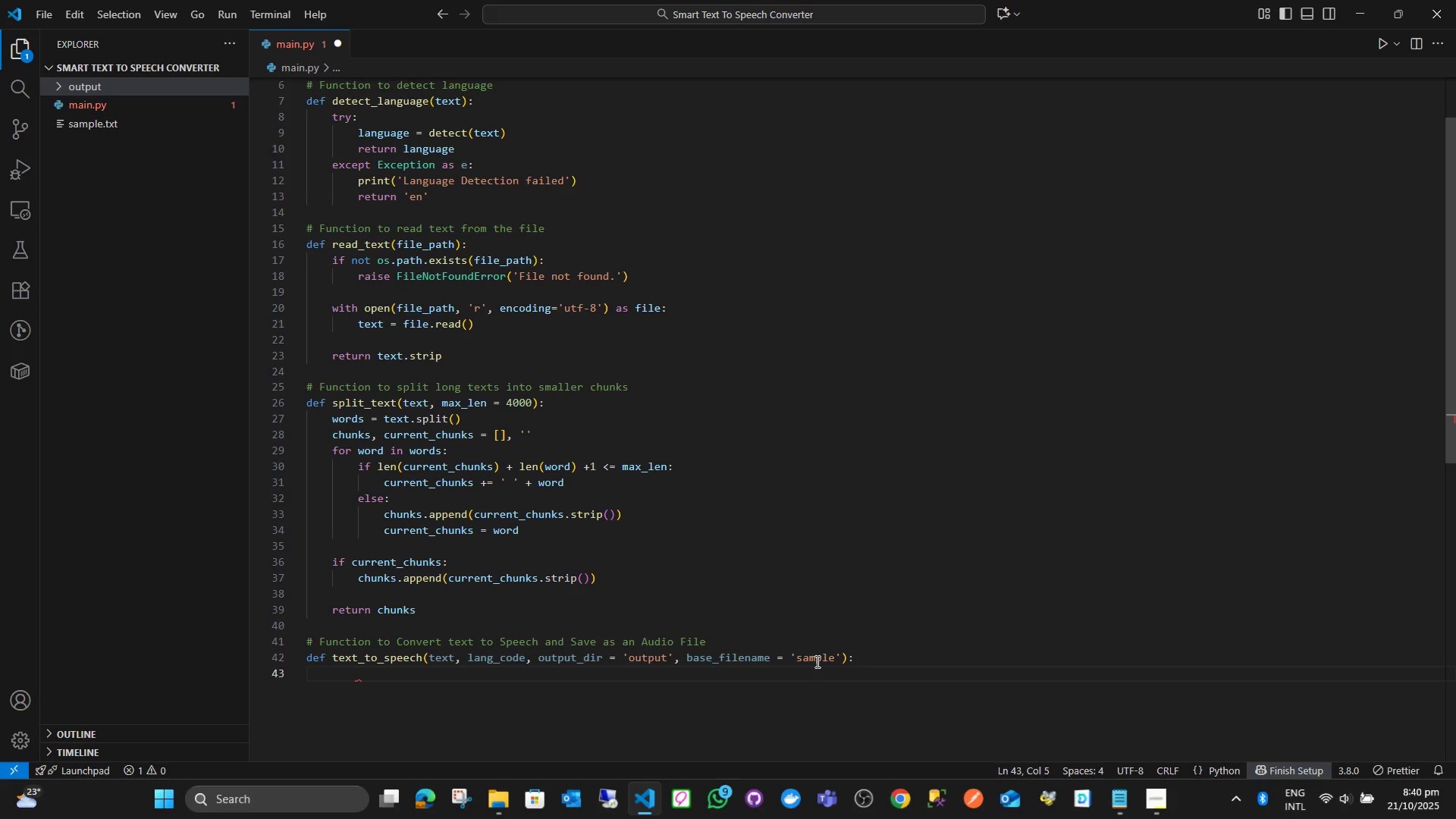 
type(if not os.path)
 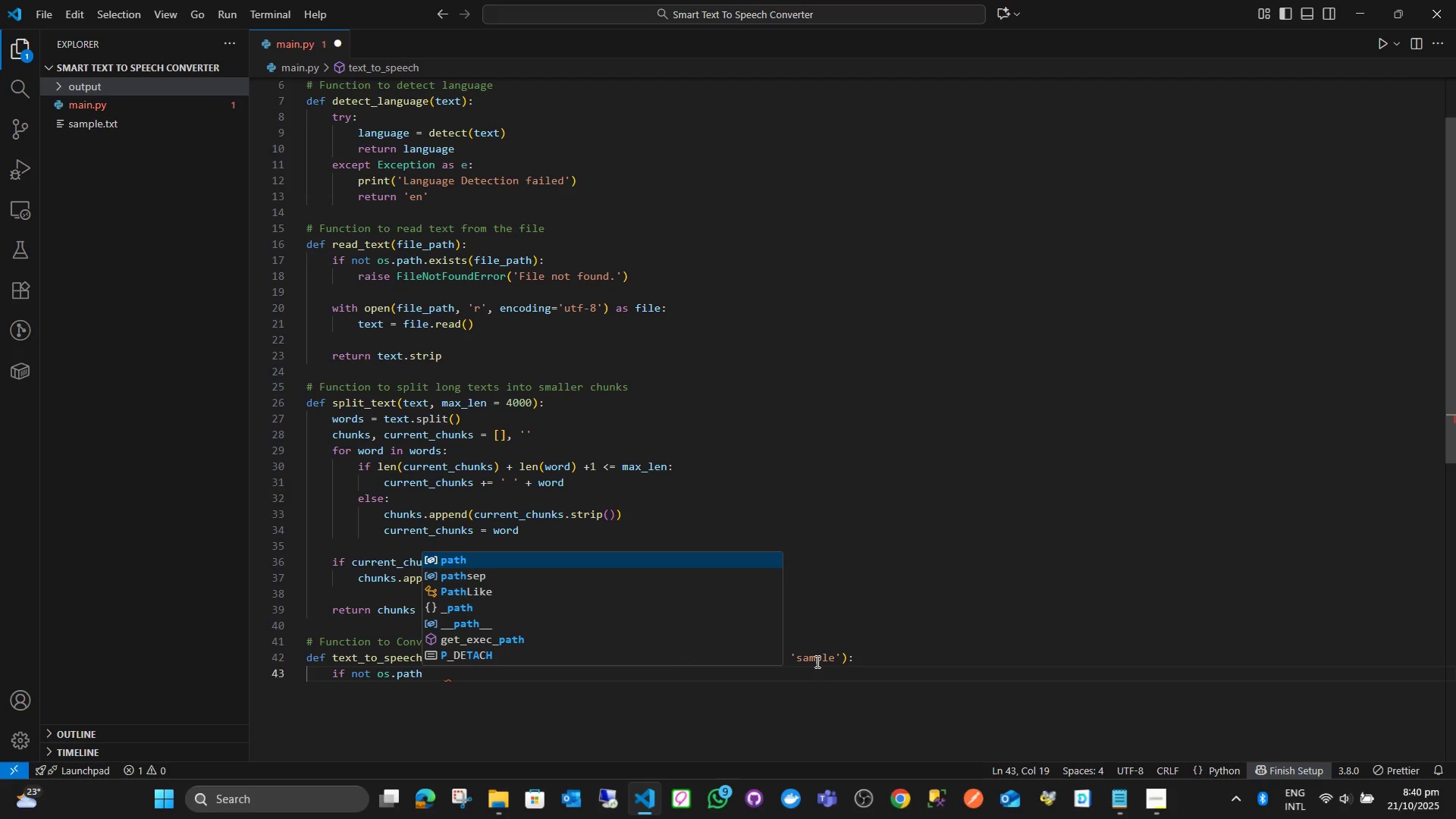 
key(Enter)
 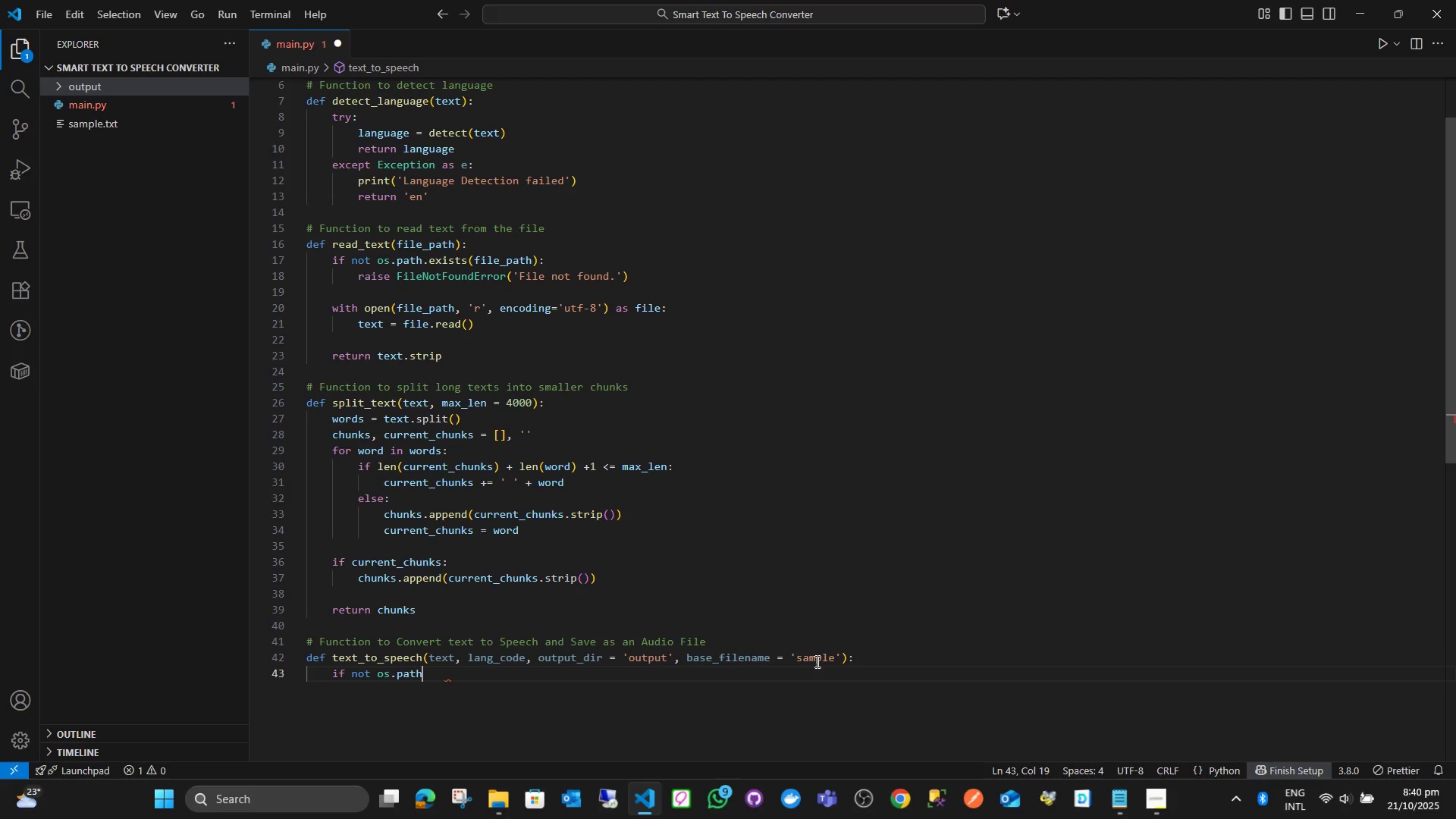 
type(.ex)
 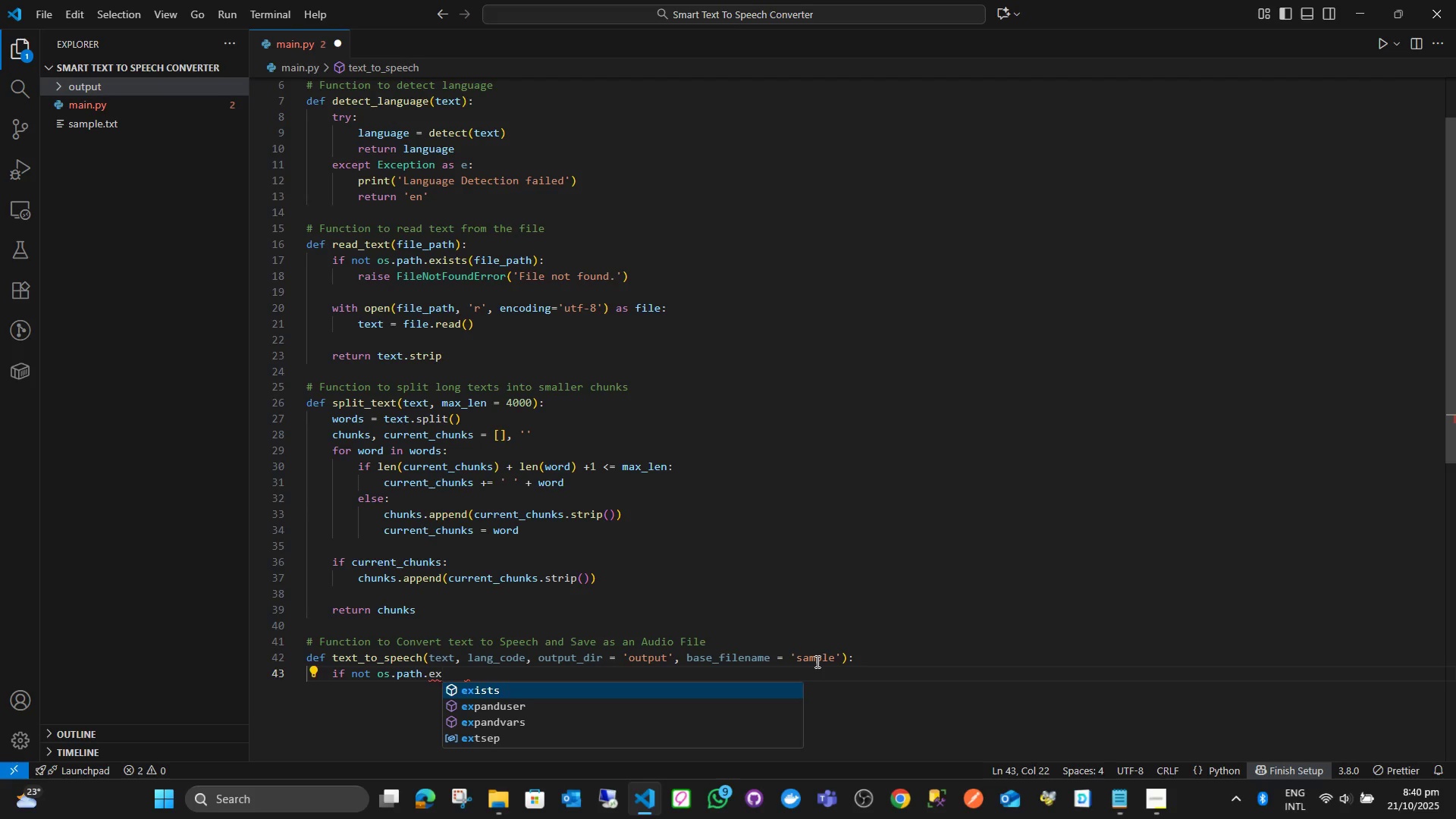 
key(Enter)
 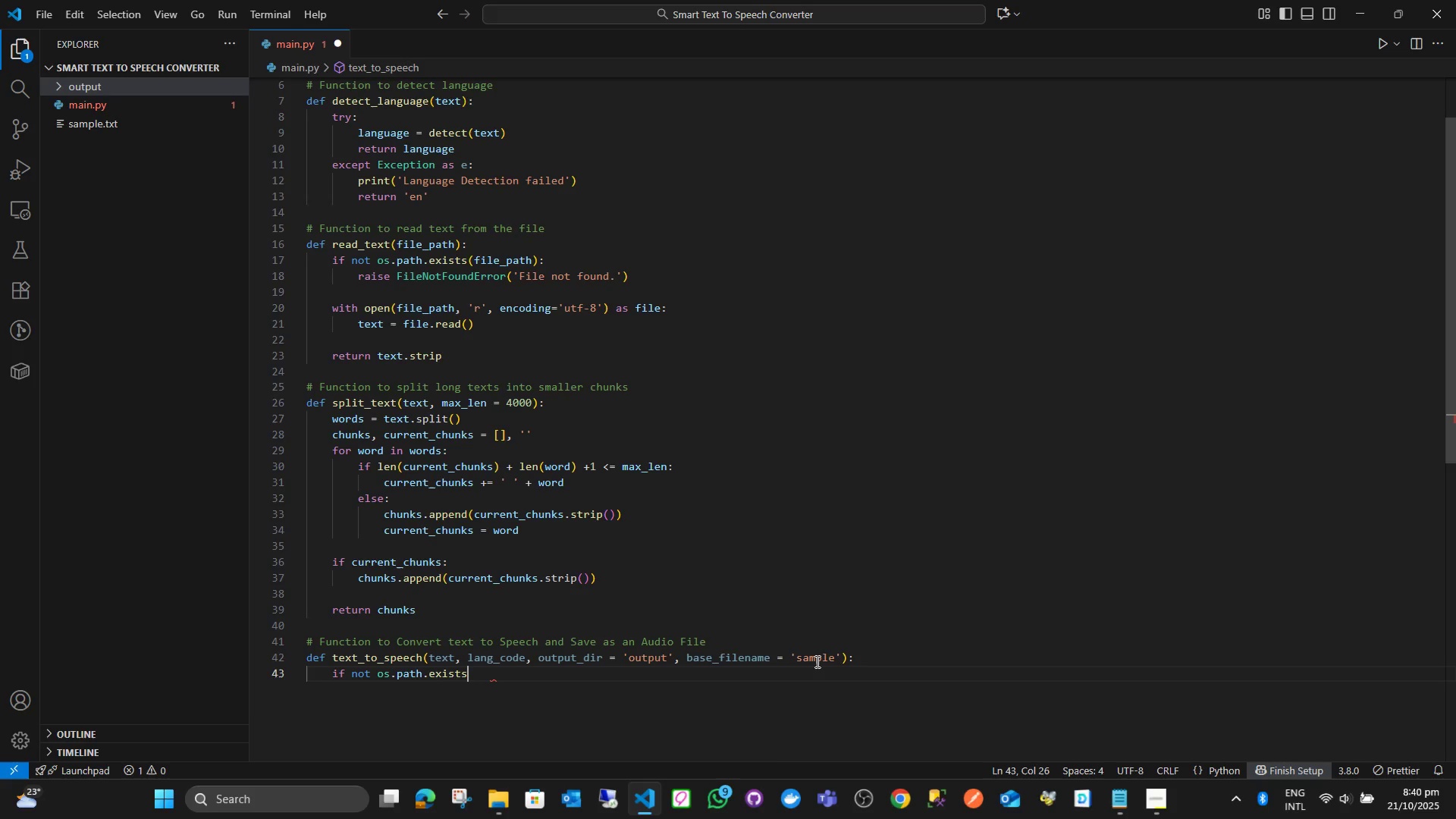 
type((ou)
 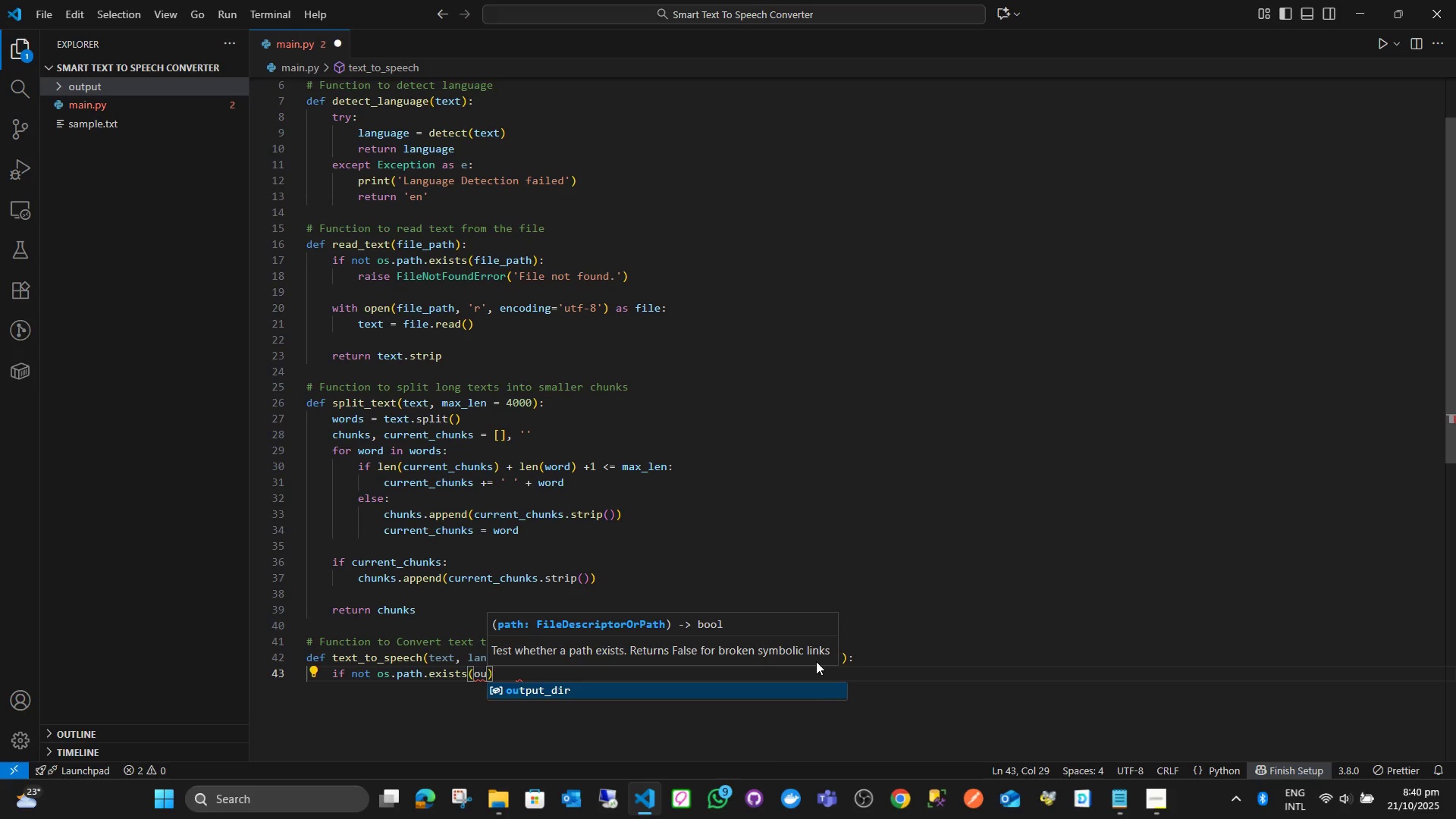 
key(Enter)
 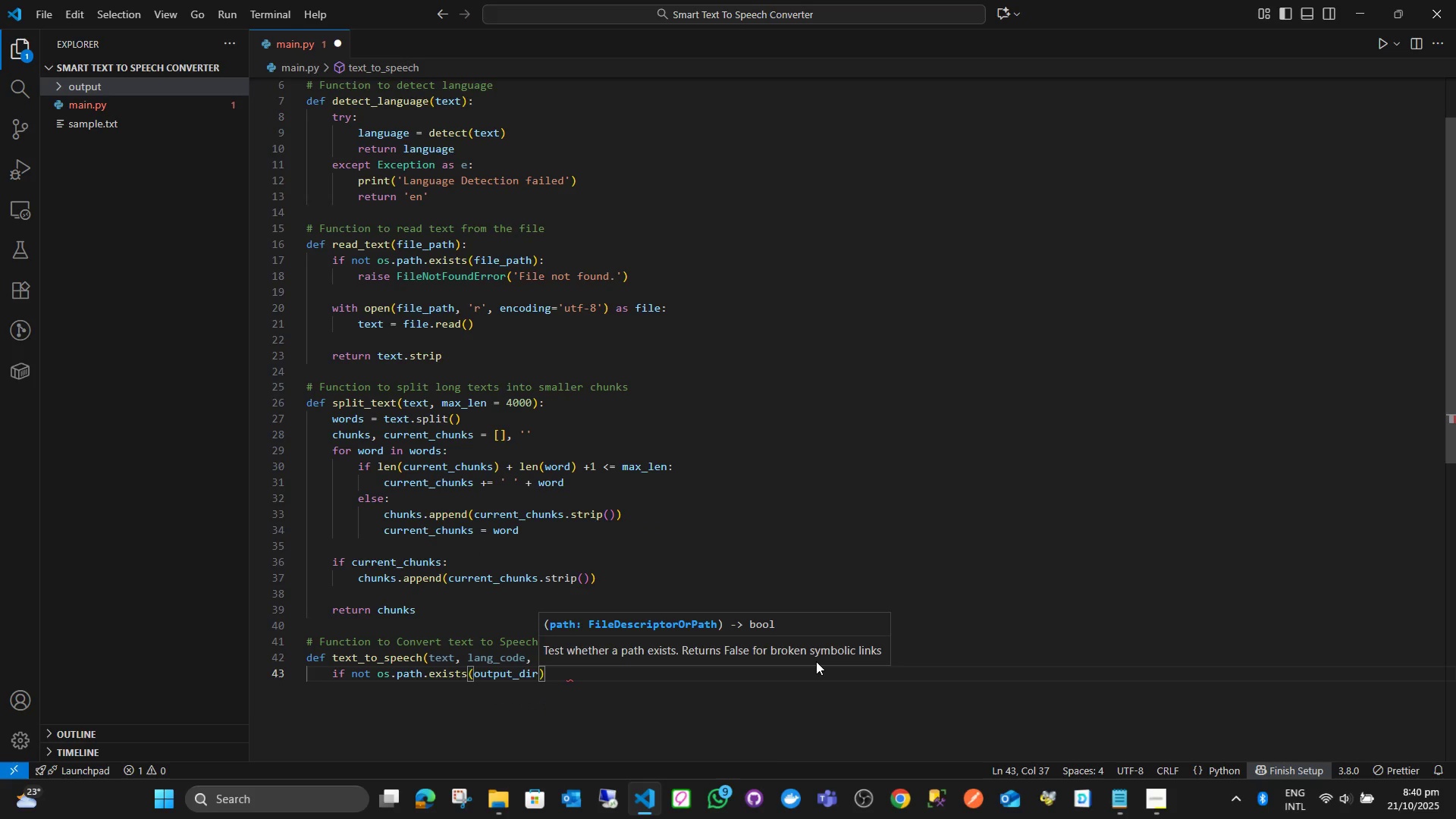 
key(ArrowRight)
 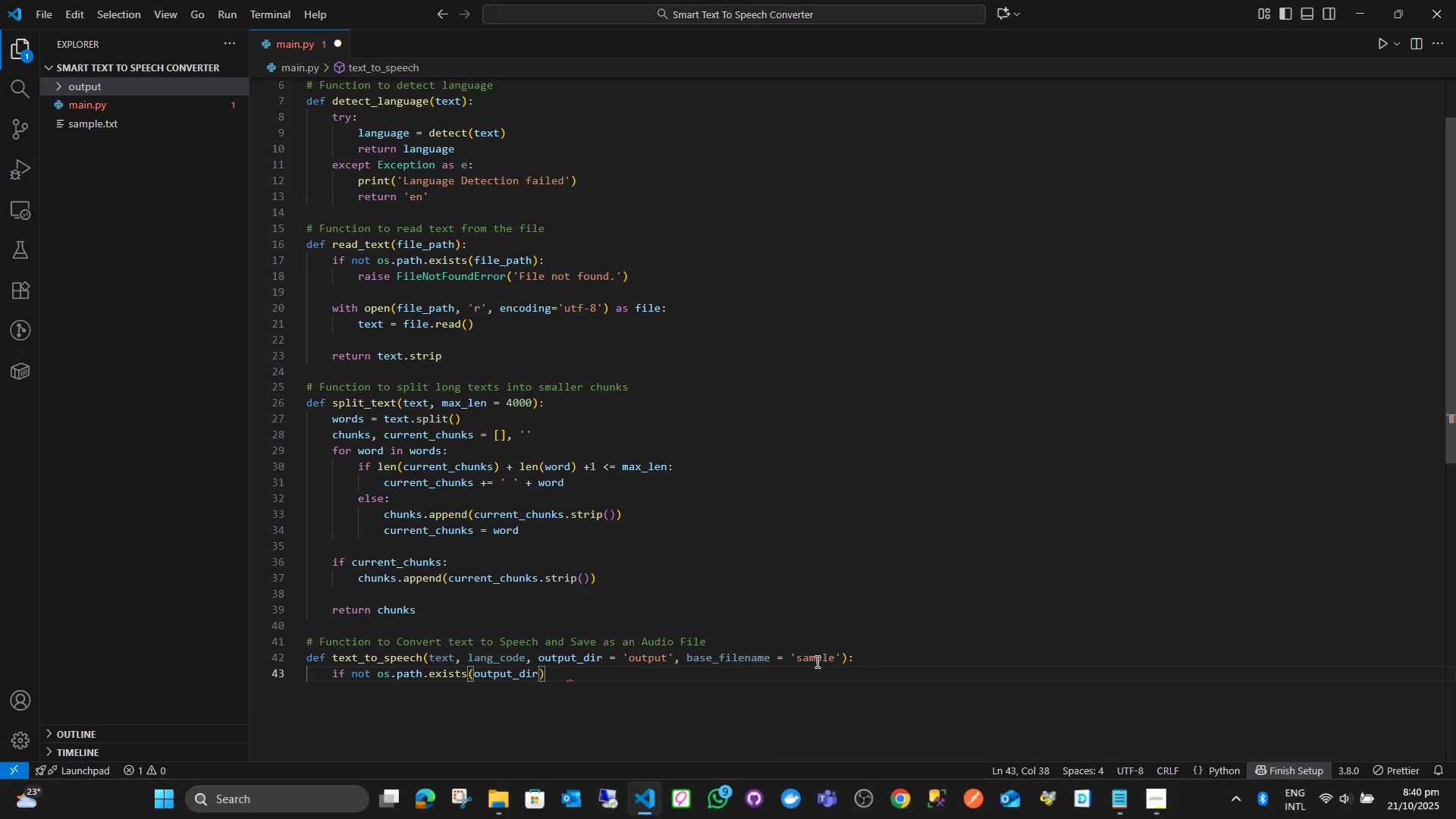 
key(Shift+Semicolon)
 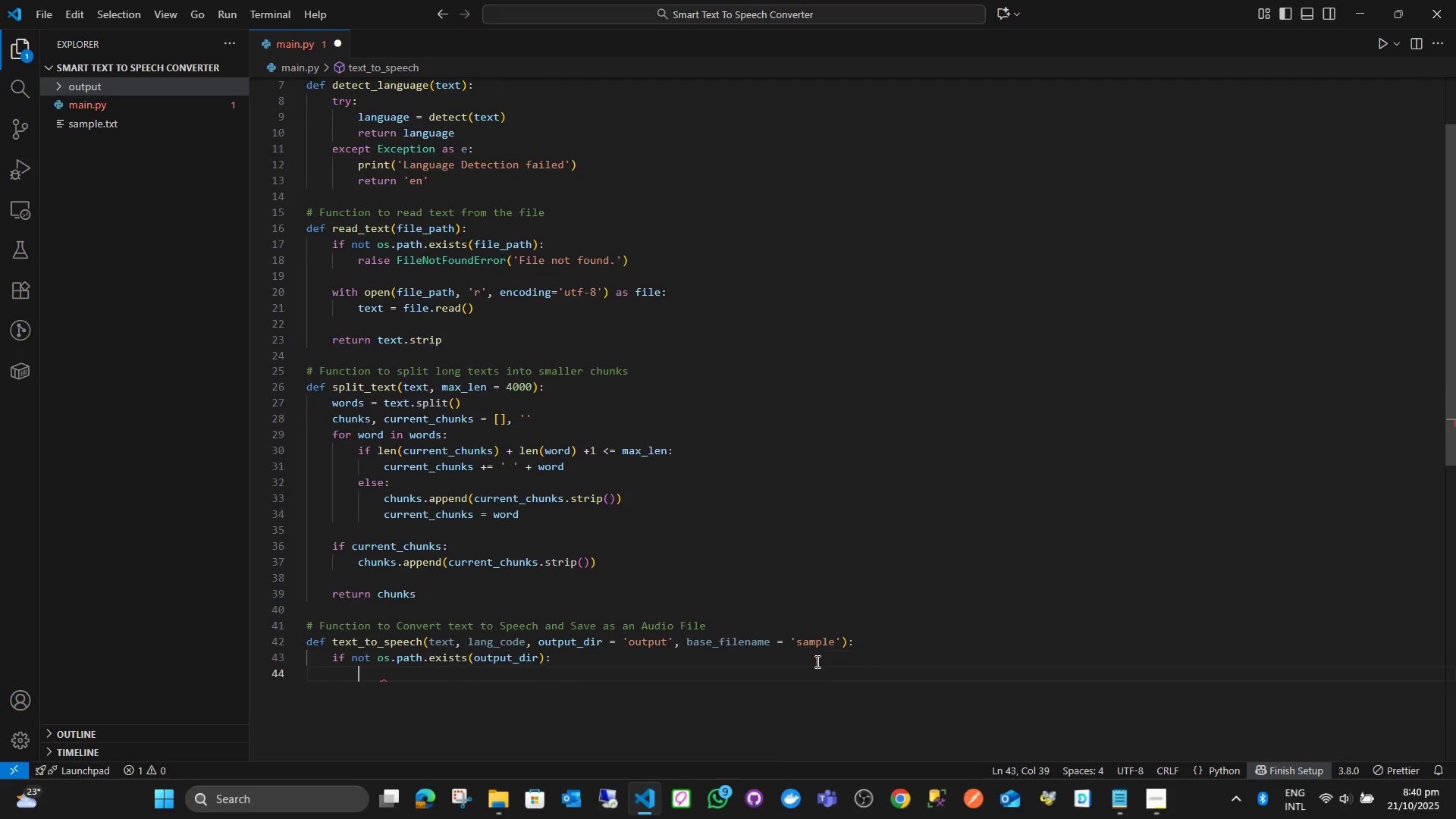 
key(Enter)
 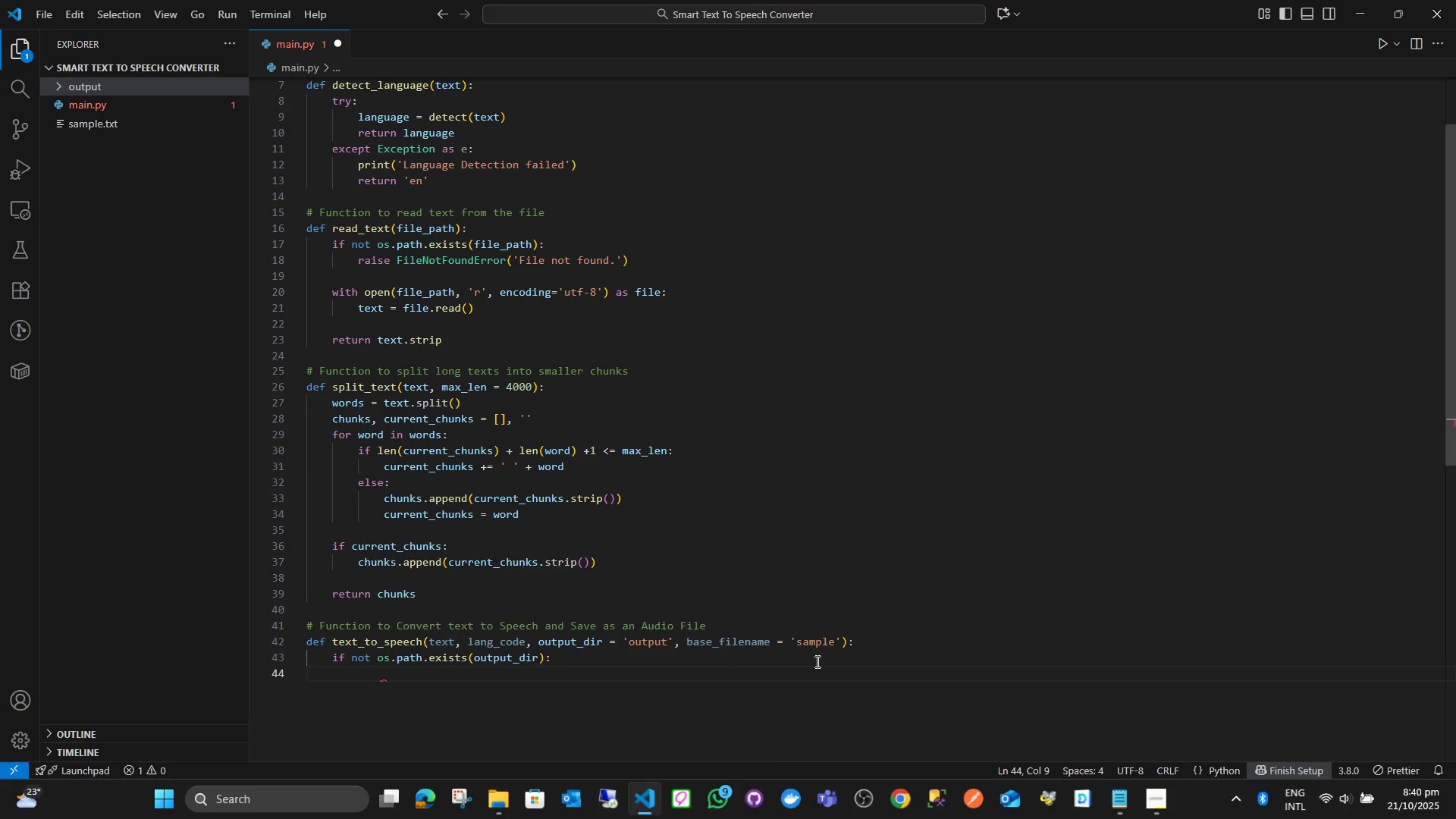 
type(os.make)
 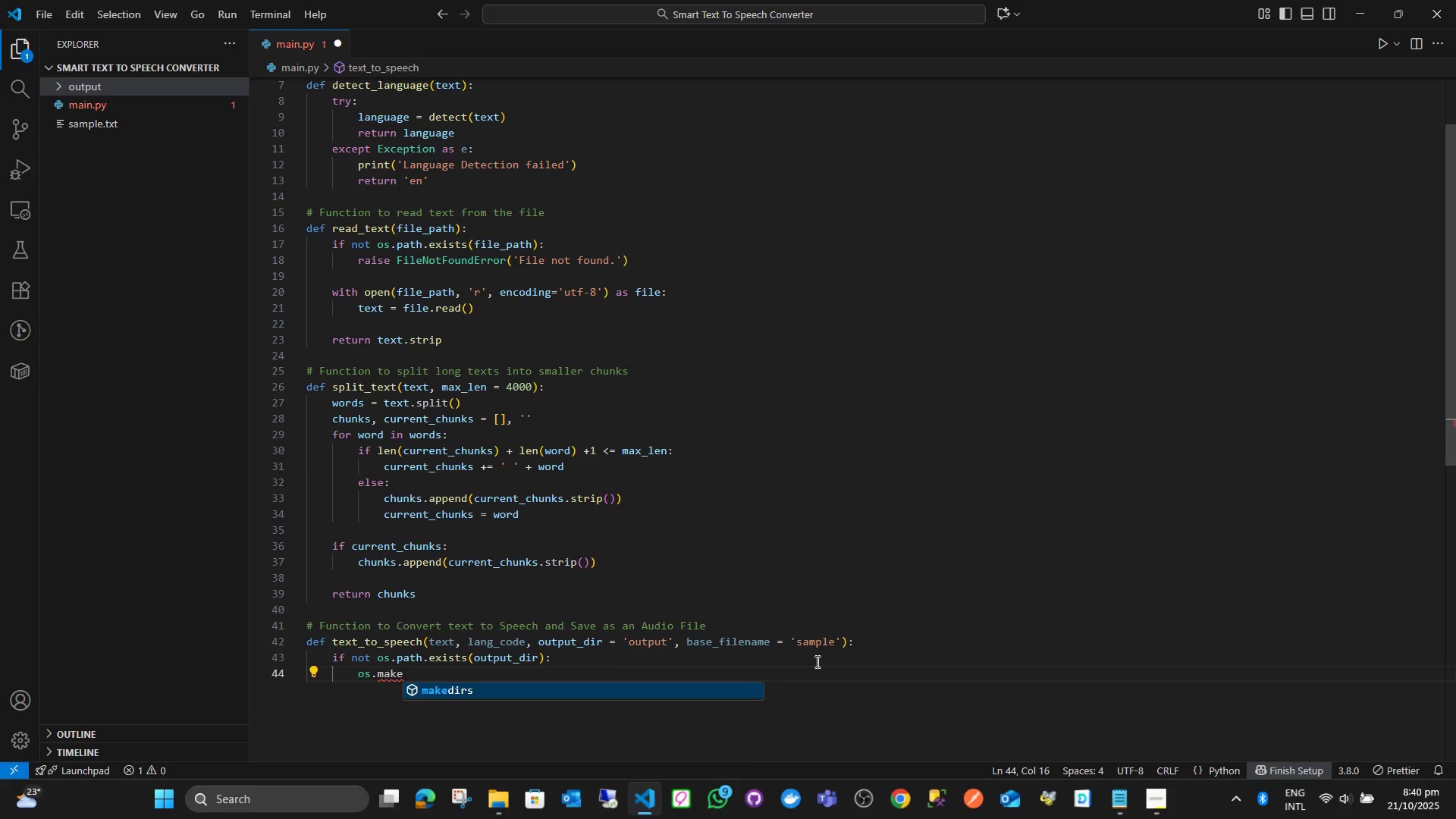 
key(Enter)
 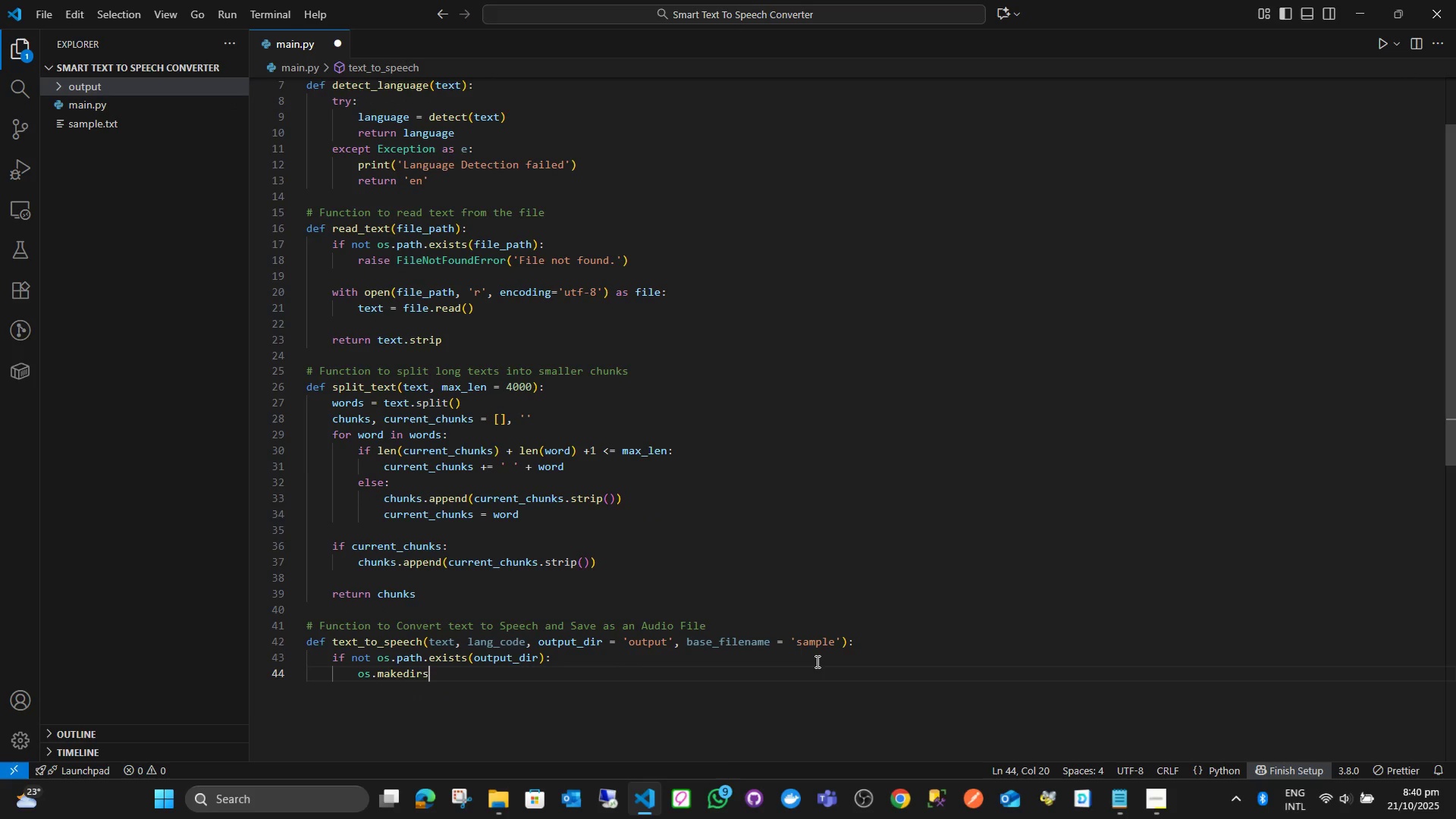 
type((ou)
 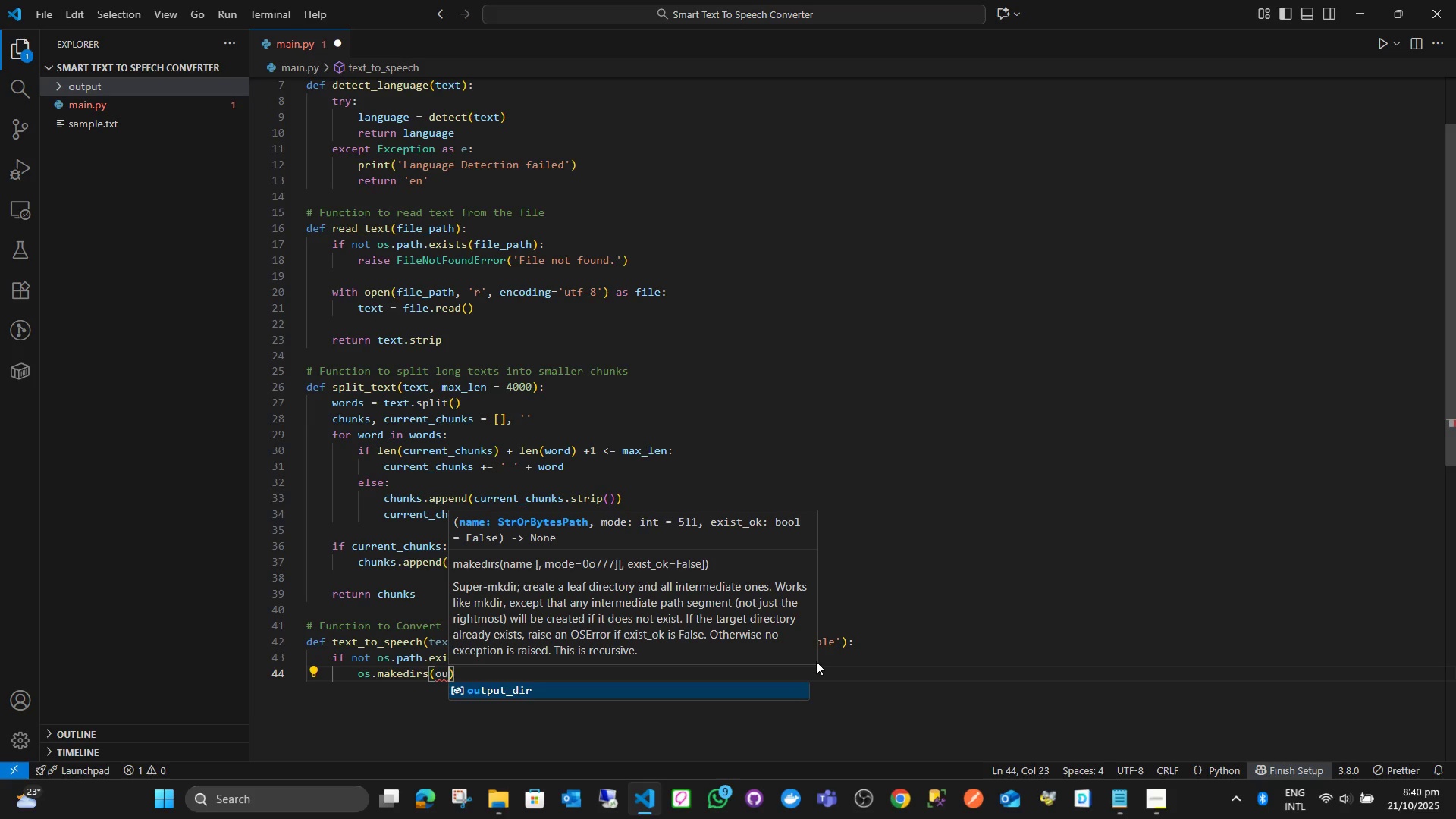 
key(Enter)
 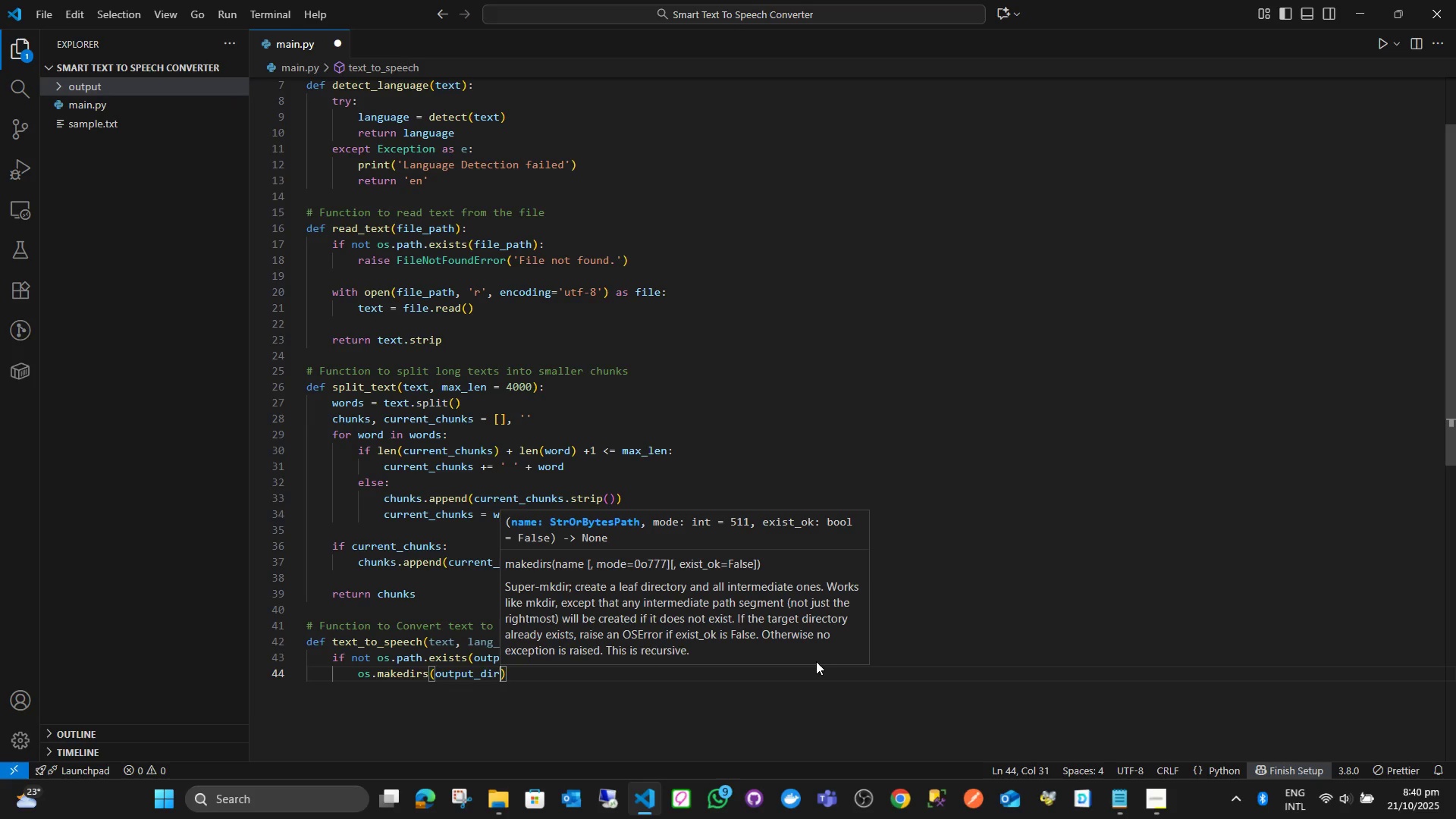 
key(ArrowRight)
 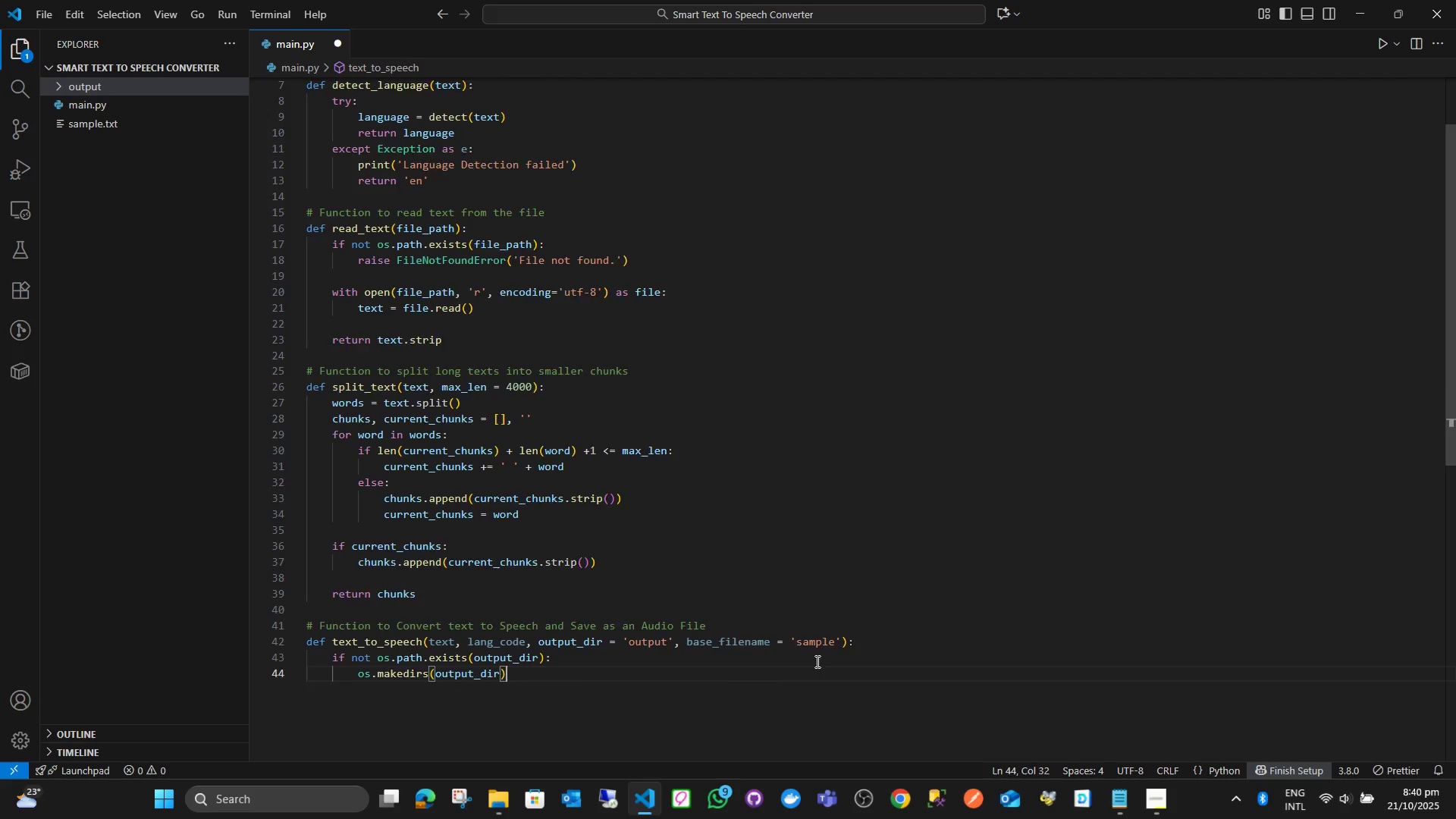 
key(Enter)
 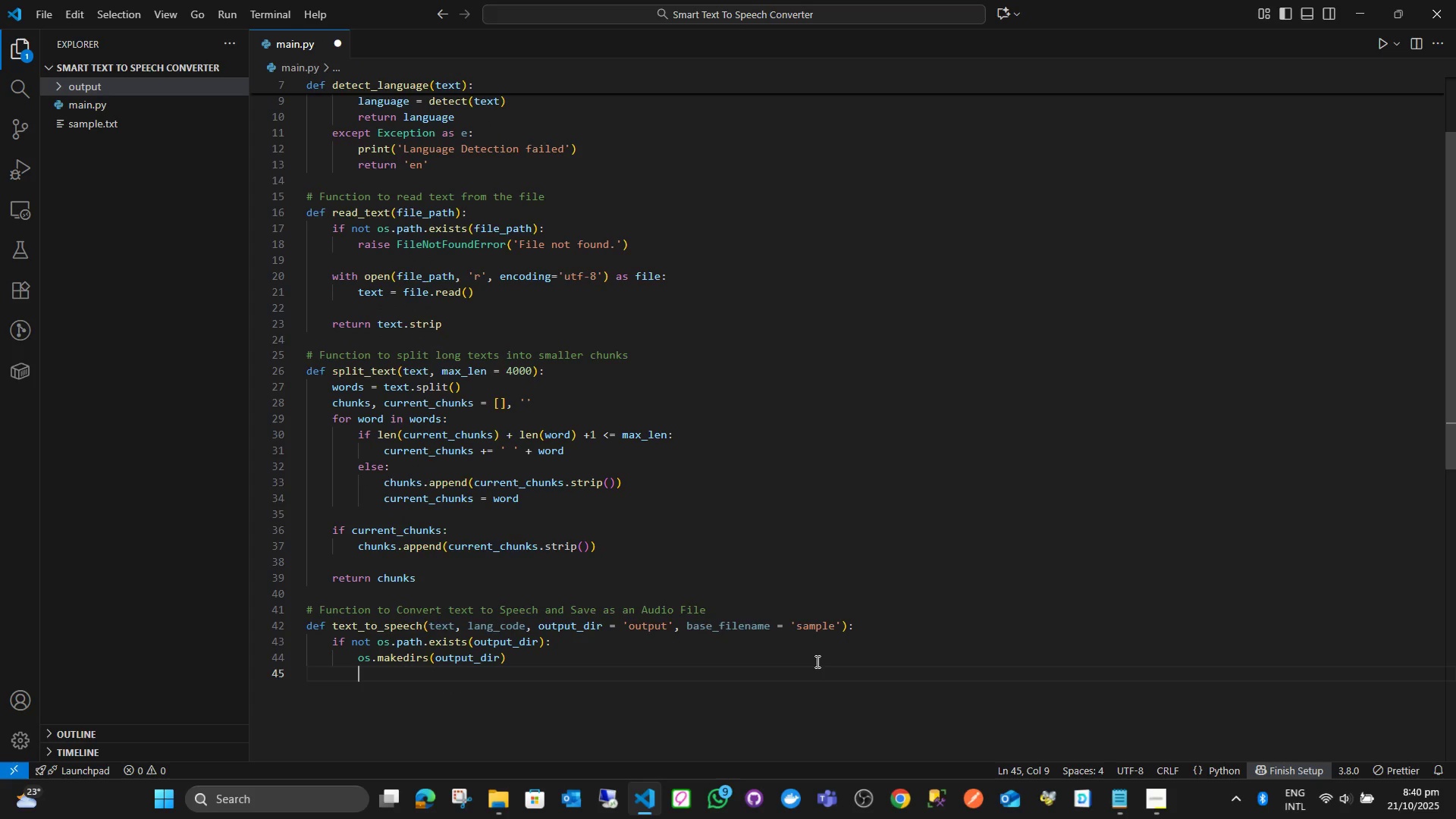 
key(Enter)
 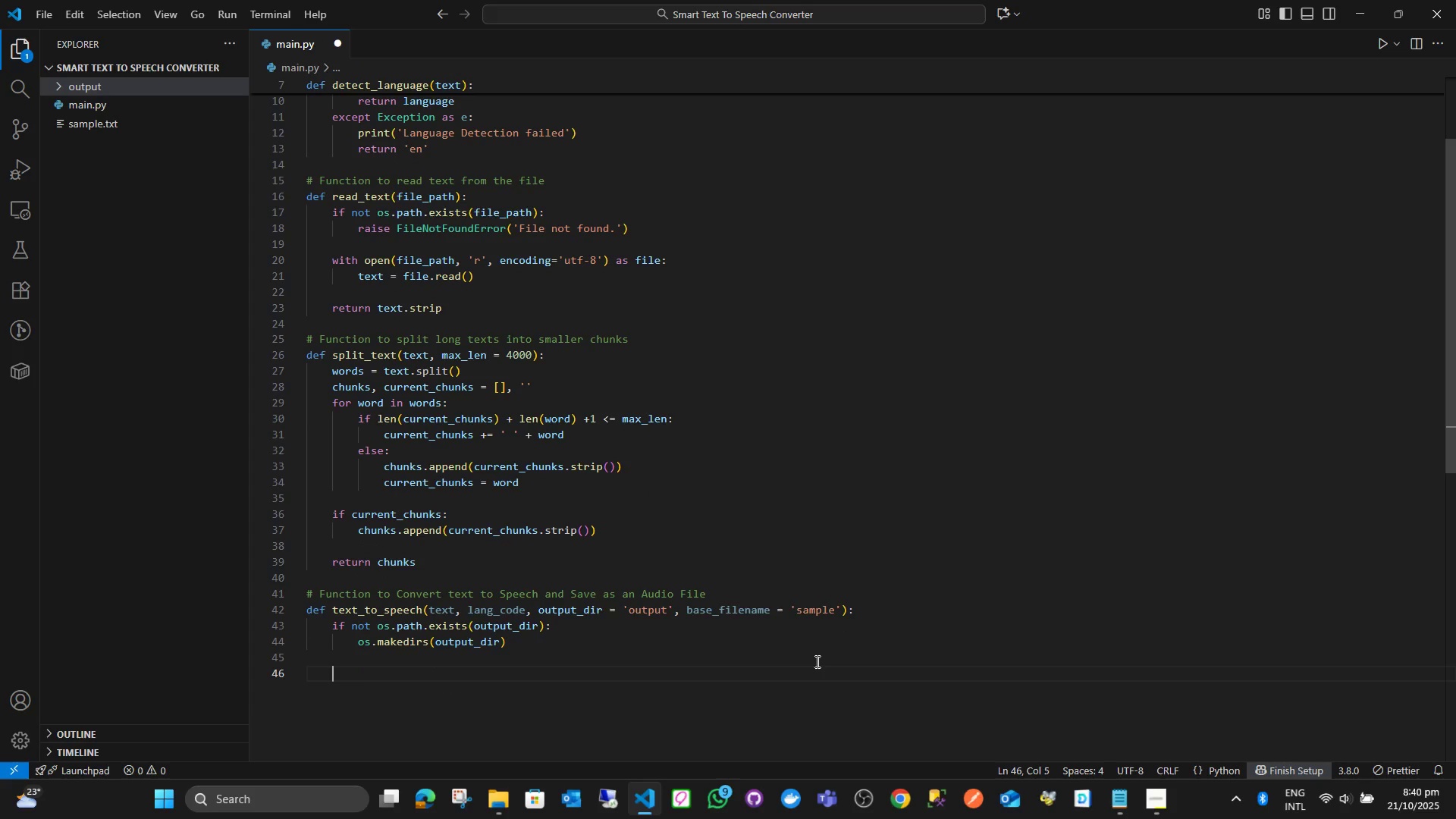 
key(Backspace)
type(chunks = spl)
 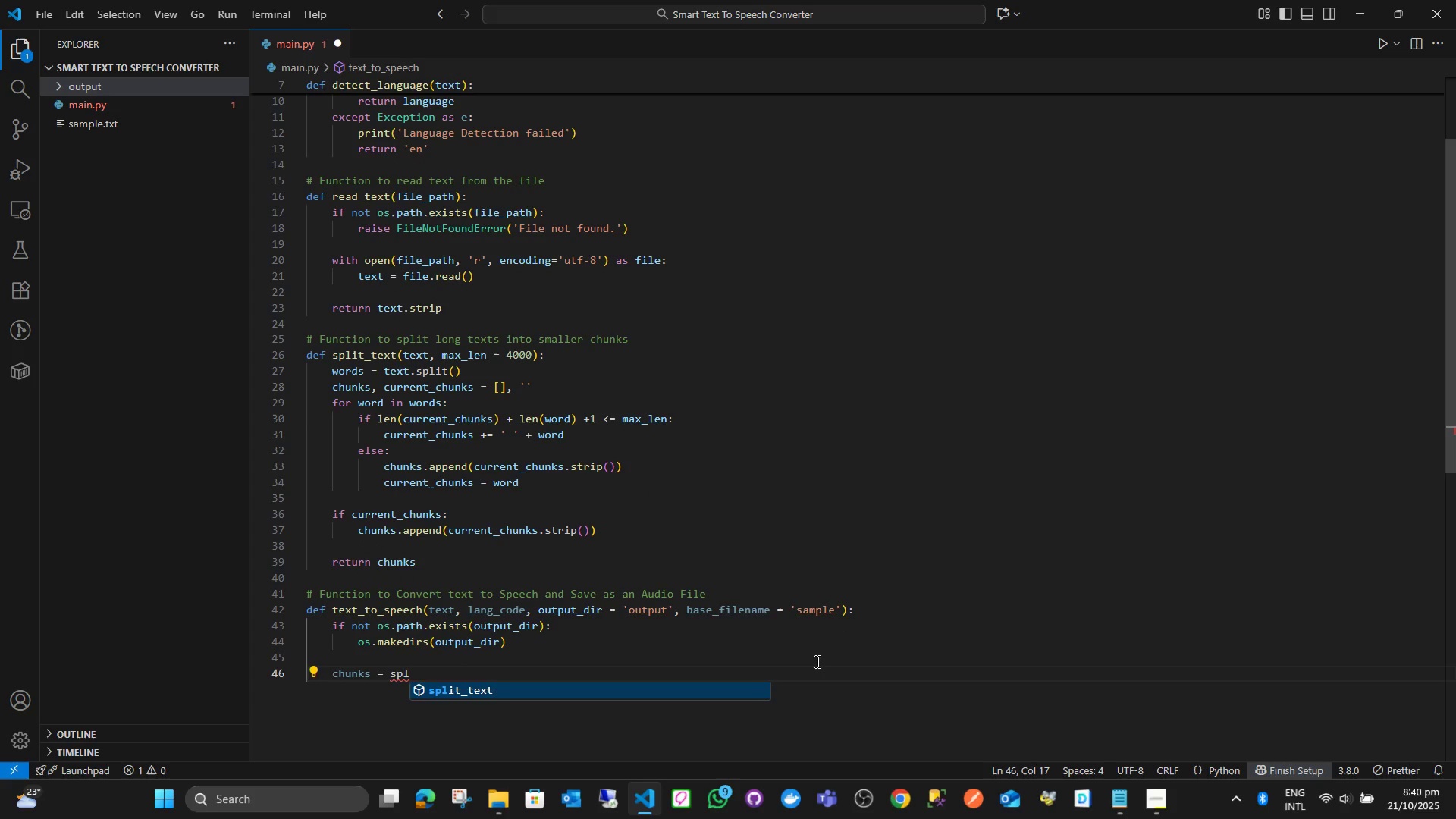 
key(Enter)
 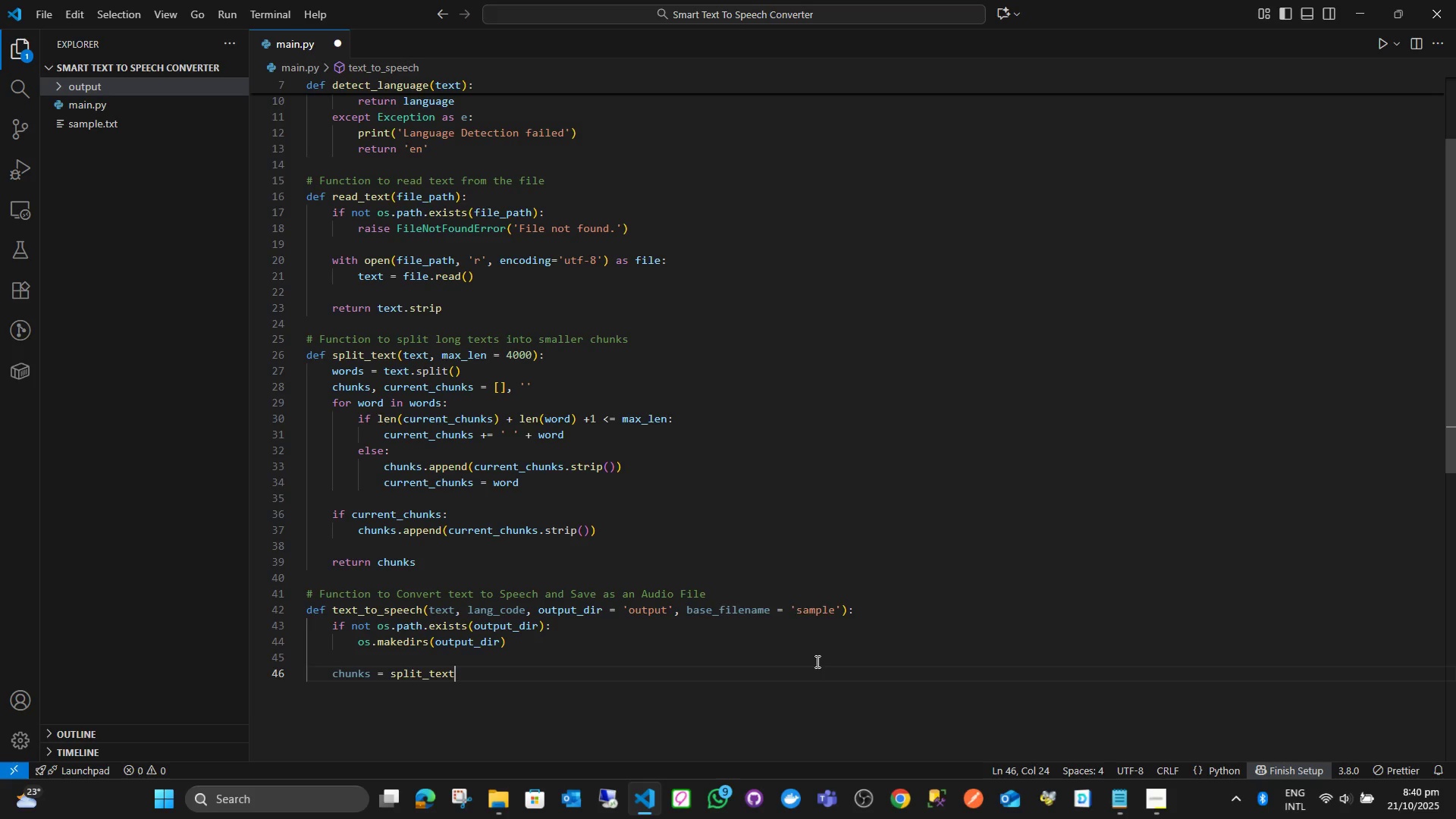 
wait(5.83)
 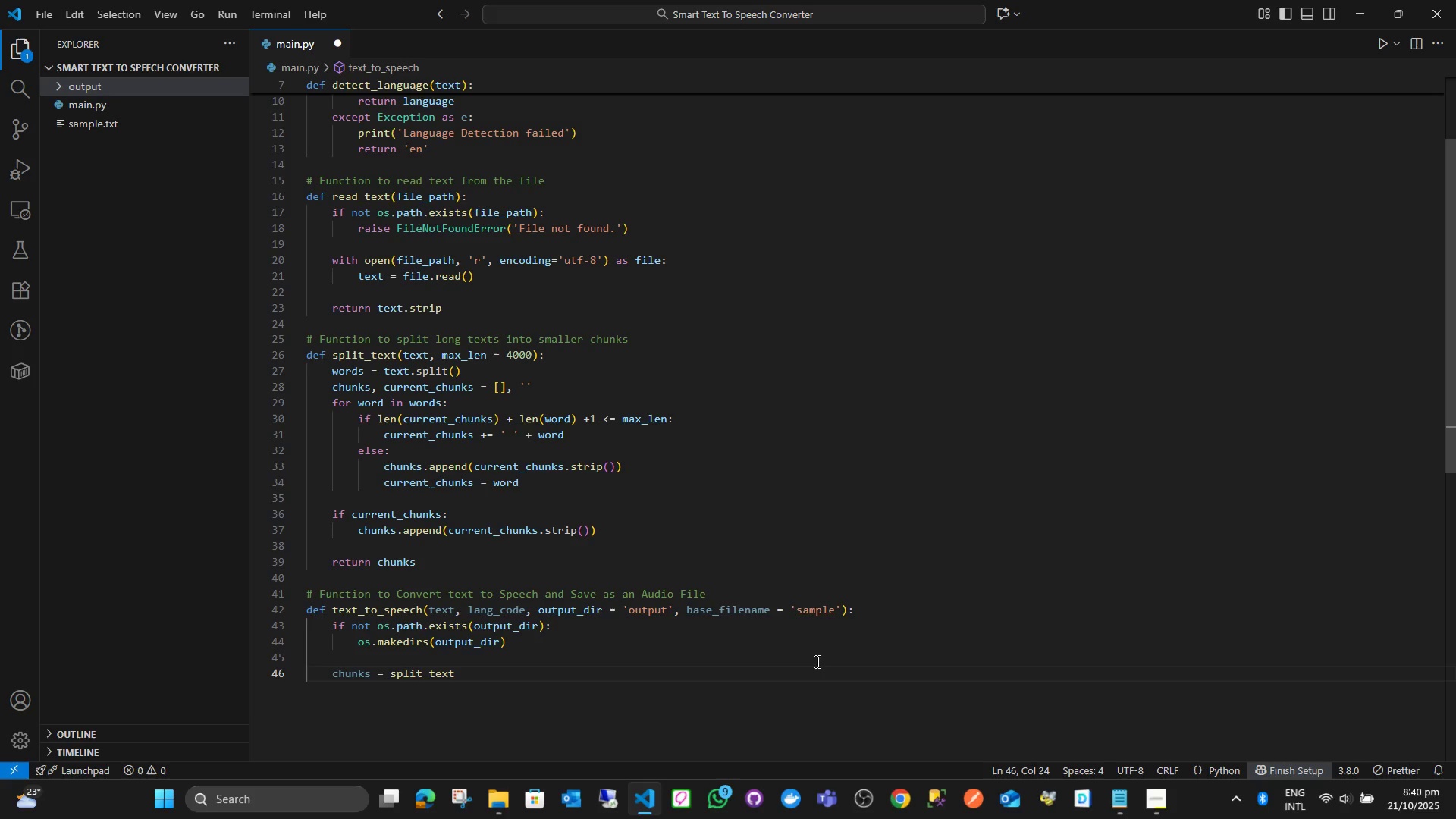 
type((text)
 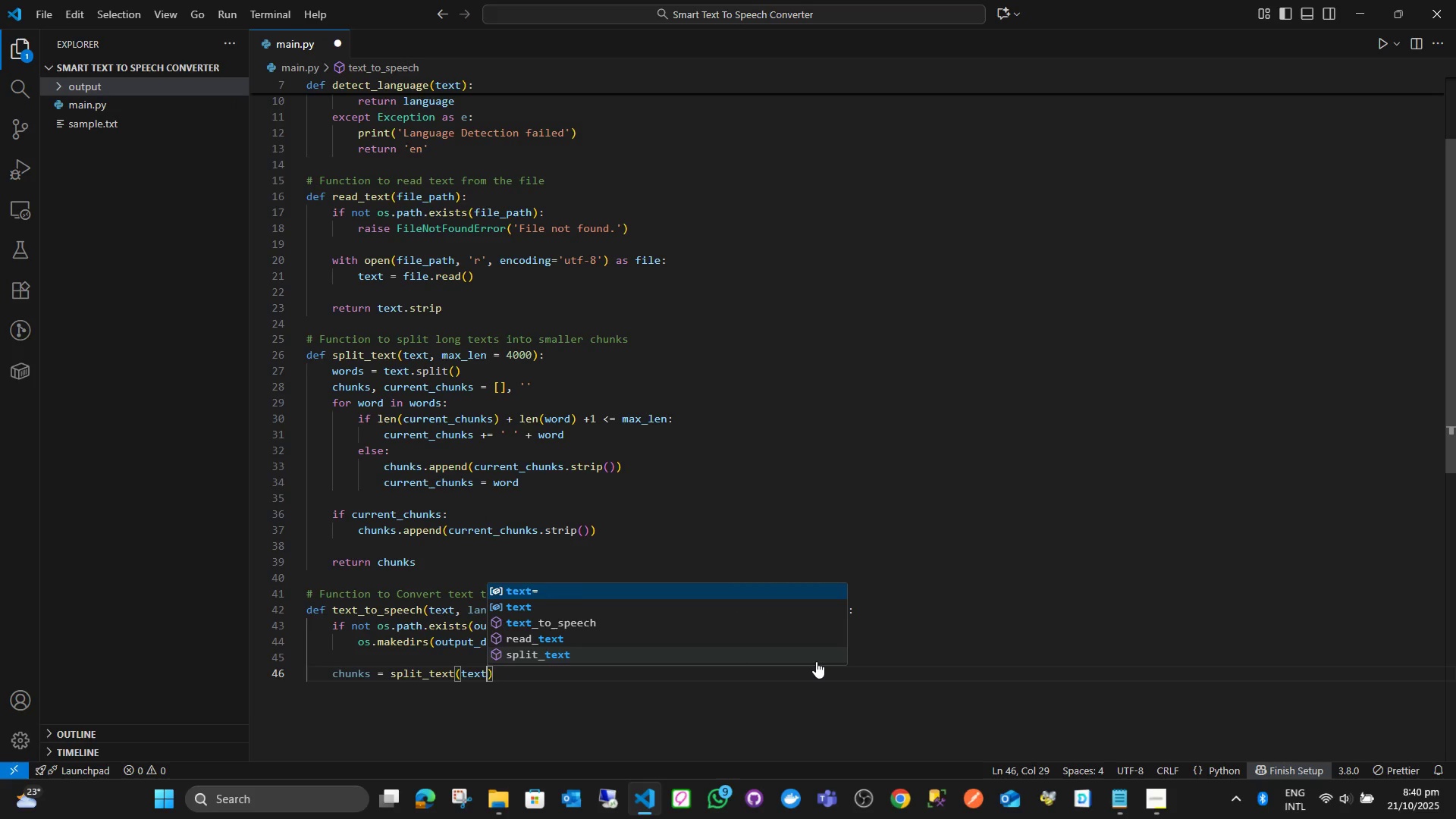 
key(ArrowRight)
 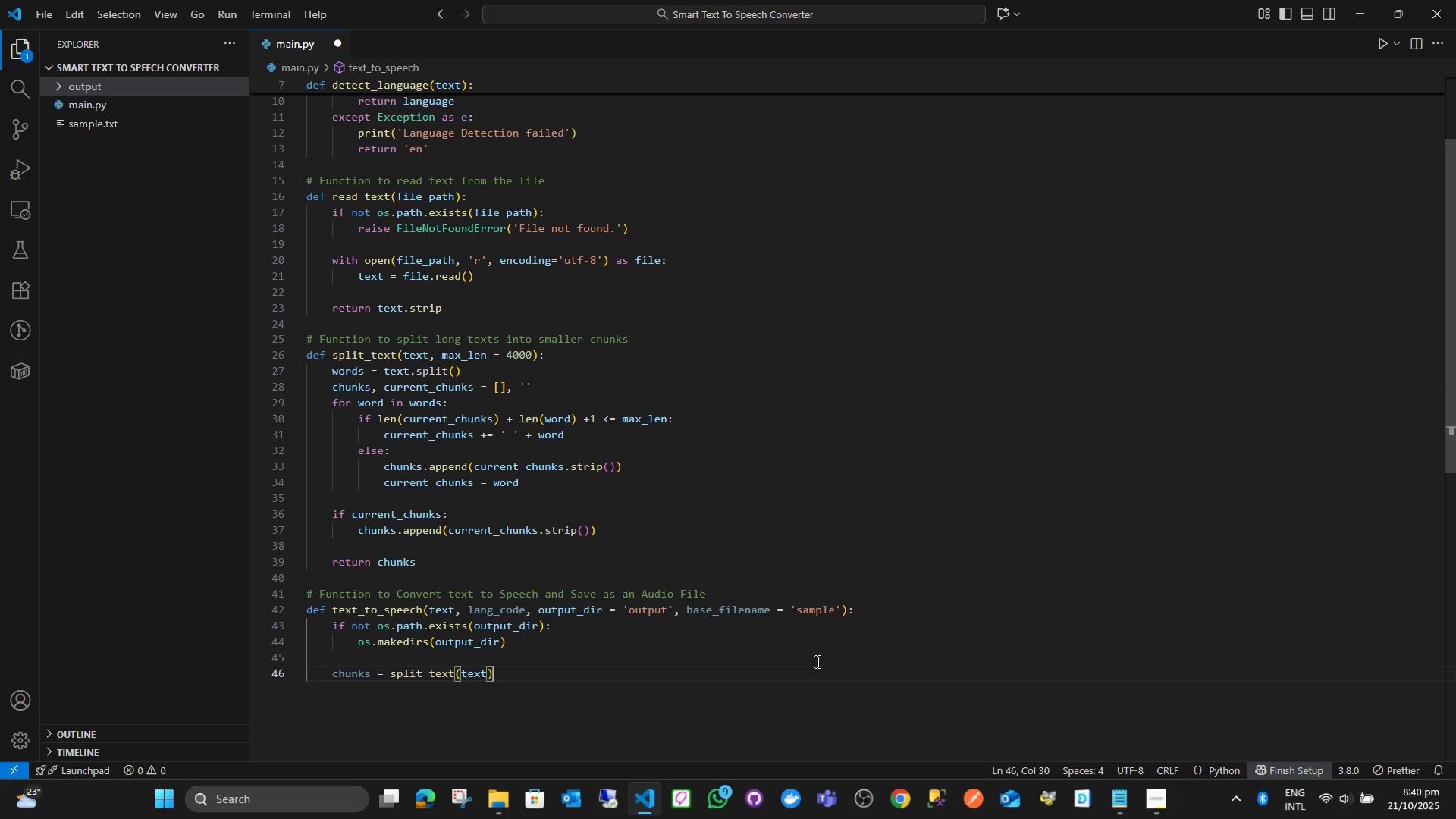 
key(Enter)
 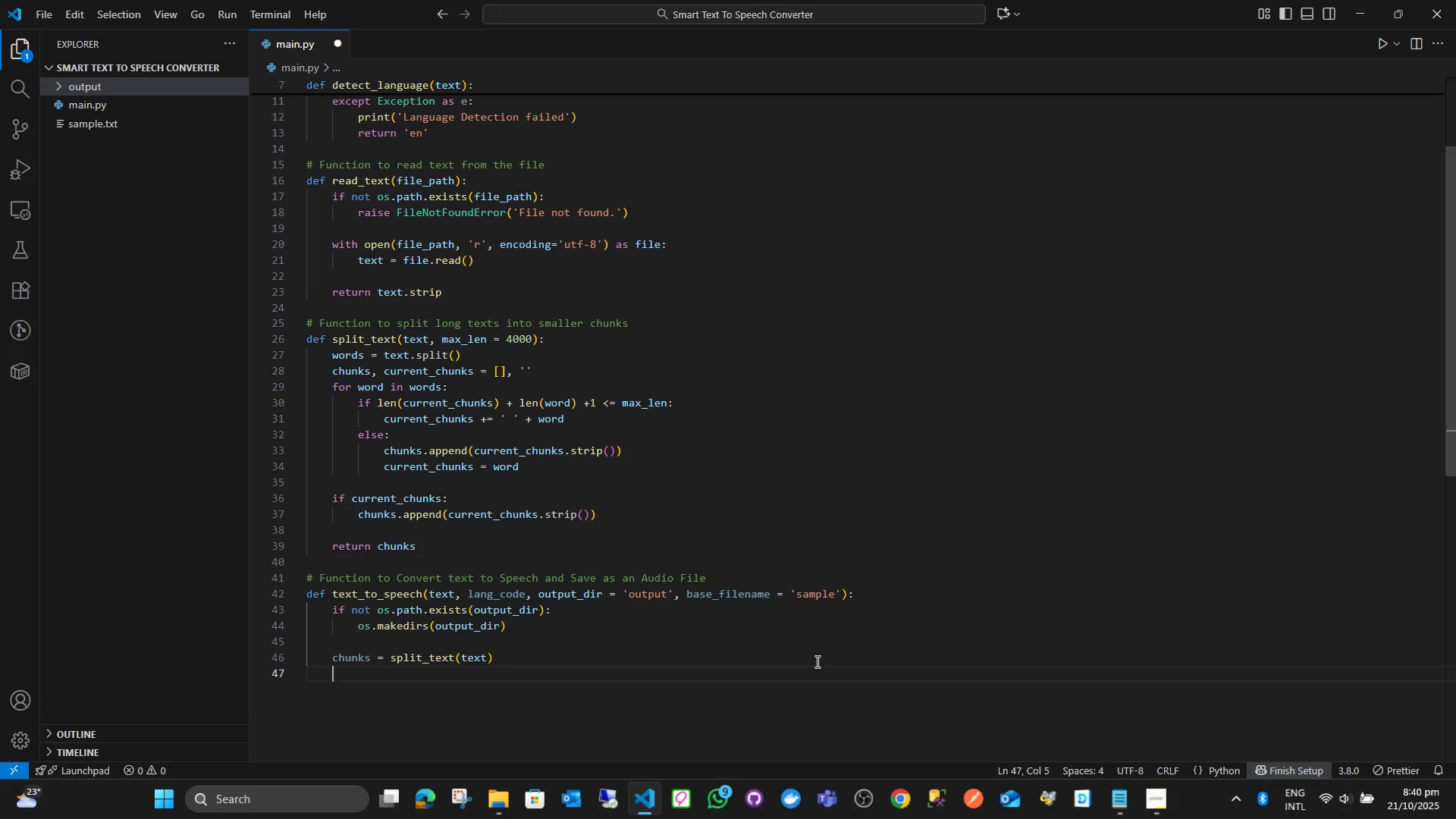 
wait(6.97)
 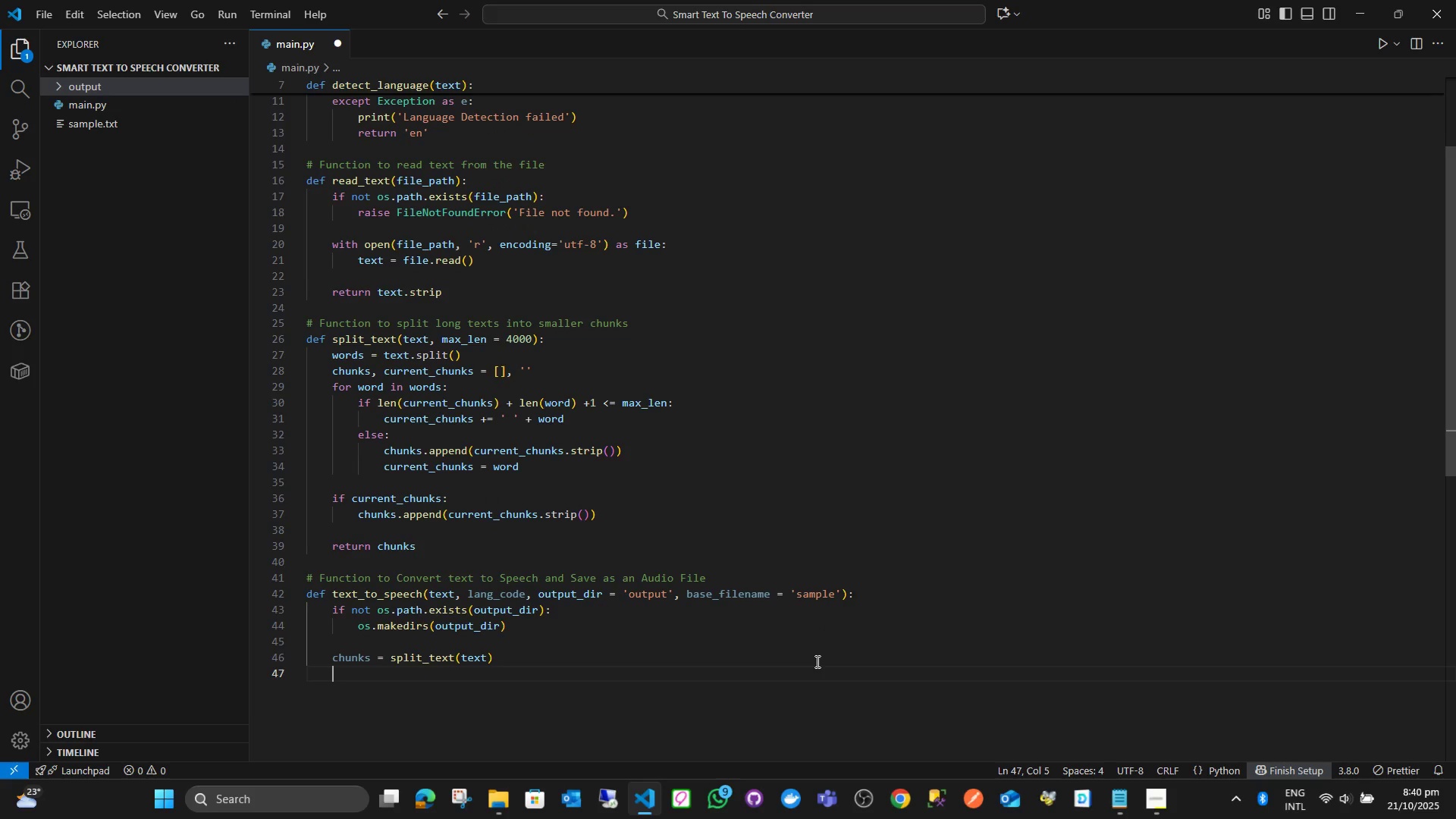 
type(for i, chunk in en)
 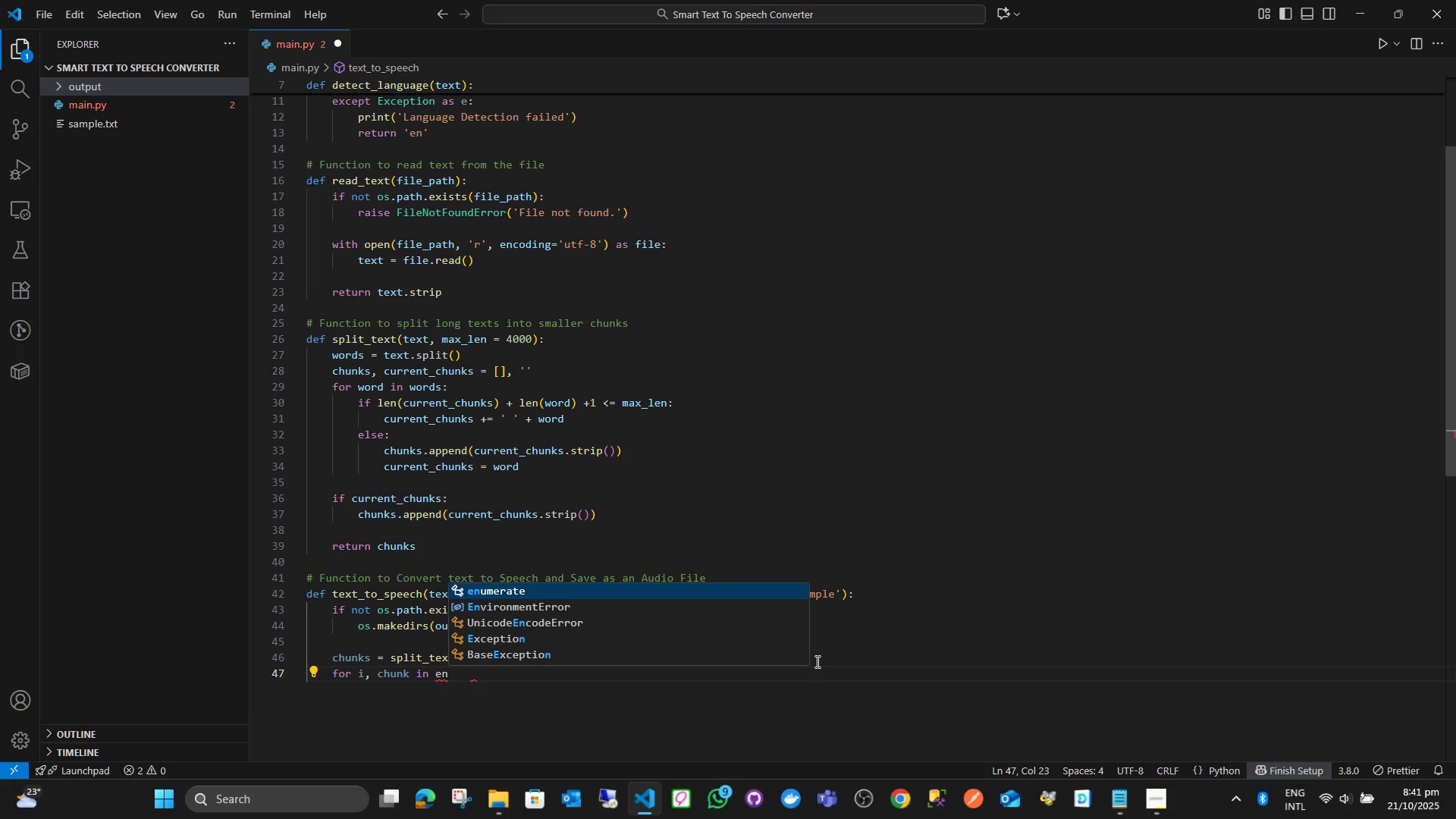 
key(Enter)
 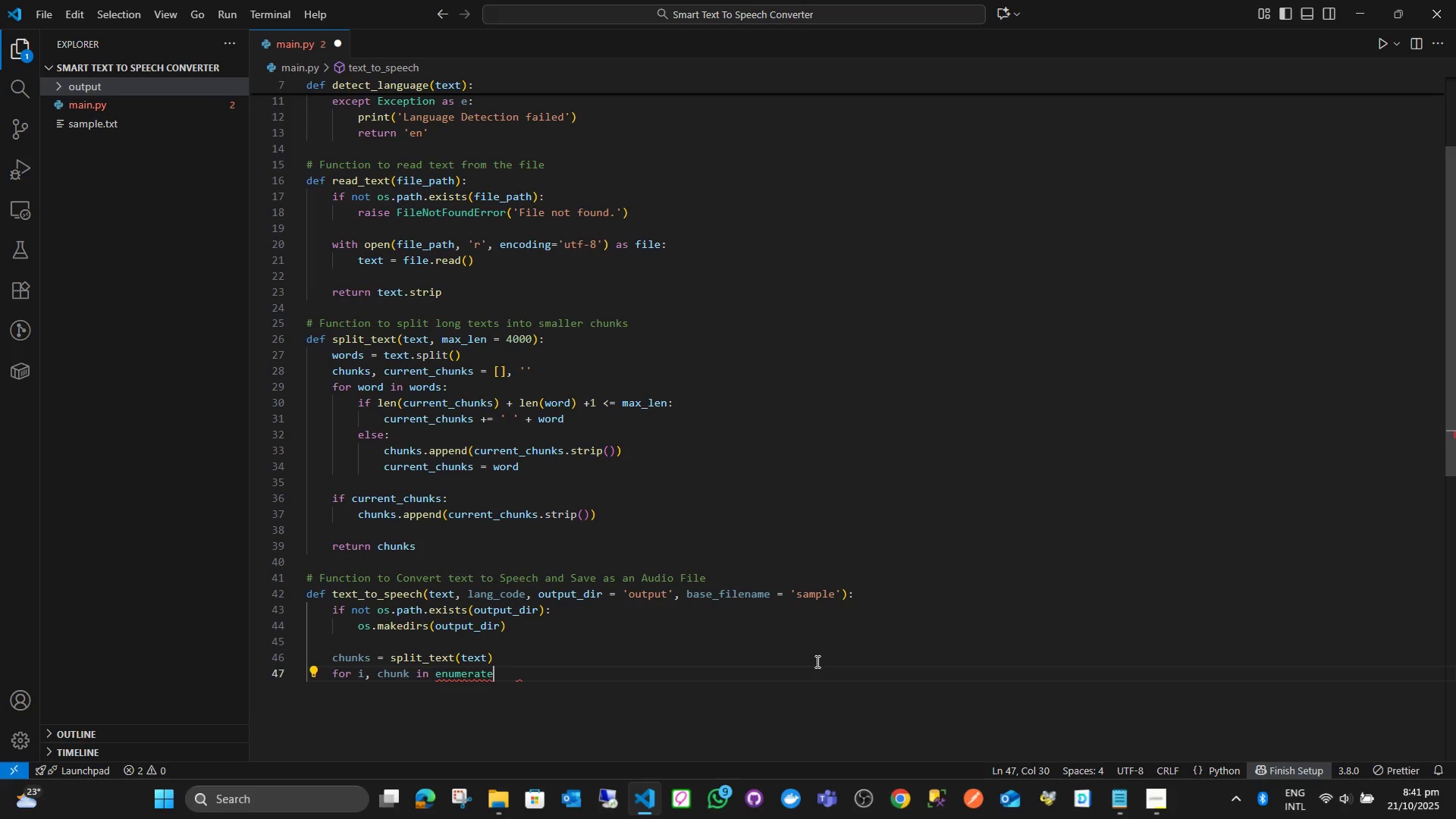 
type((chunks, start)
 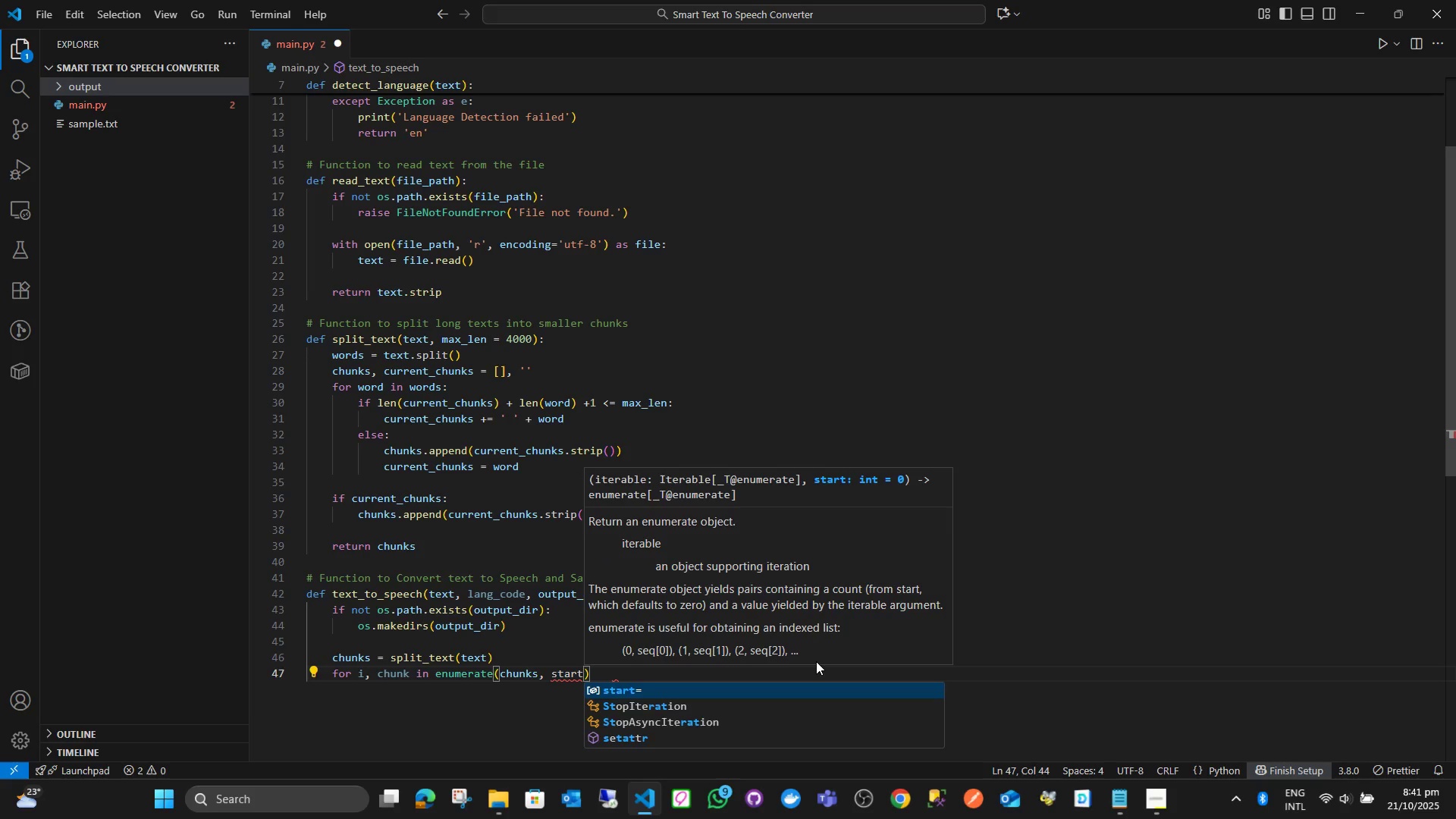 
key(Enter)
 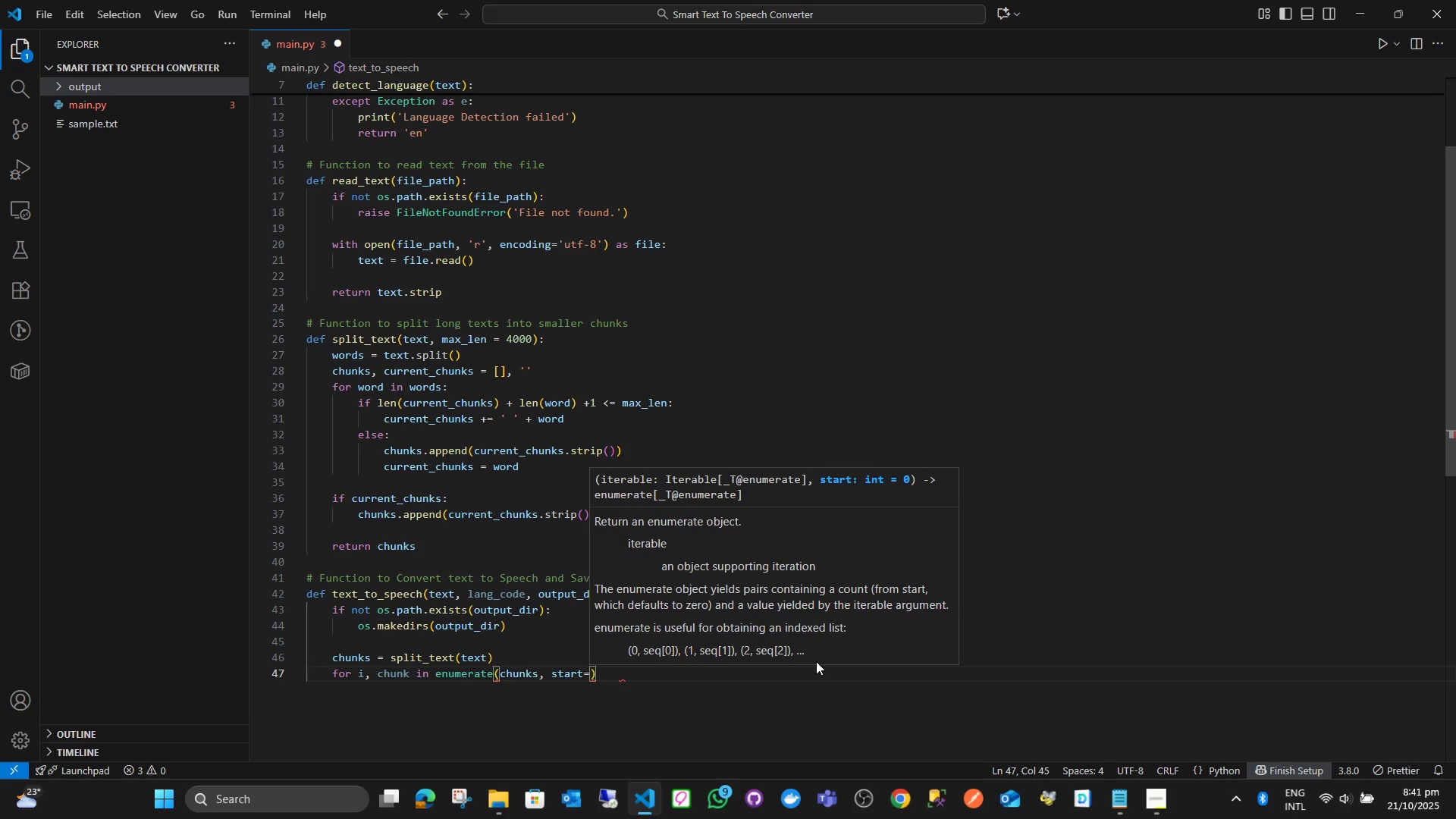 
key(1)
 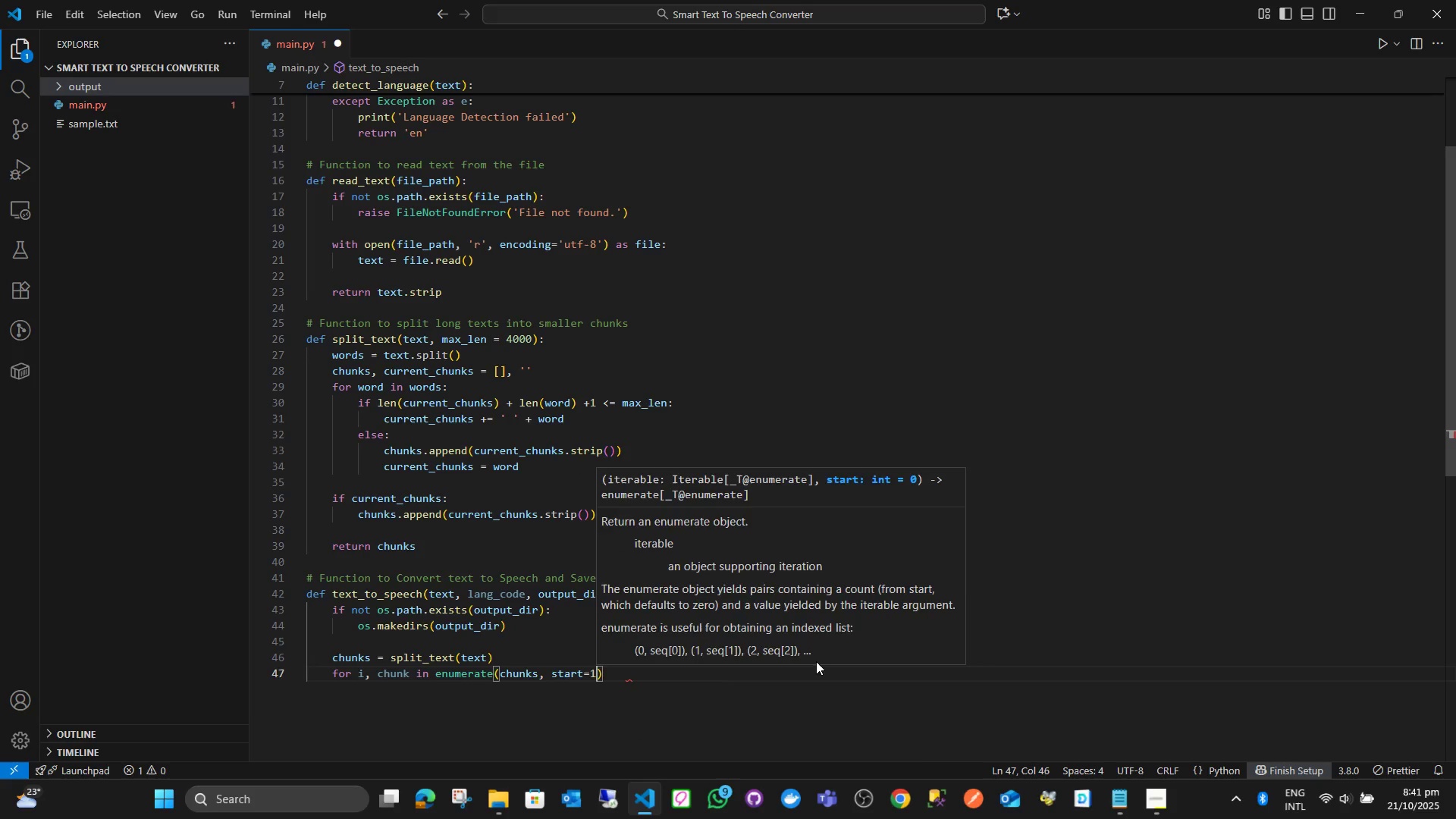 
key(ArrowRight)
 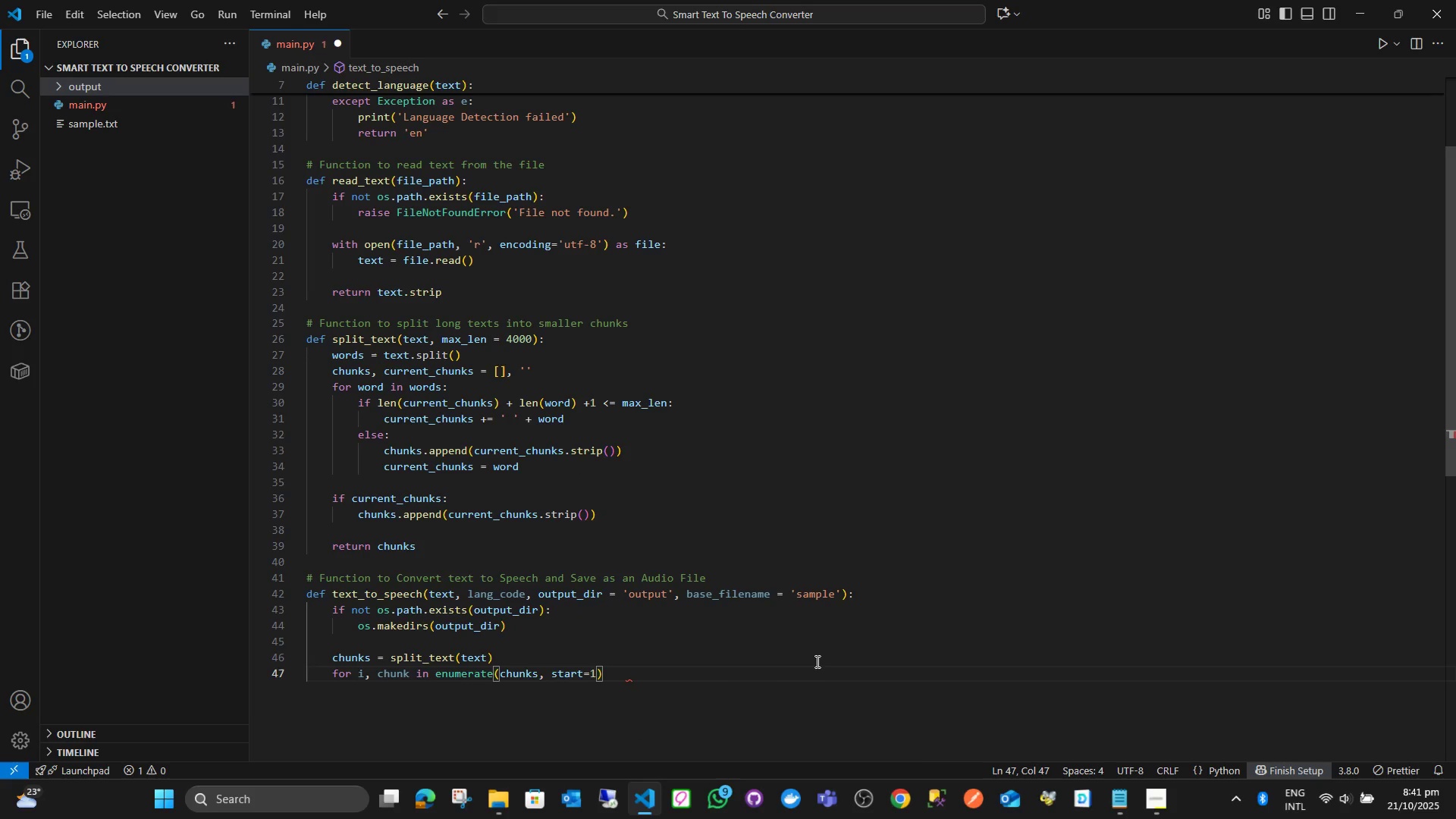 
key(Shift+Semicolon)
 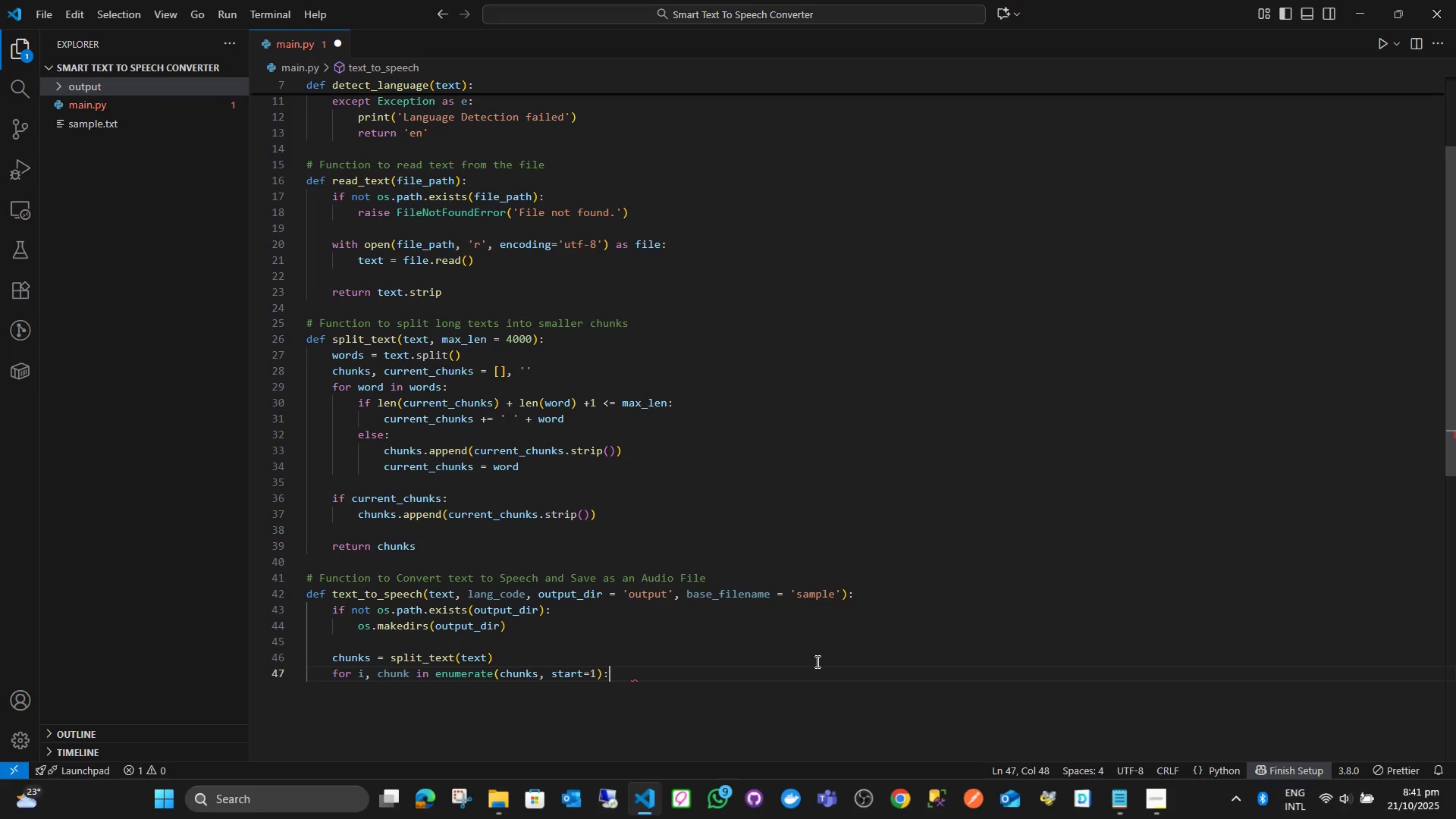 
key(Enter)
 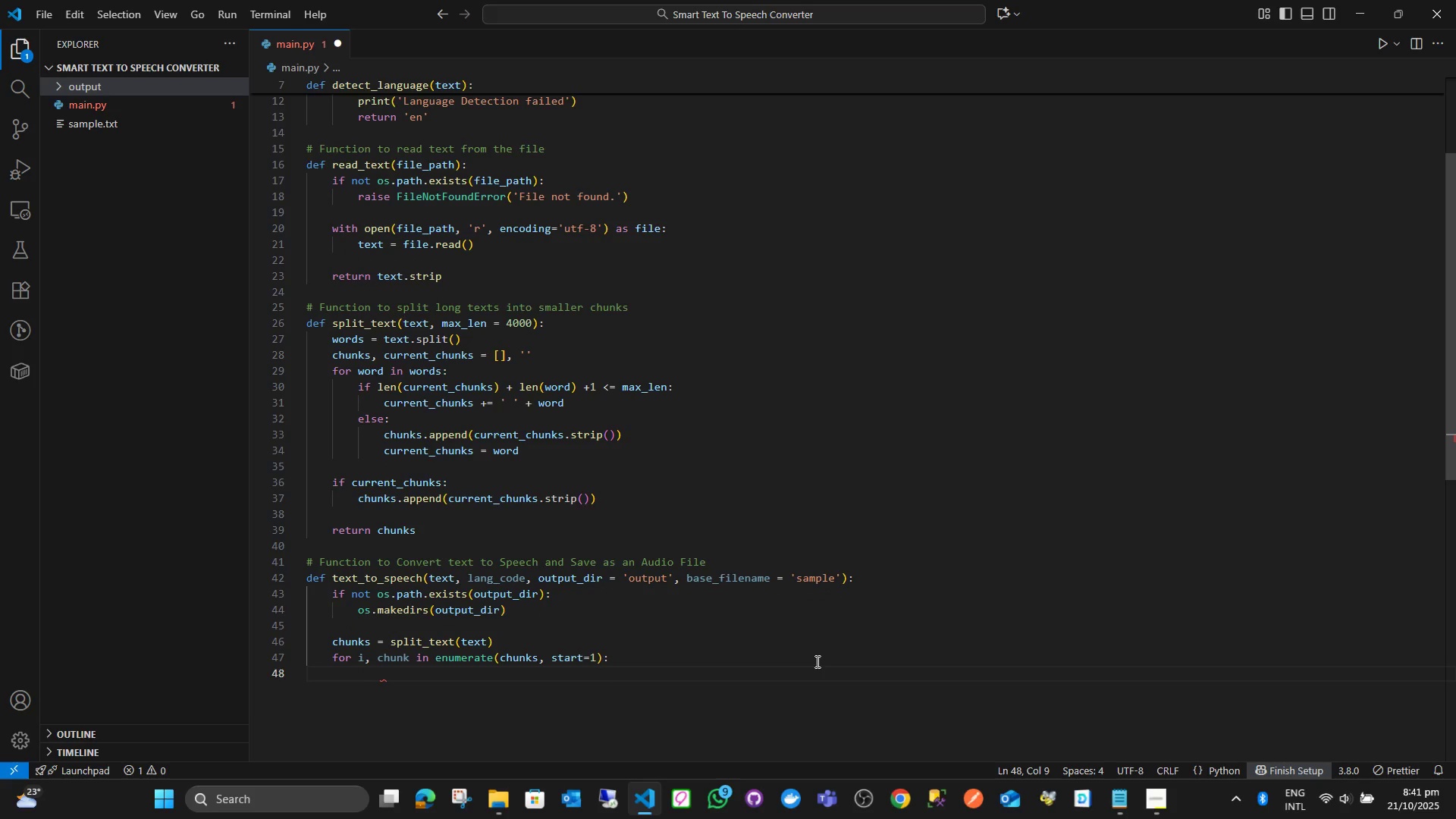 
type(tts = )
 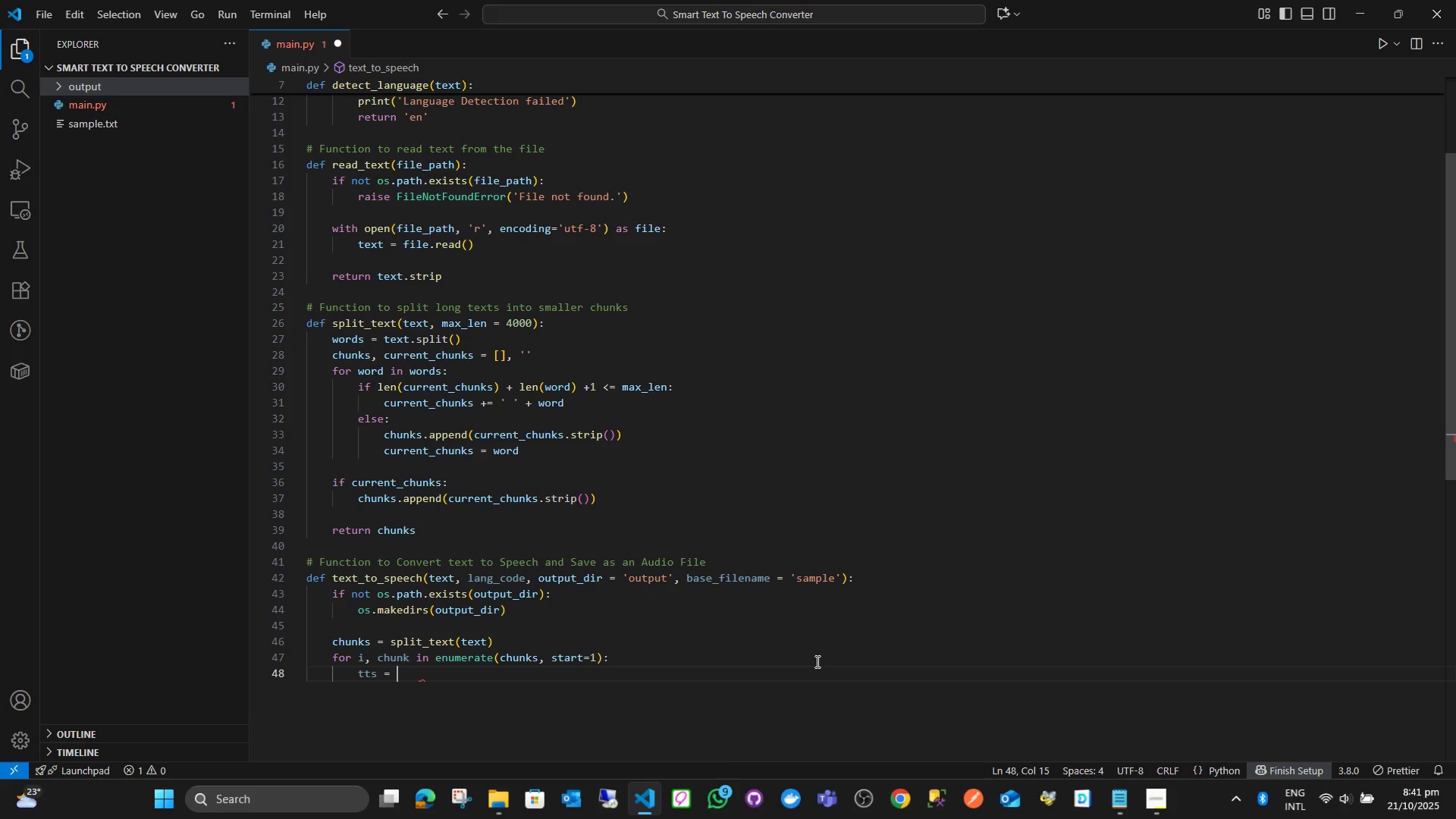 
key(ArrowLeft)
 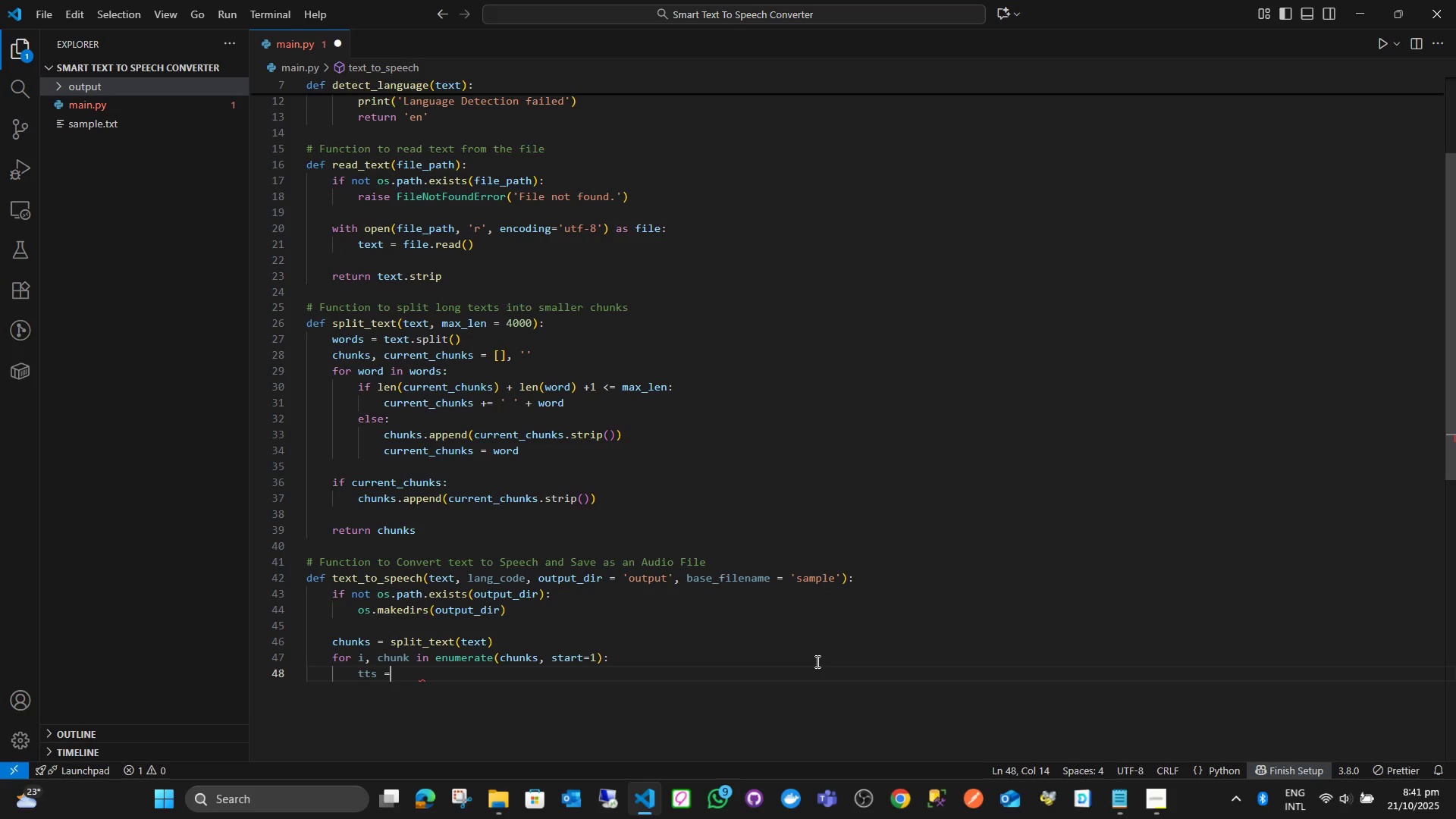 
key(ArrowLeft)
 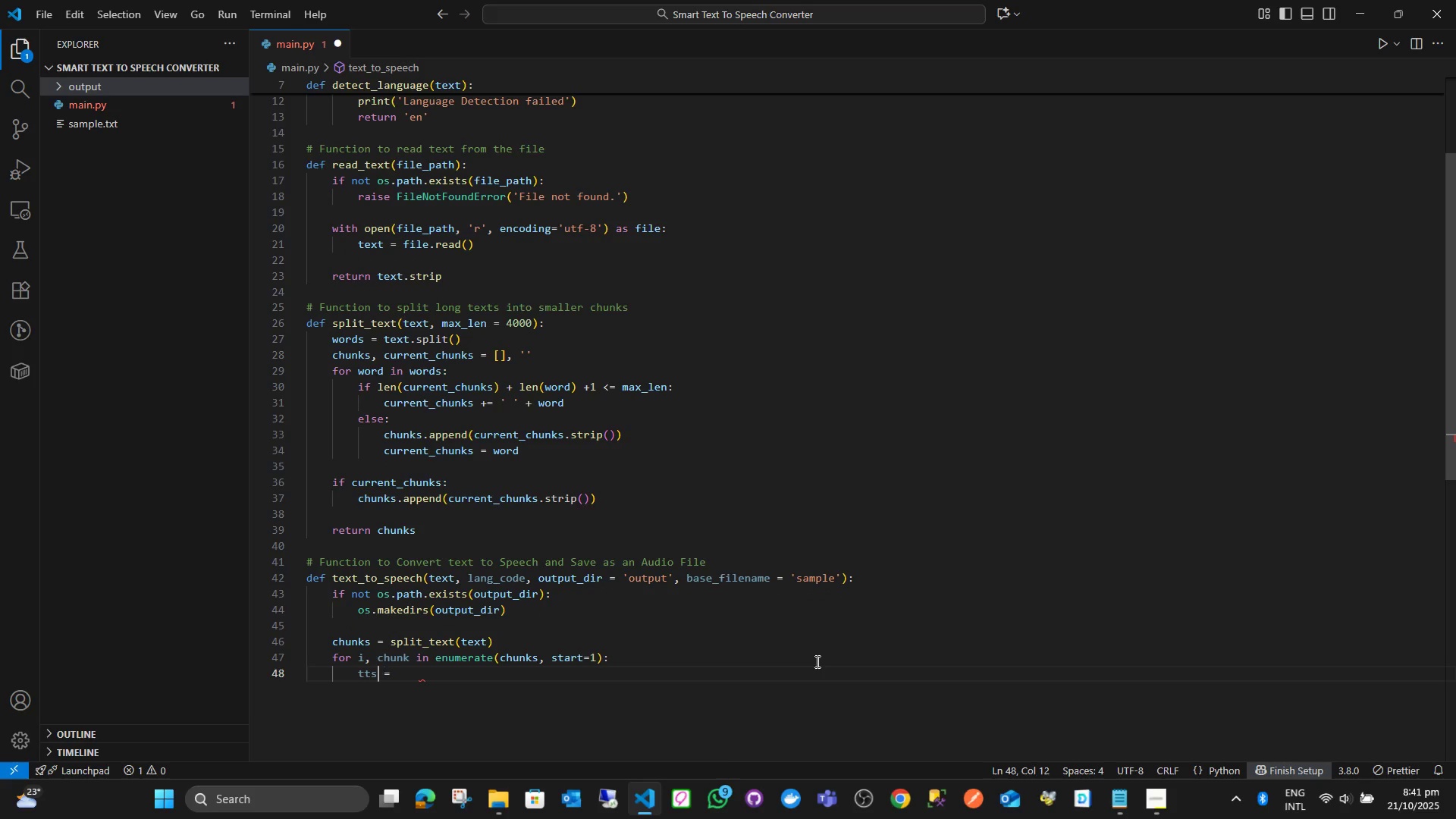 
key(ArrowLeft)
 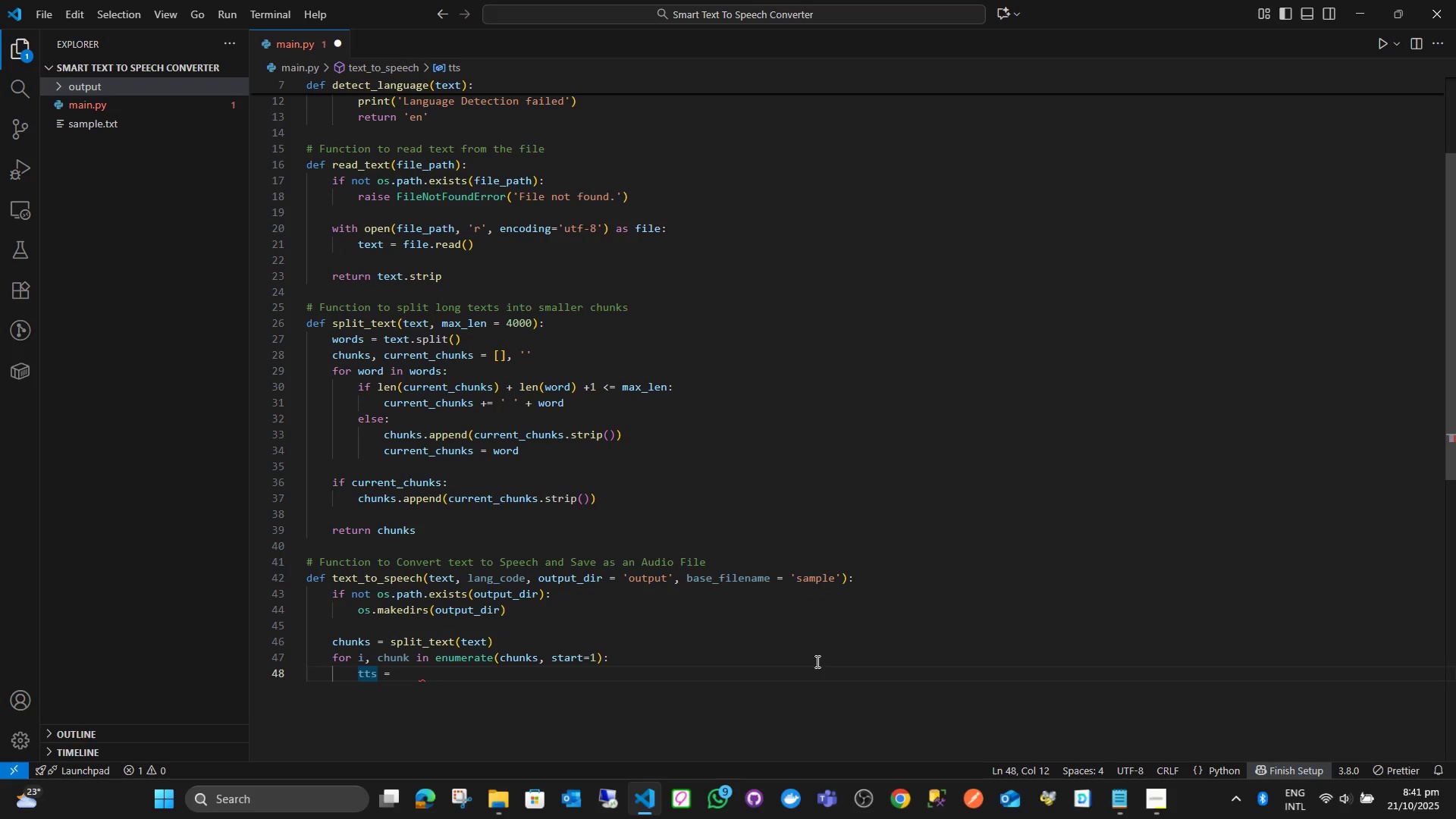 
key(Shift+ArrowLeft)
 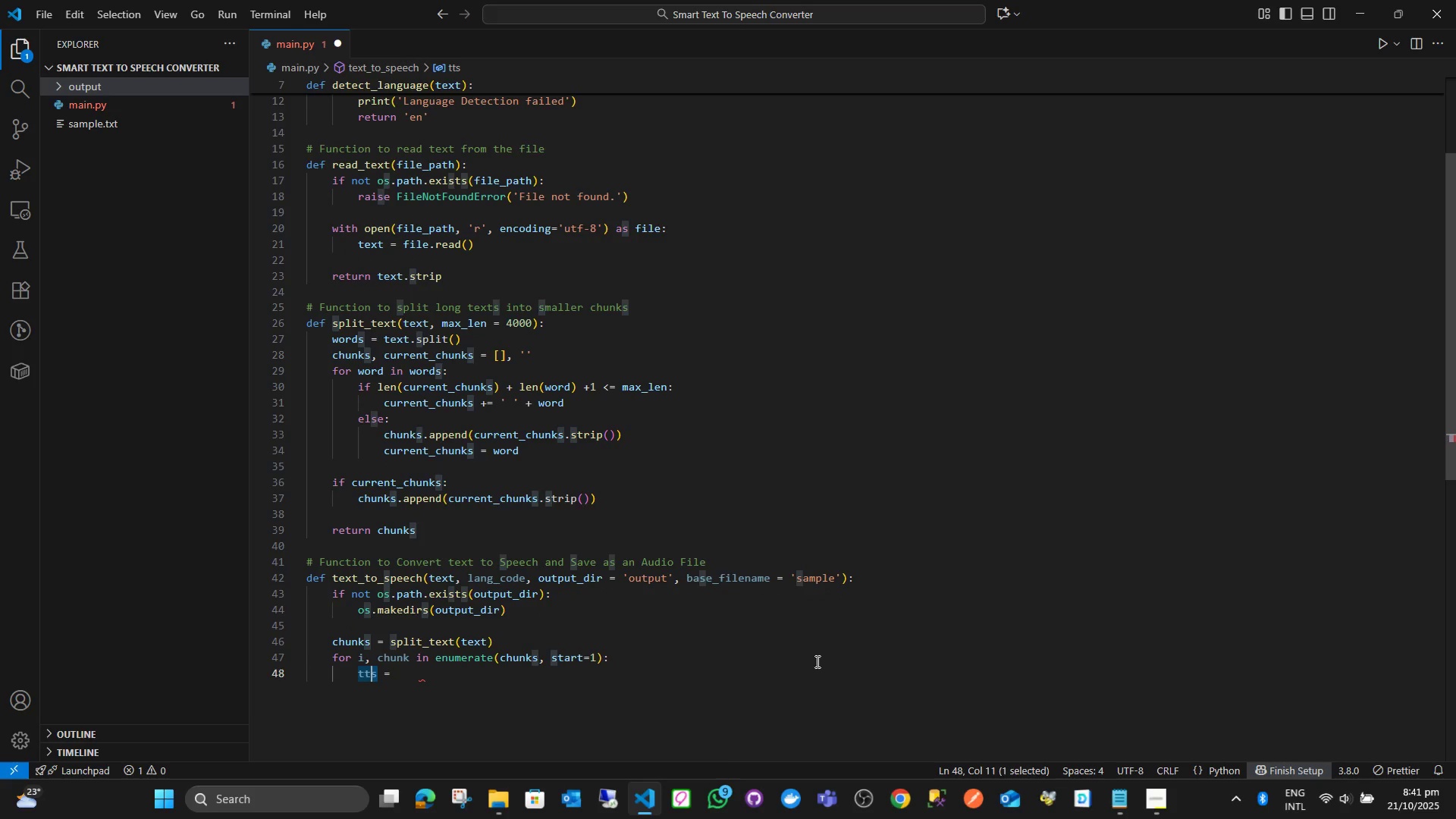 
key(Shift+ArrowLeft)
 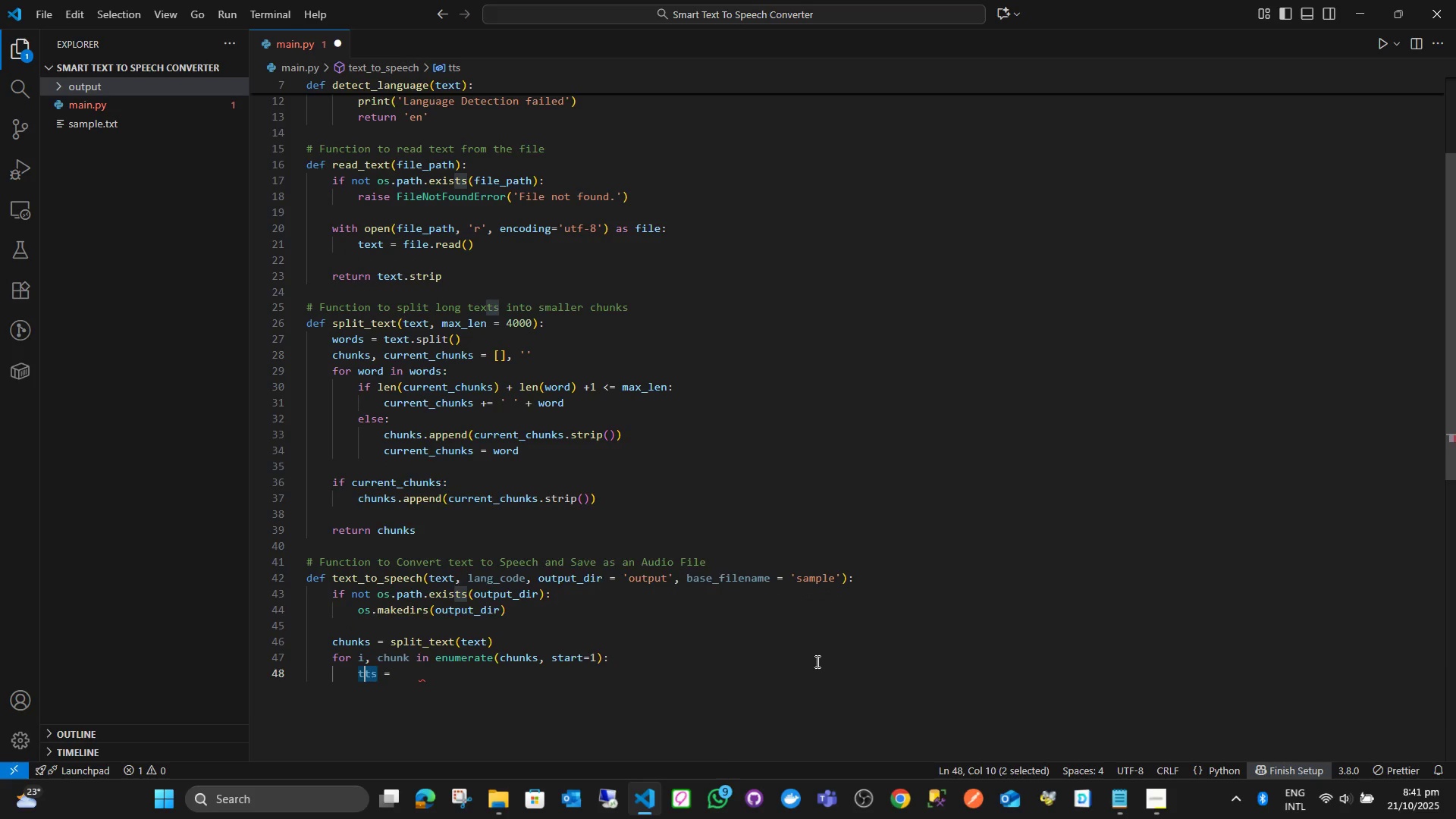 
type(exttoSpeech)
 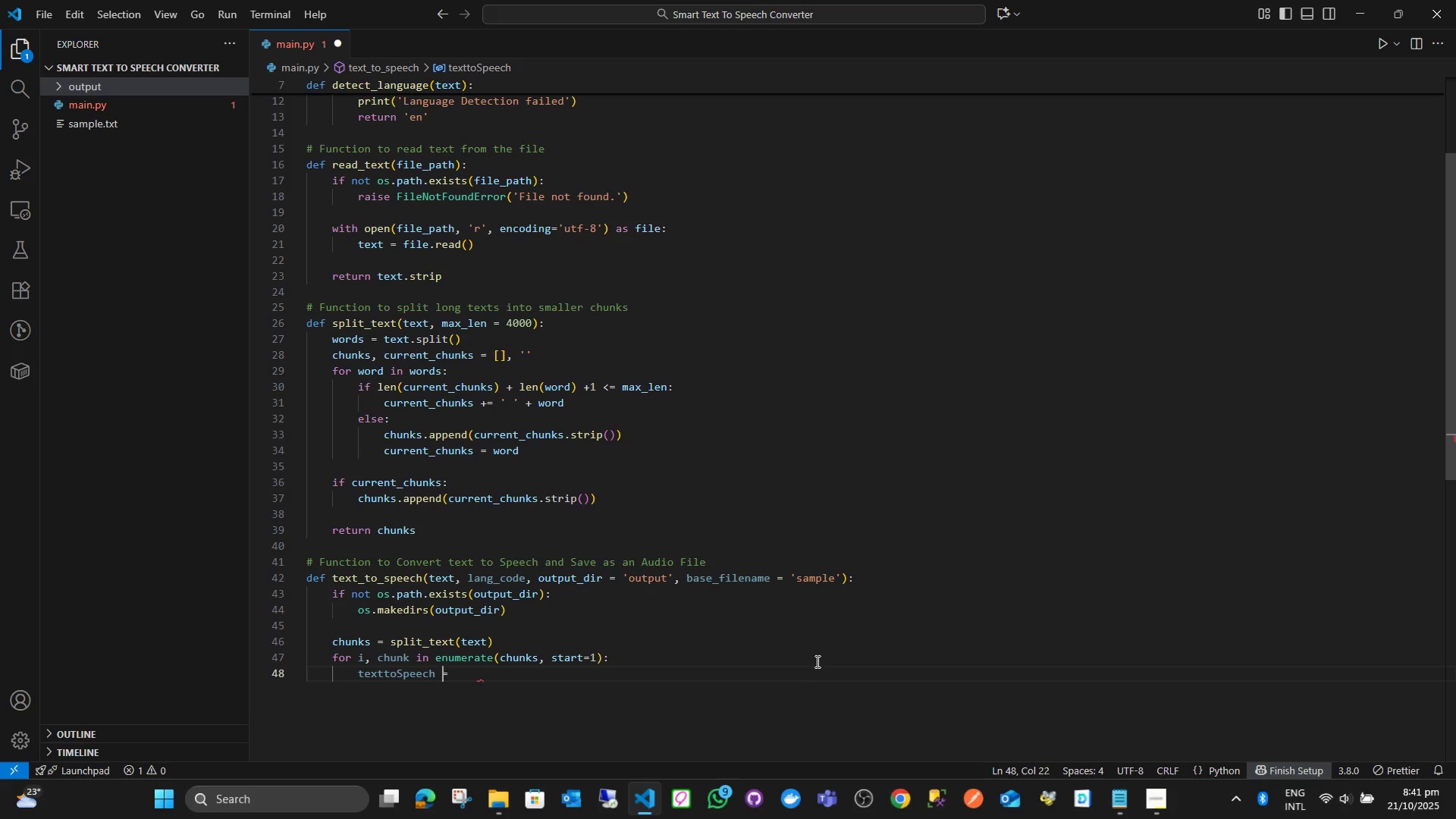 
 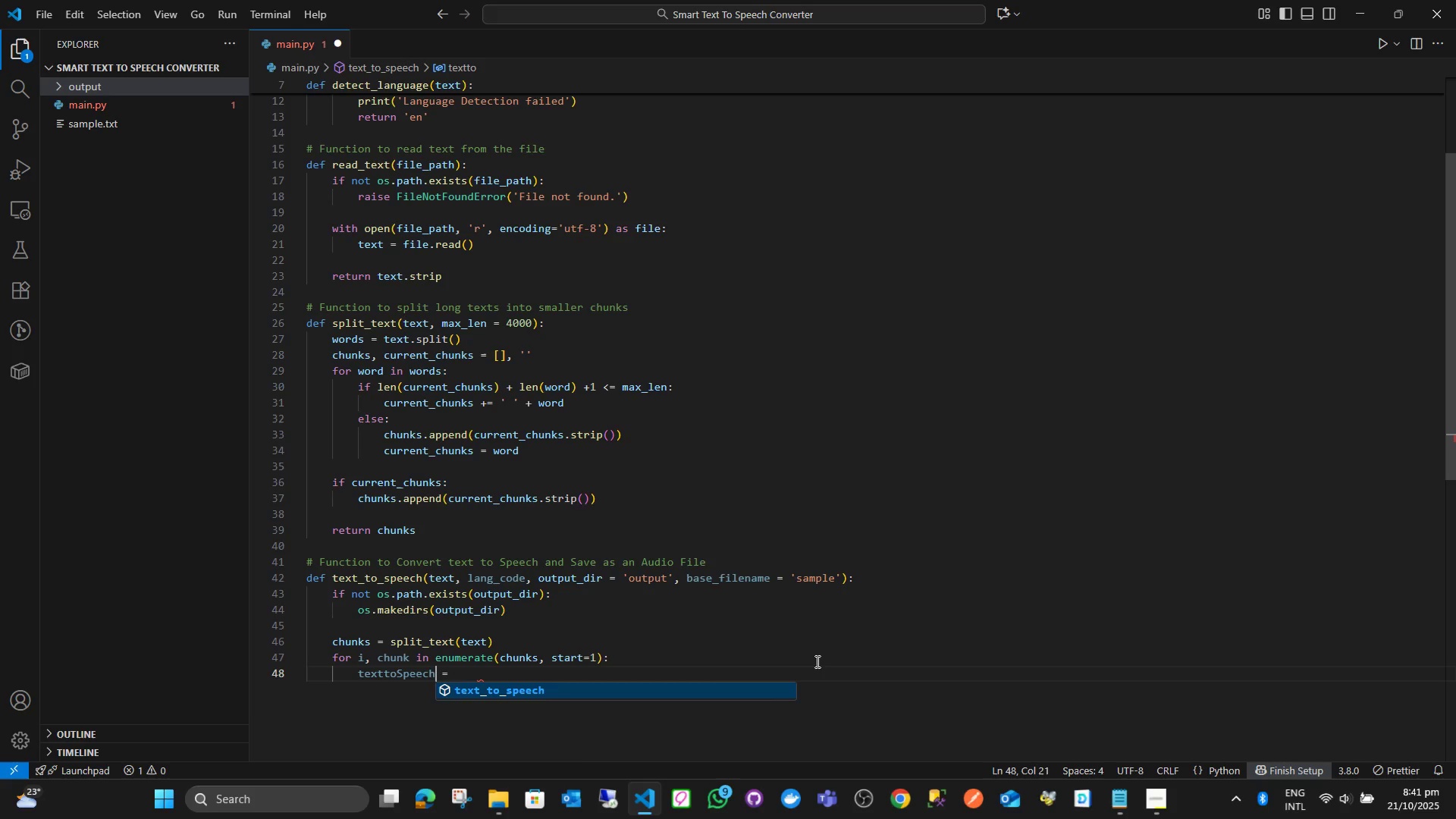 
key(ArrowRight)
 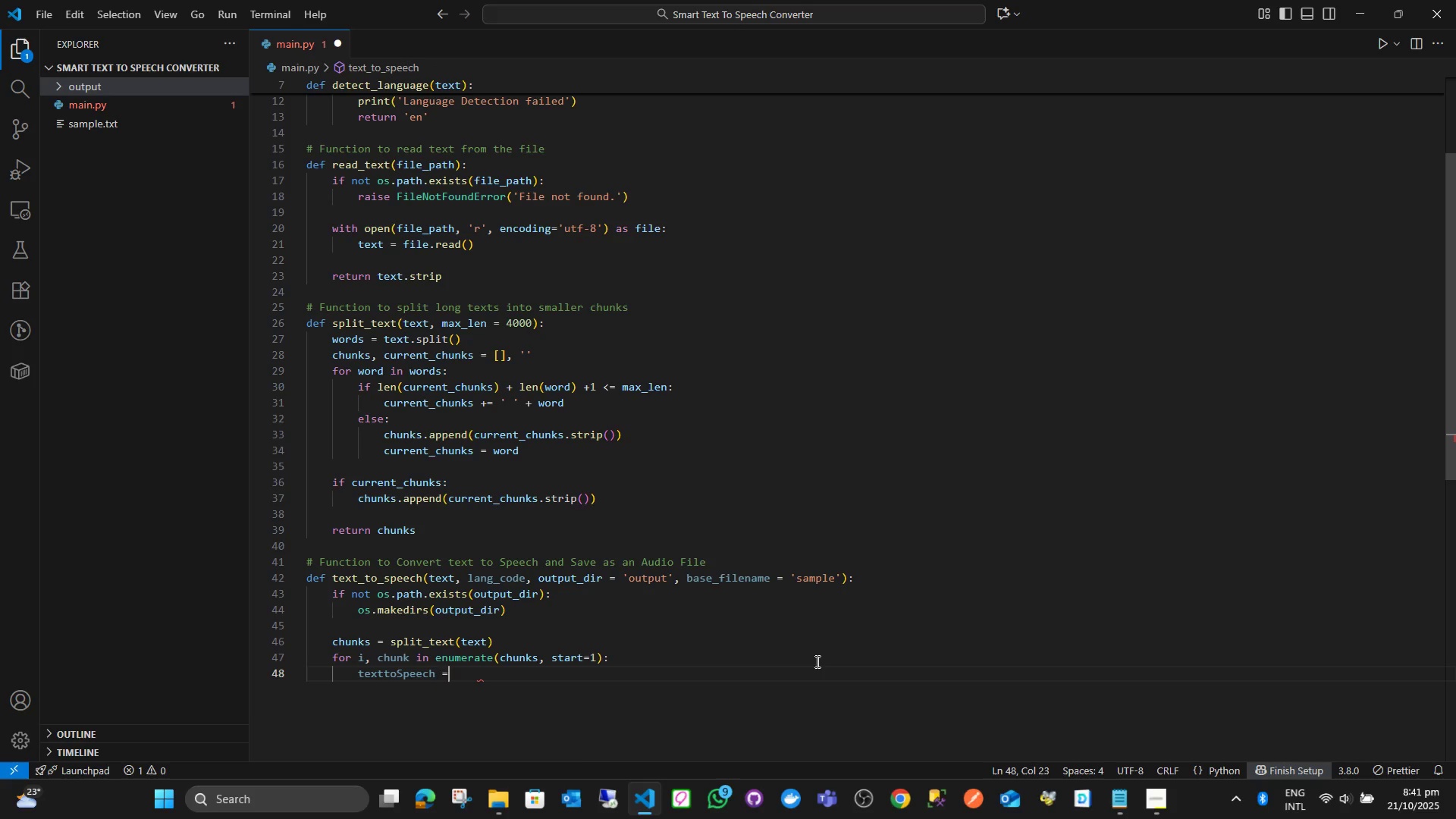 
key(ArrowRight)
 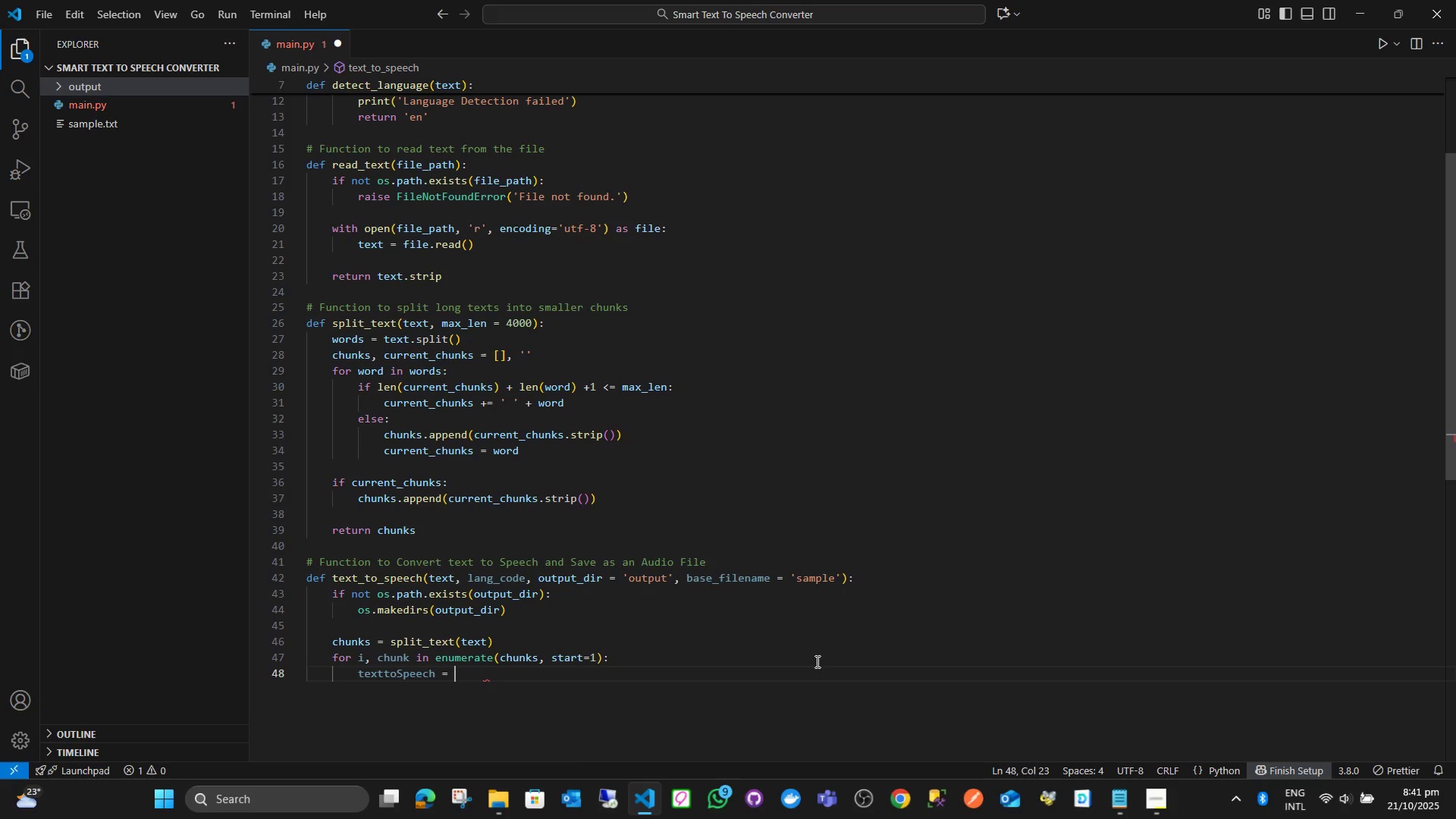 
key(Space)
 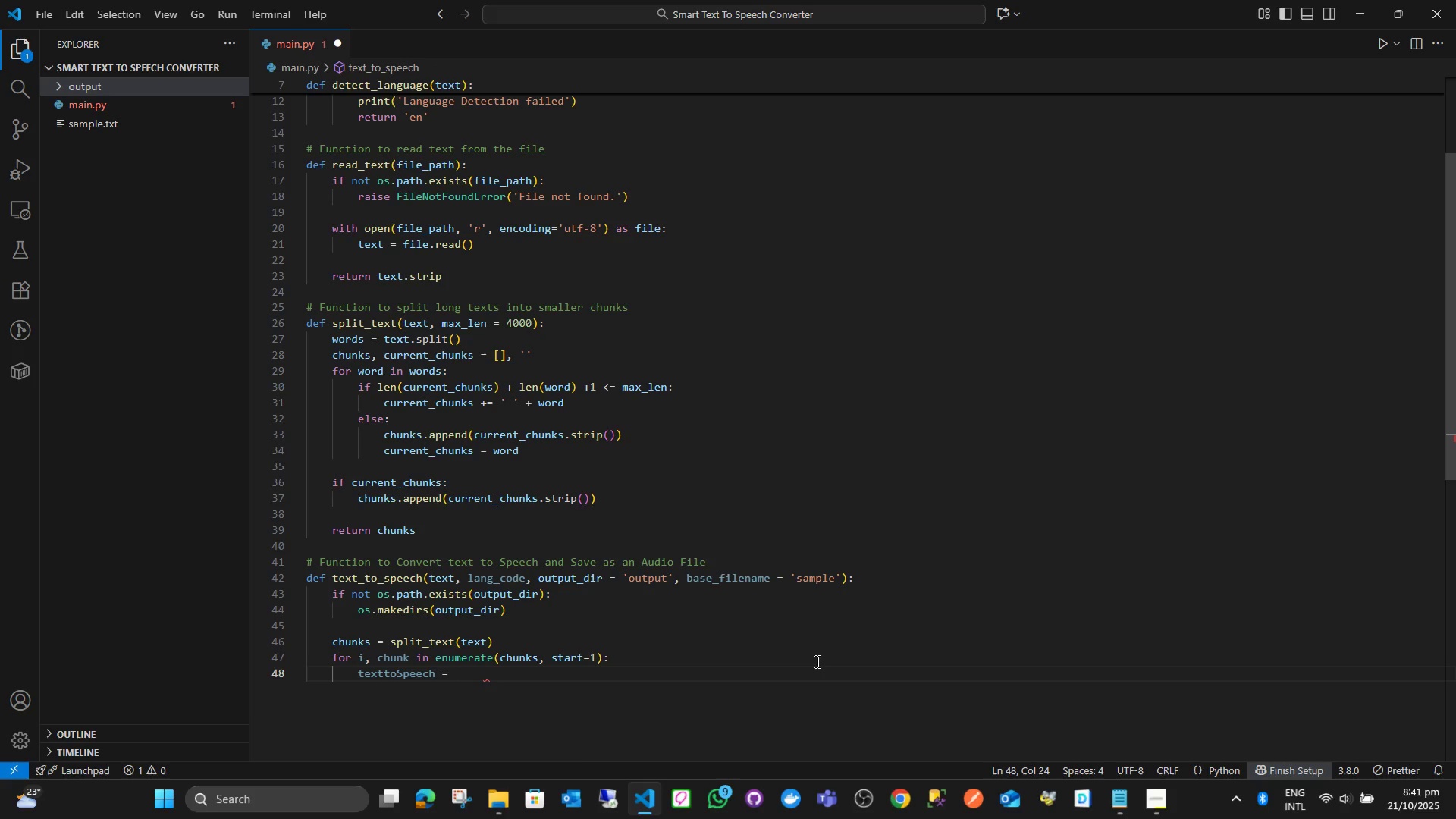 
key(G)
 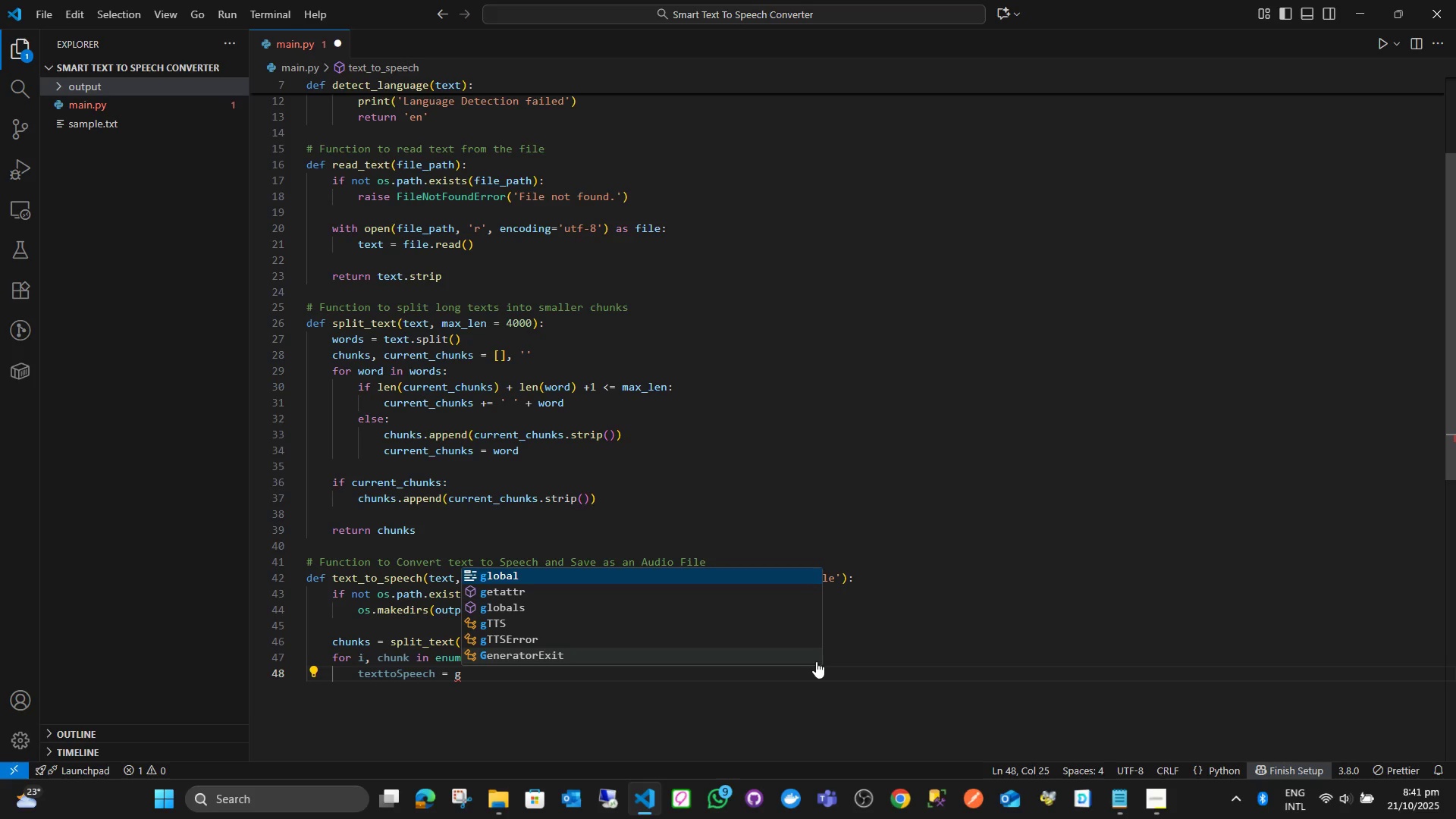 
key(Shift+ShiftLeft)
 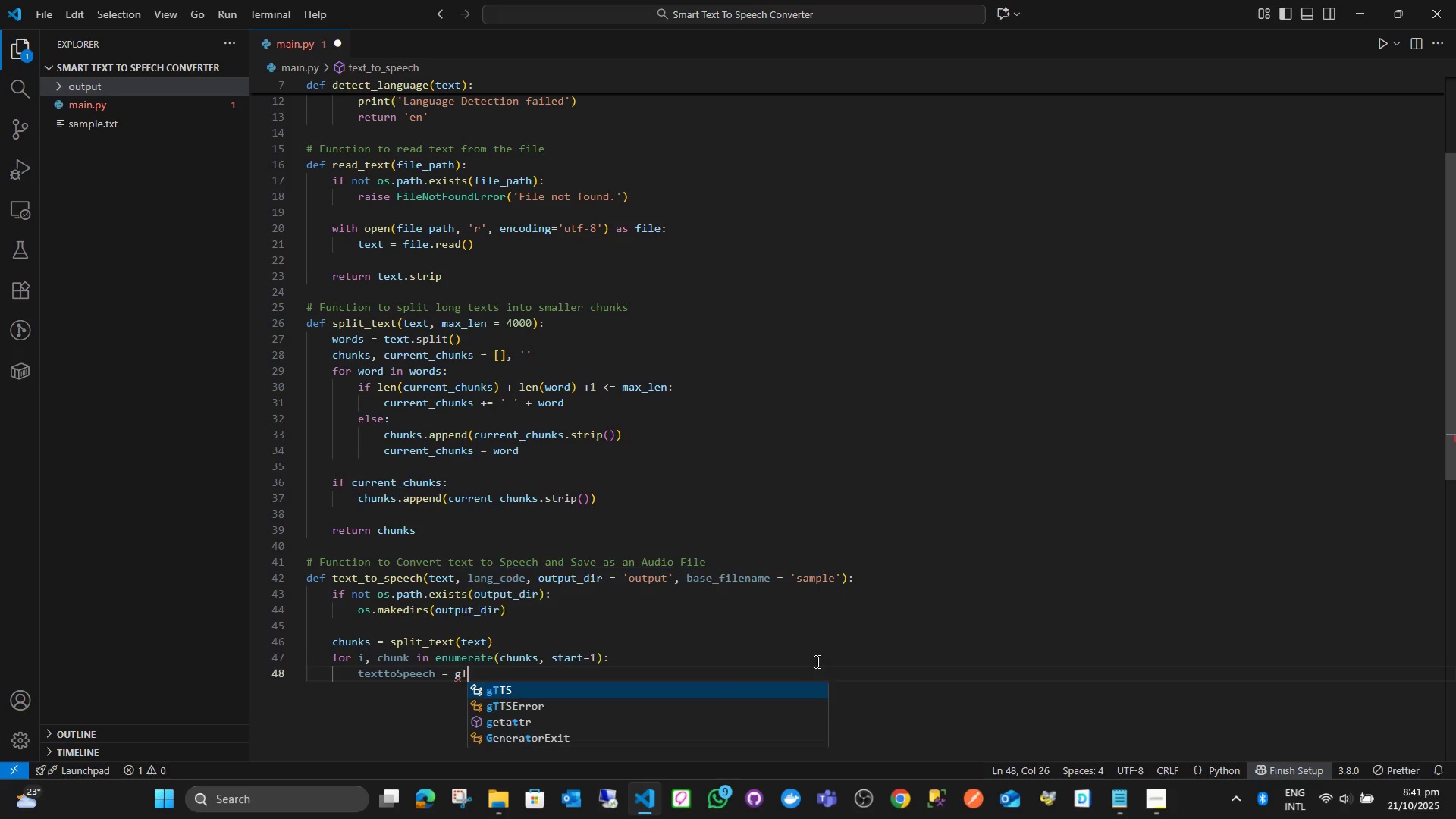 
key(Shift+T)
 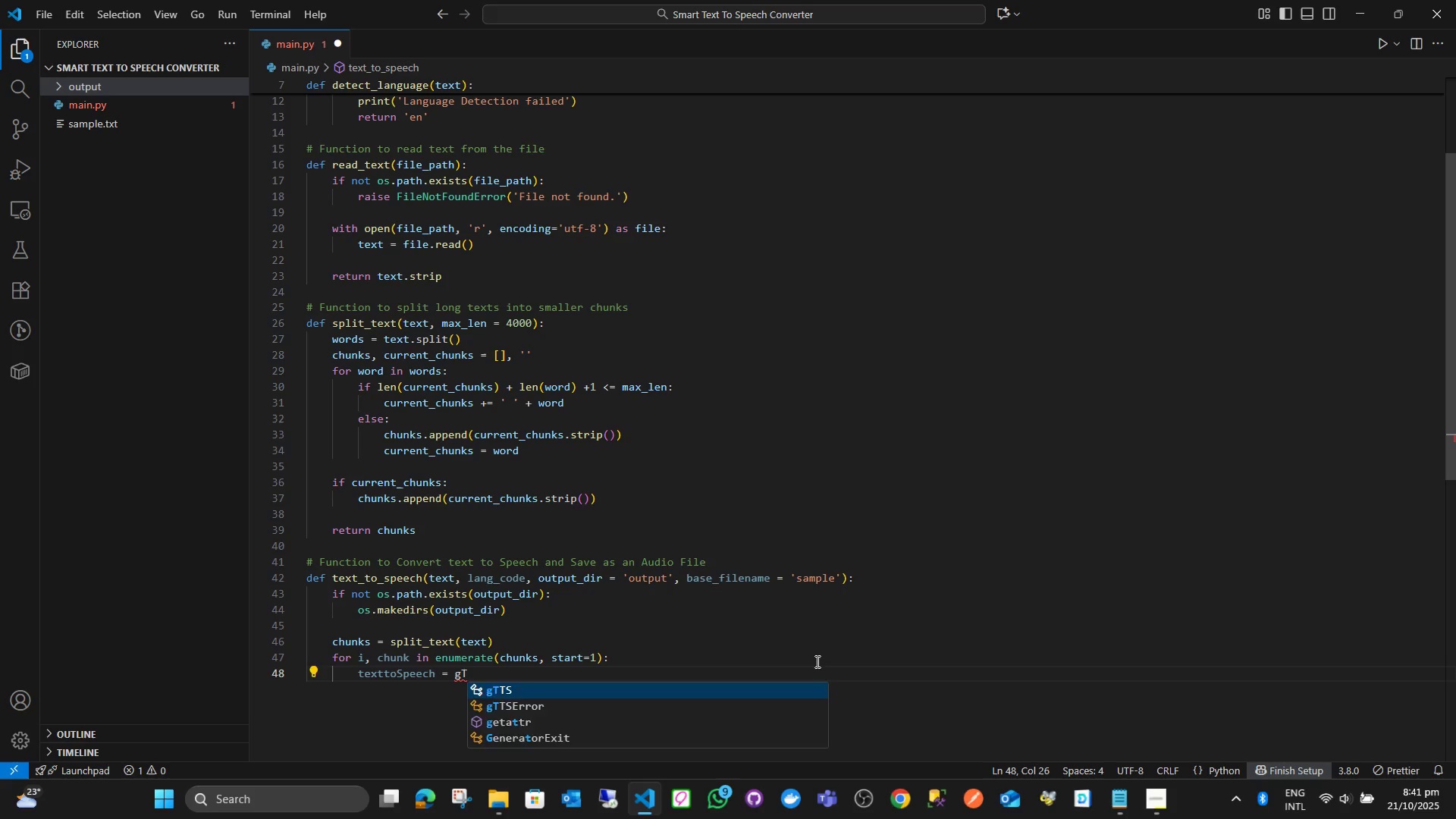 
key(Enter)
 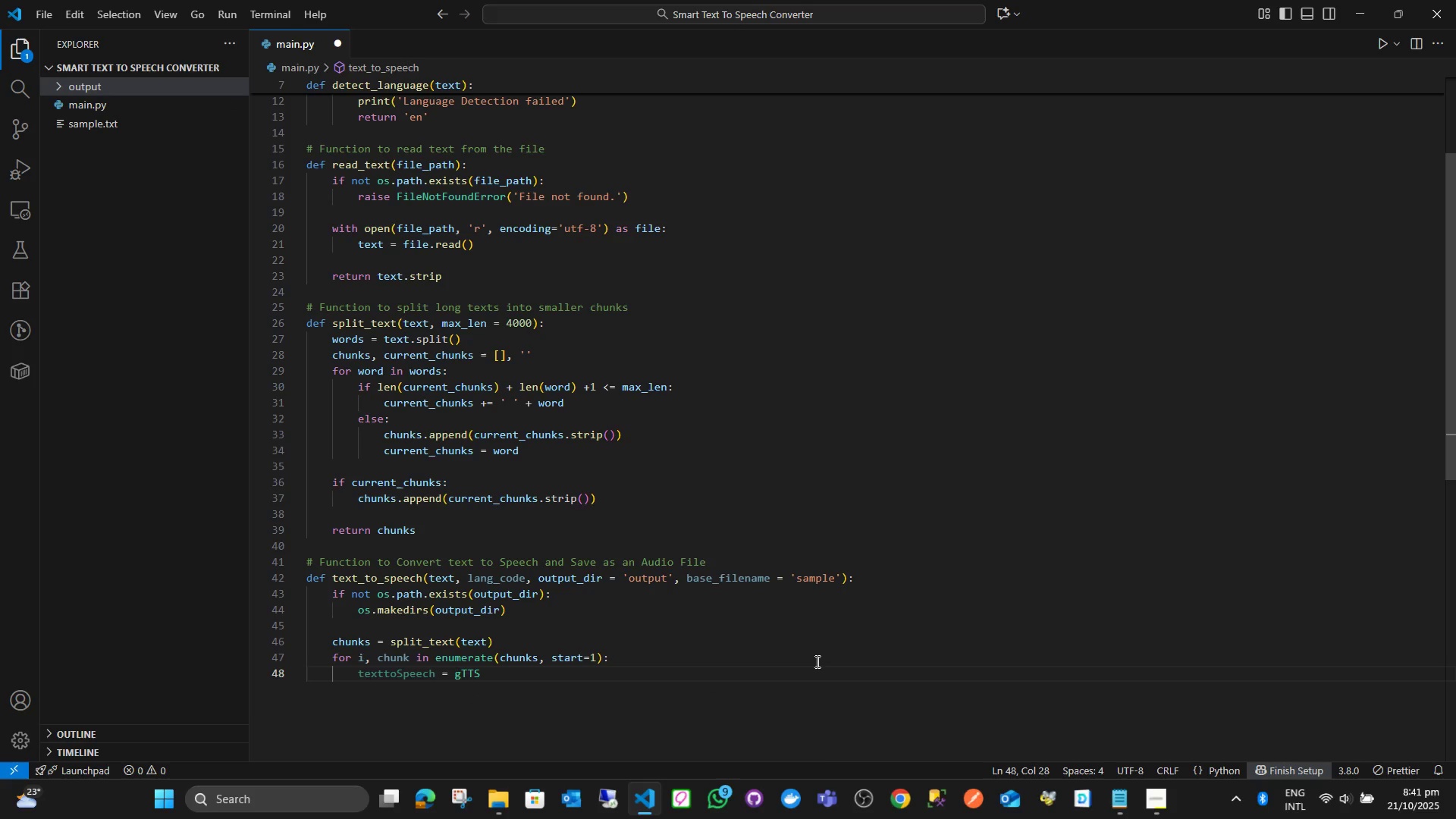 
type((text)
 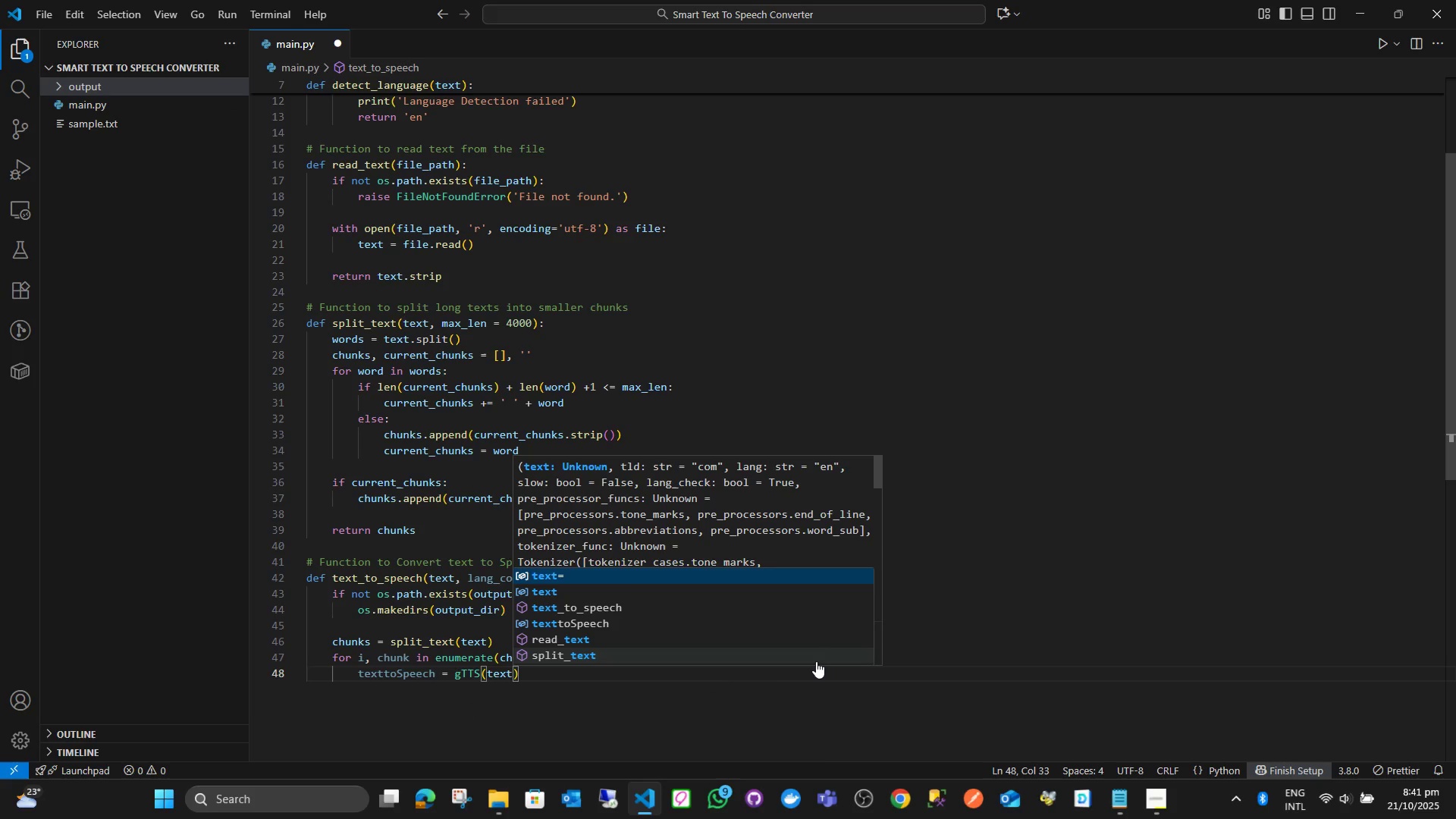 
key(Enter)
 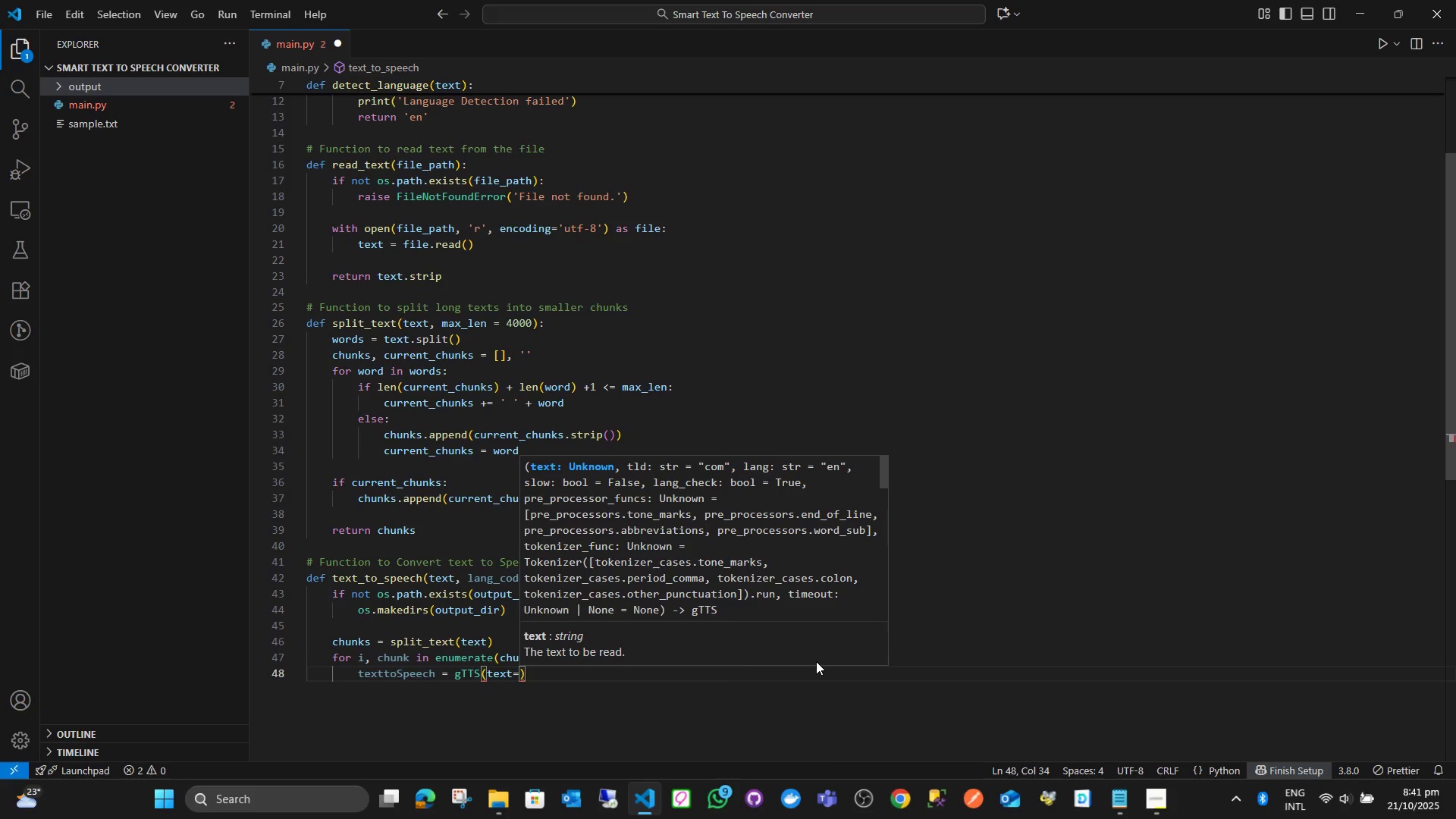 
type(chu)
 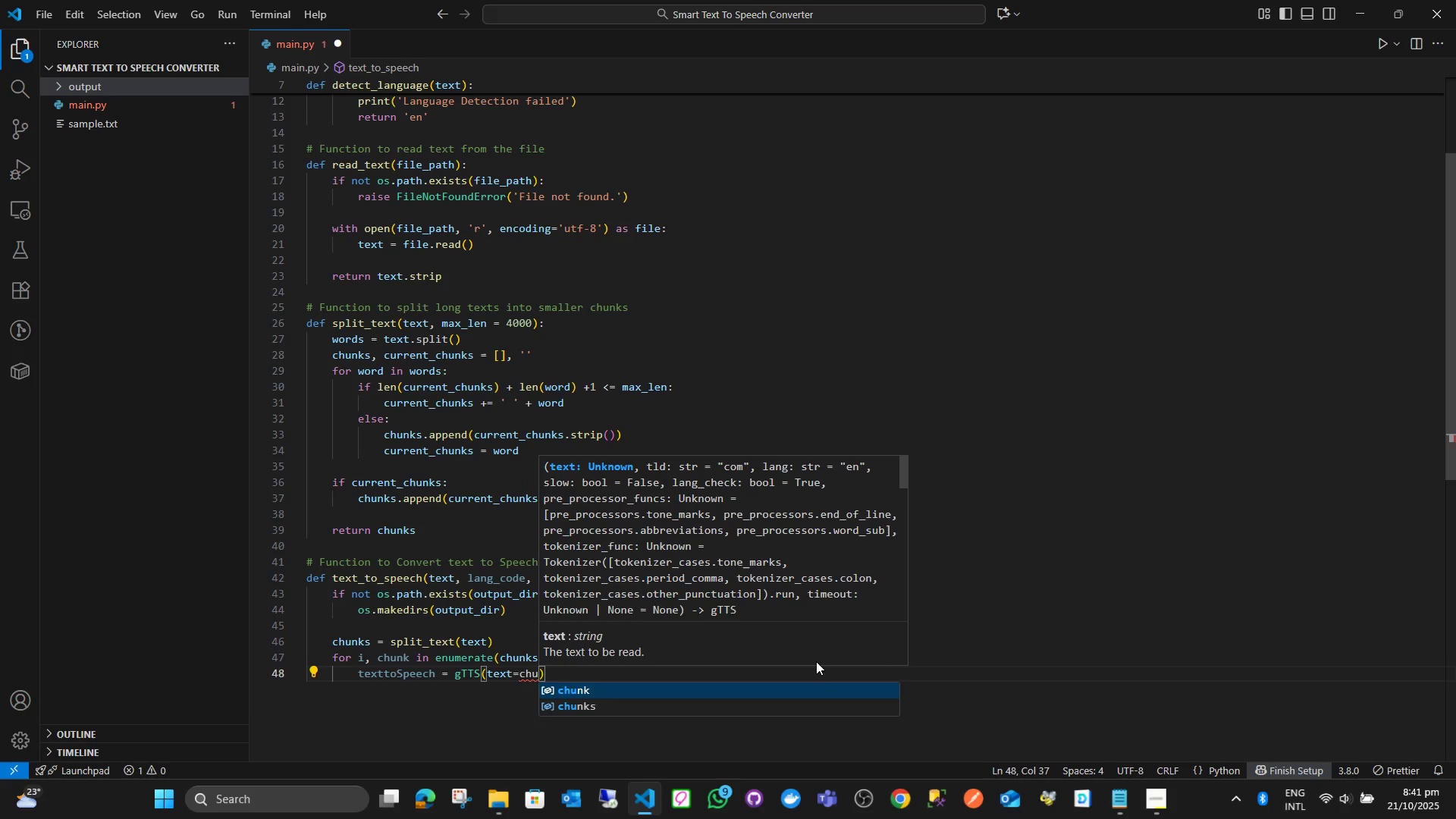 
key(Enter)
 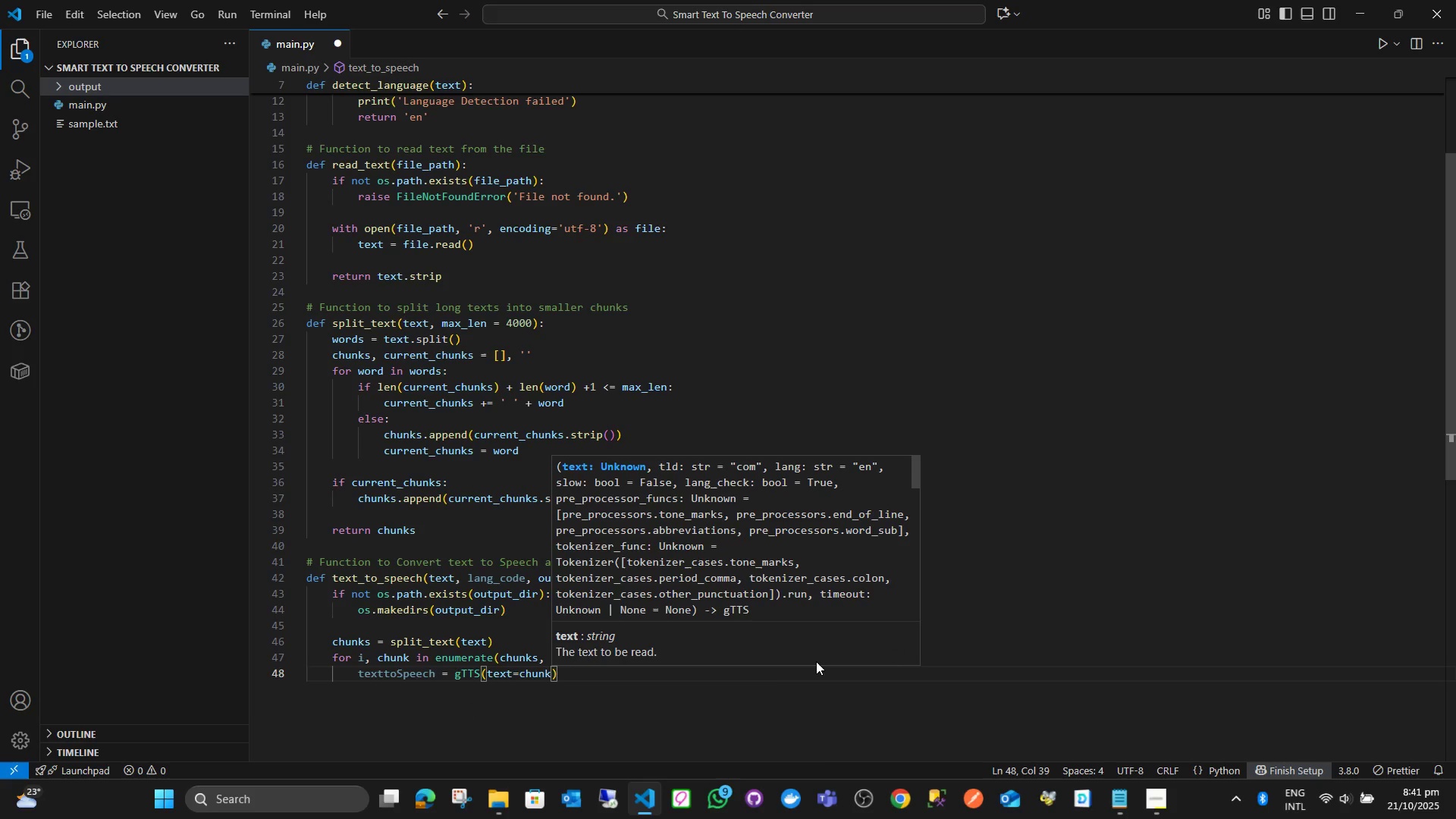 
type(, lang)
 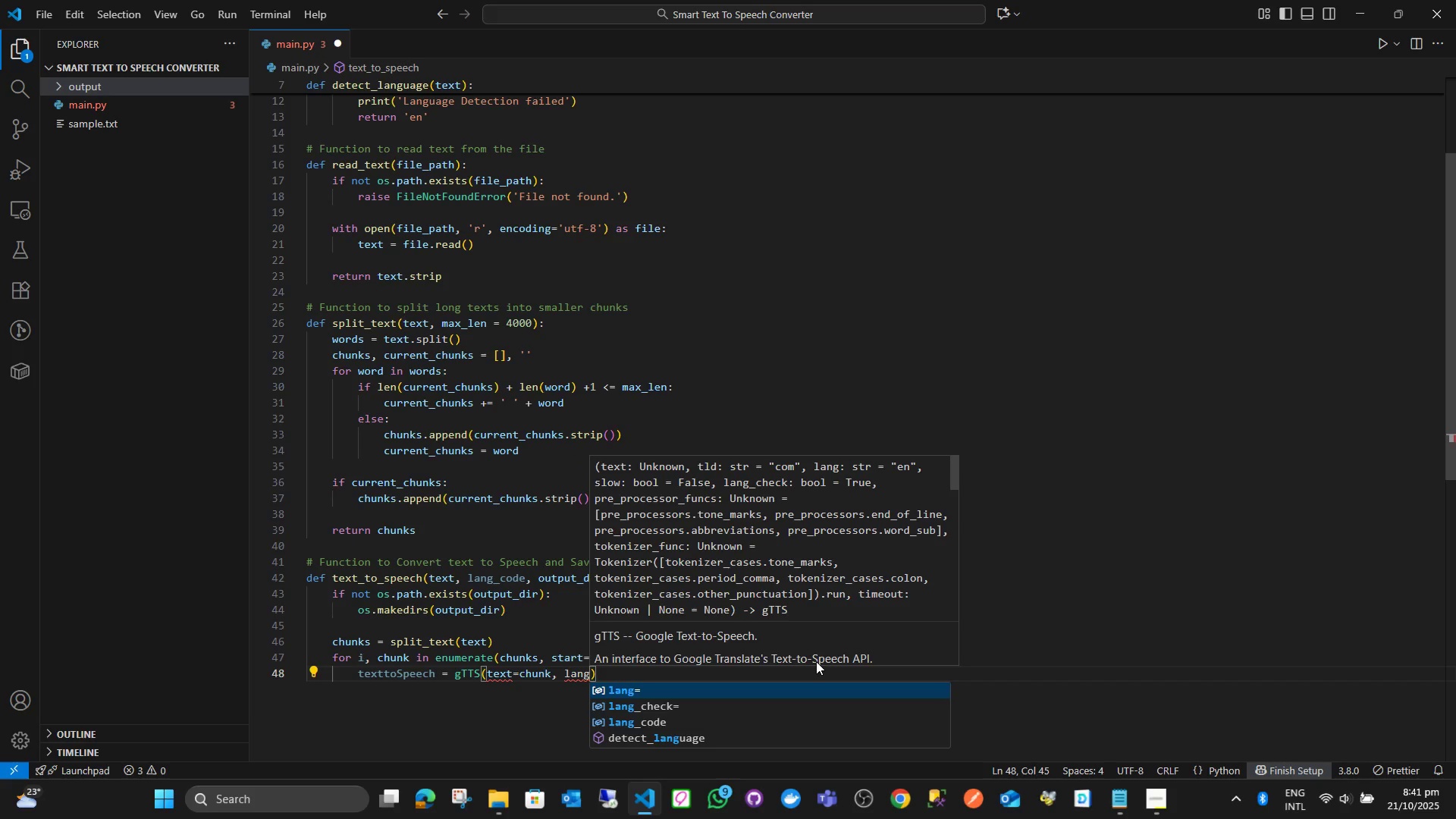 
key(Enter)
 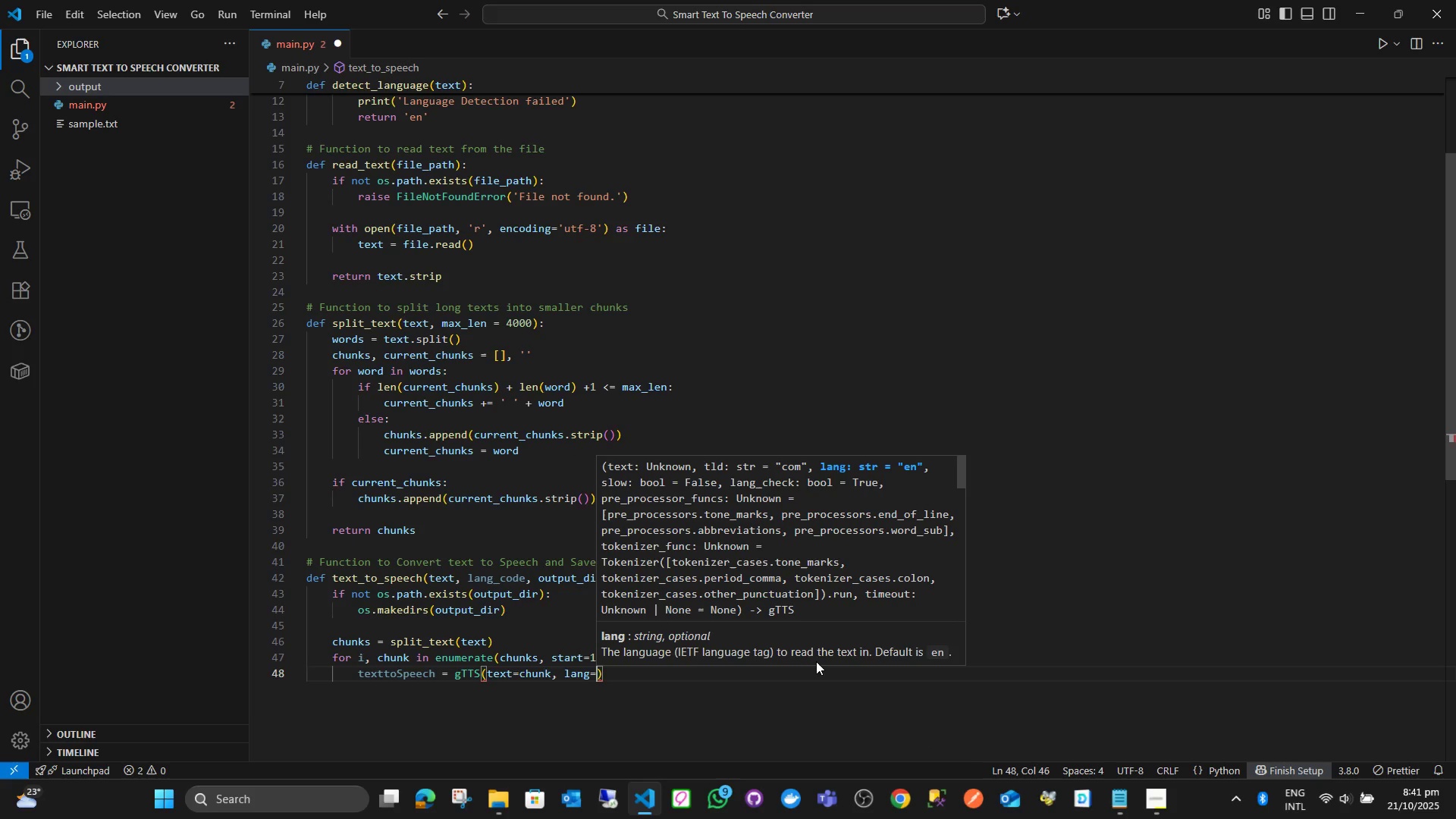 
type(lan)
 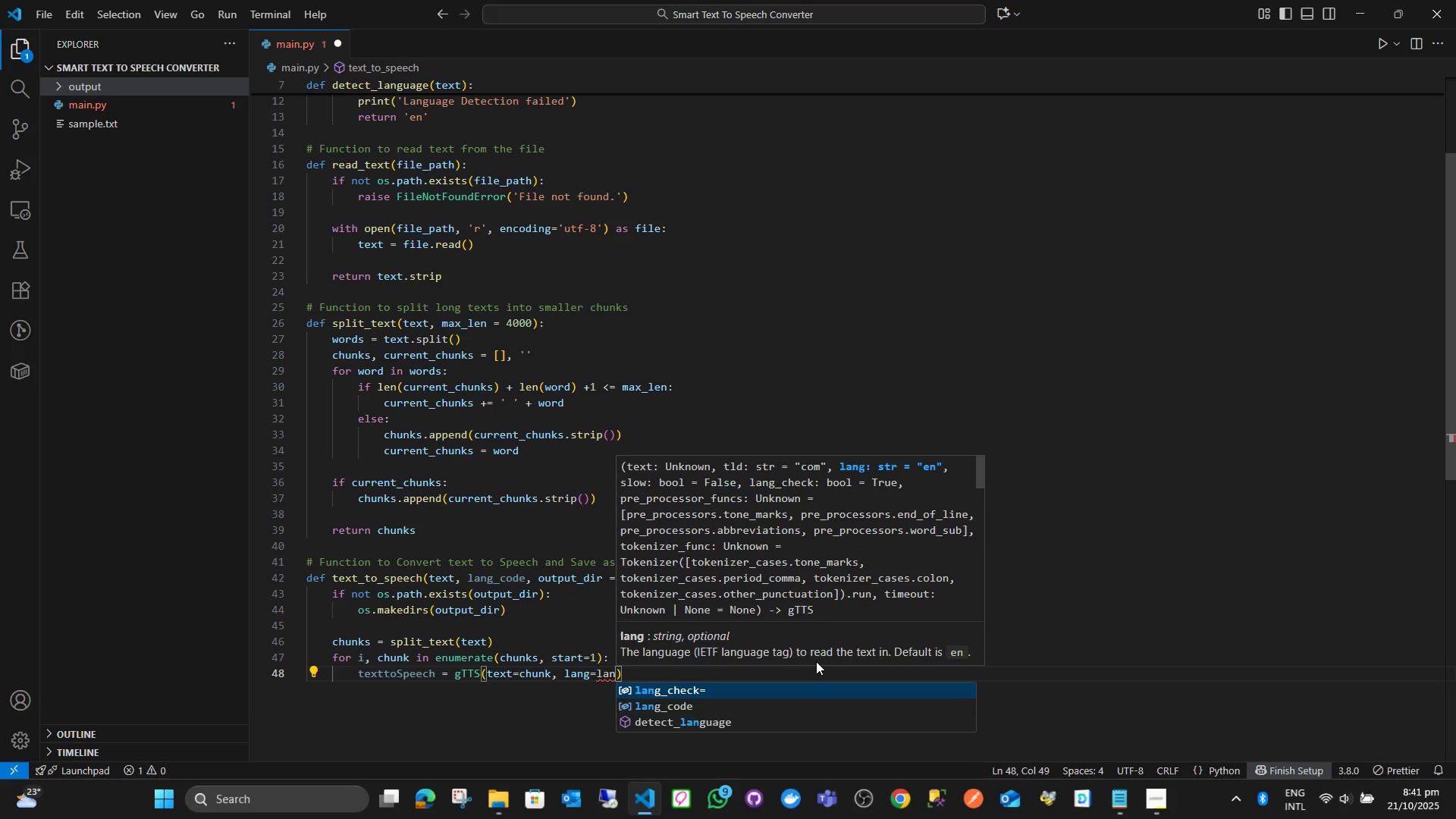 
key(ArrowDown)
 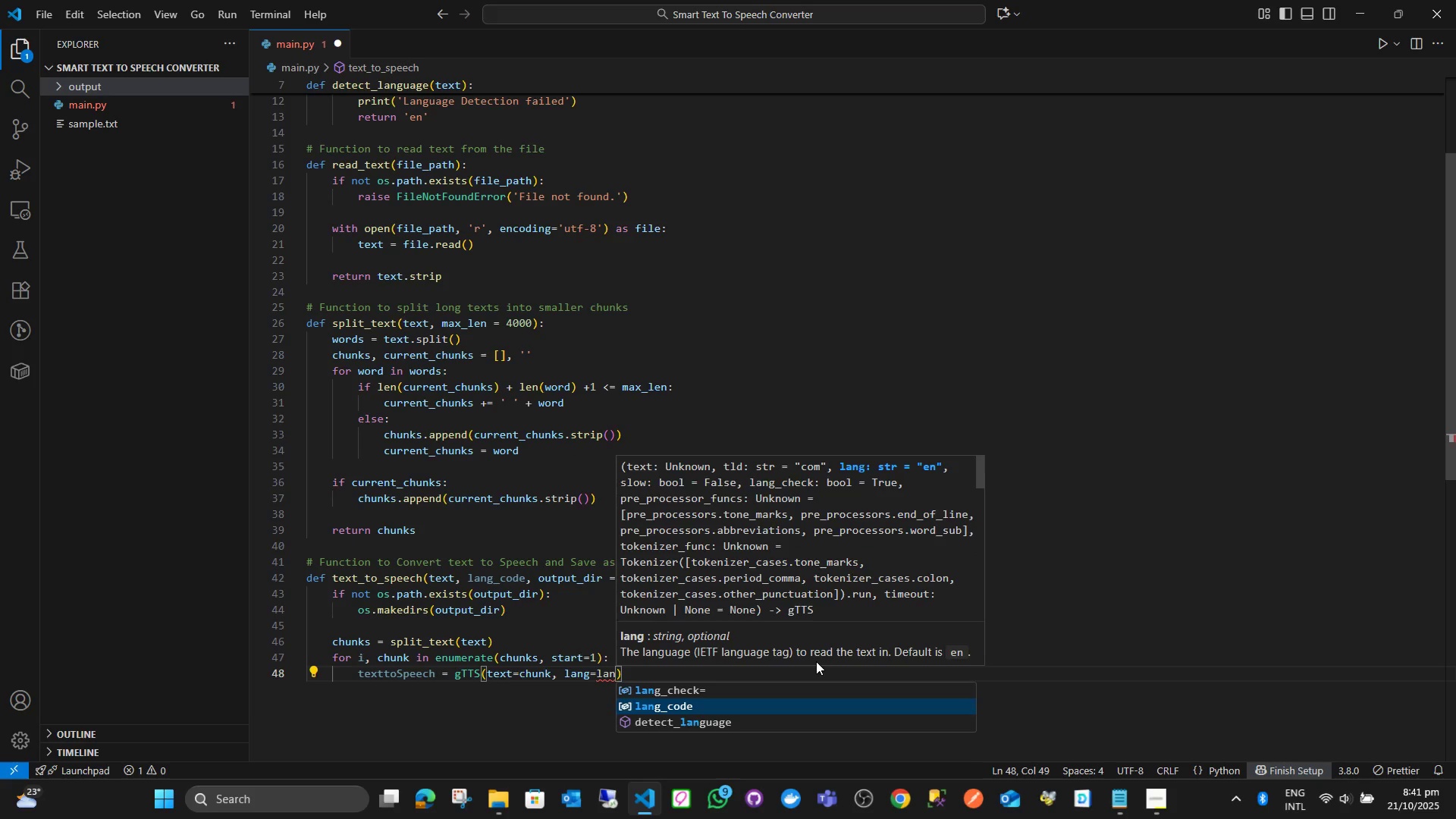 
key(Enter)
 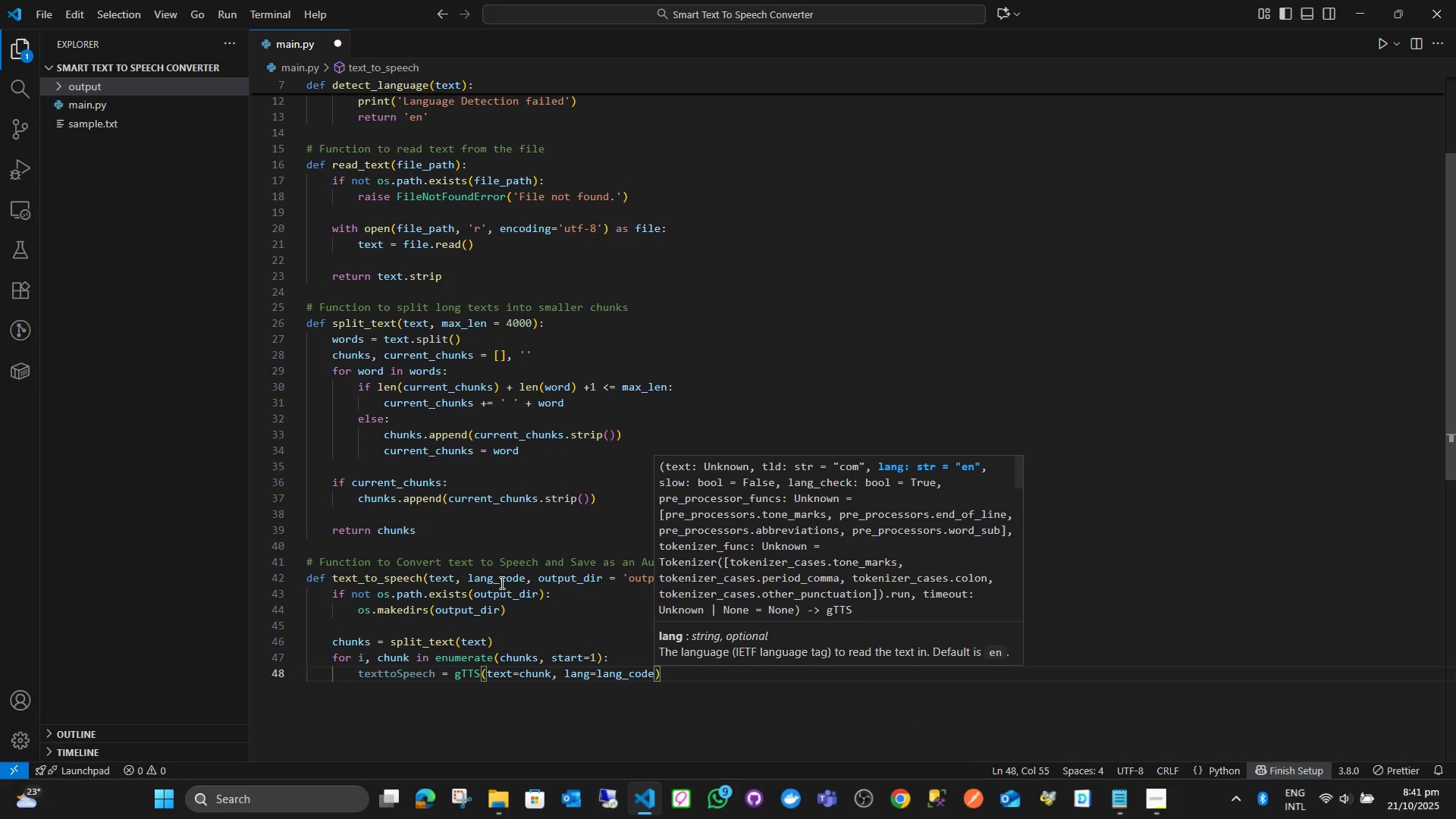 
left_click([491, 580])
 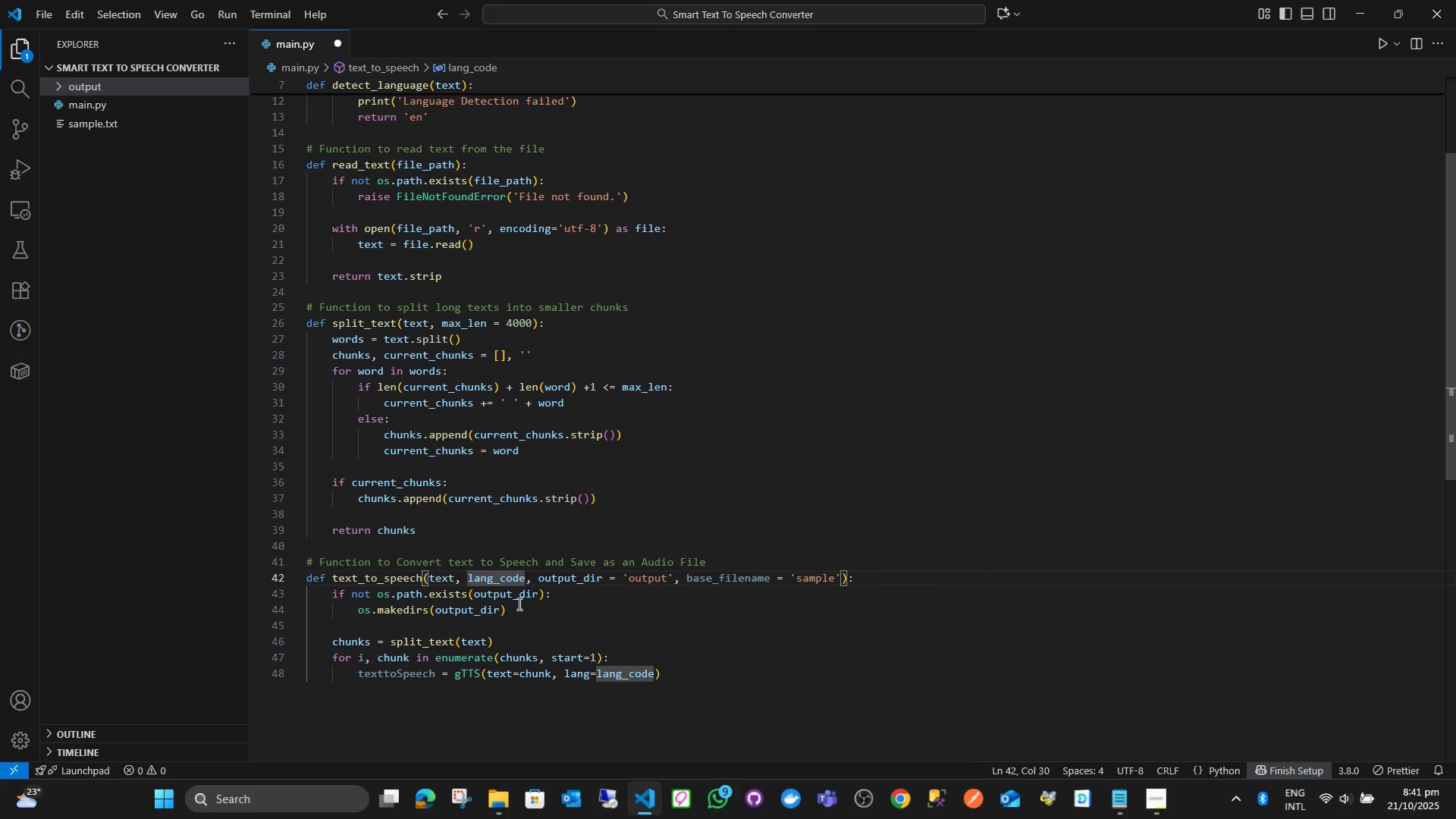 
type(uage)
 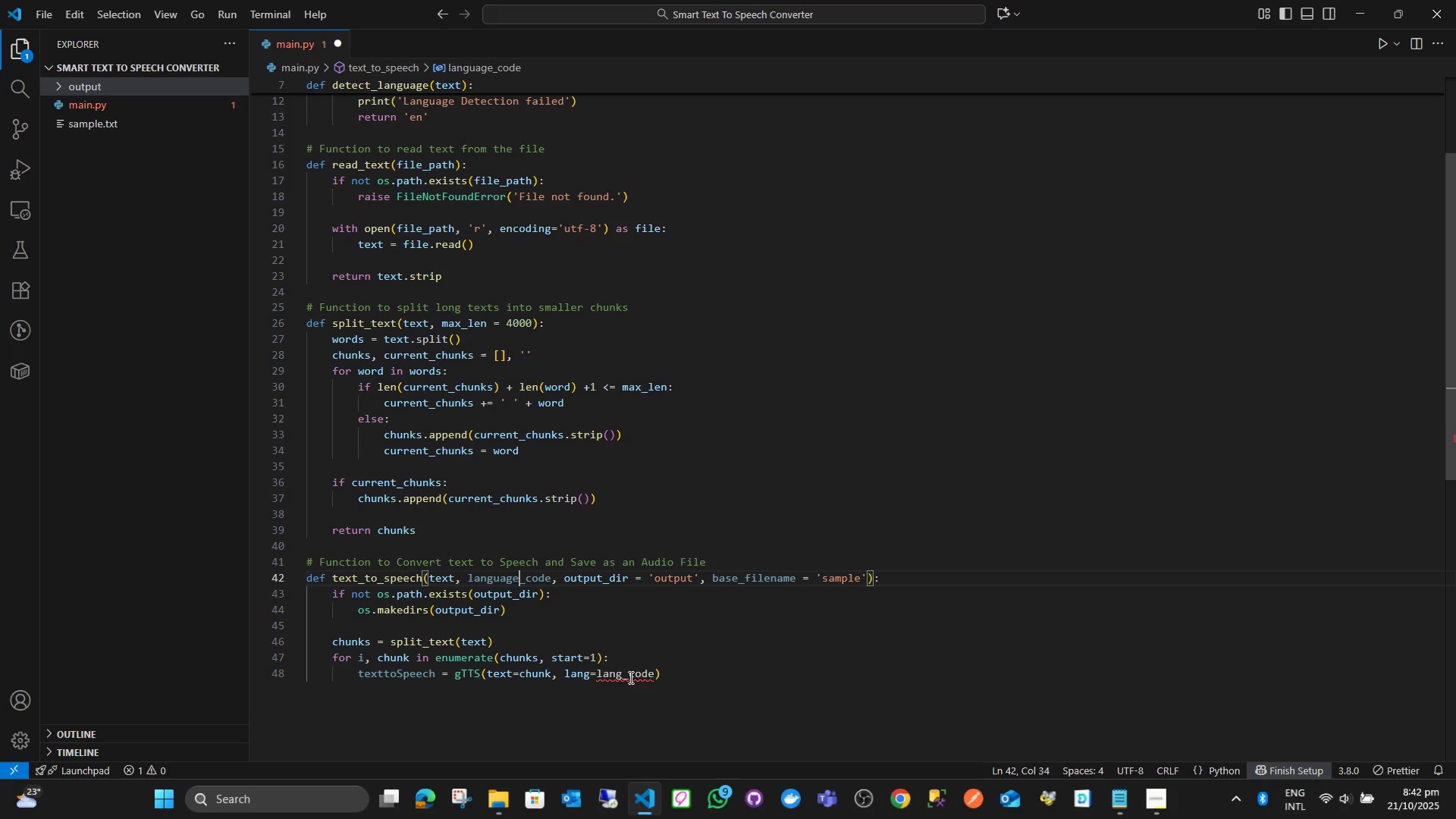 
left_click([622, 677])
 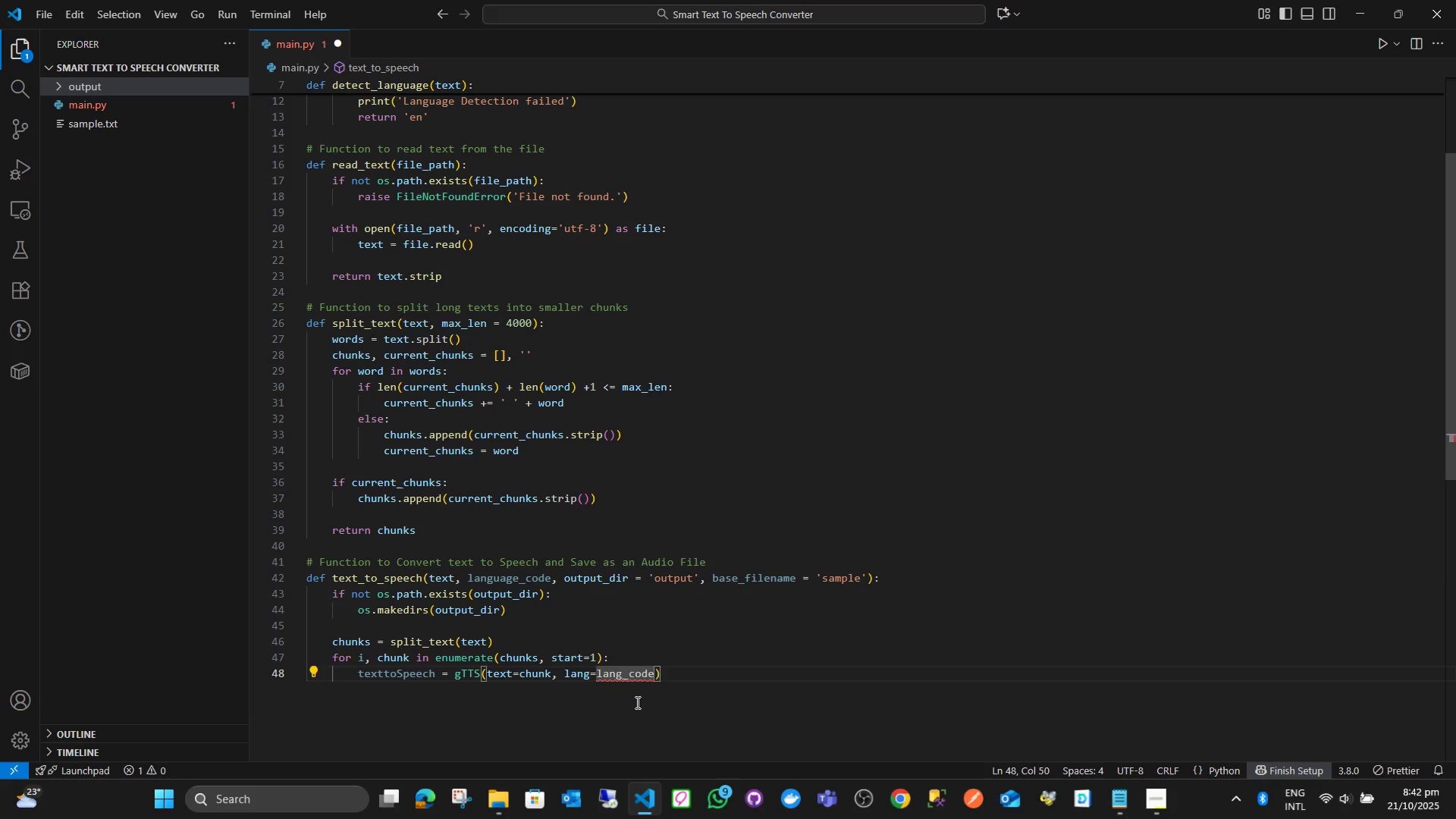 
type(uage)
 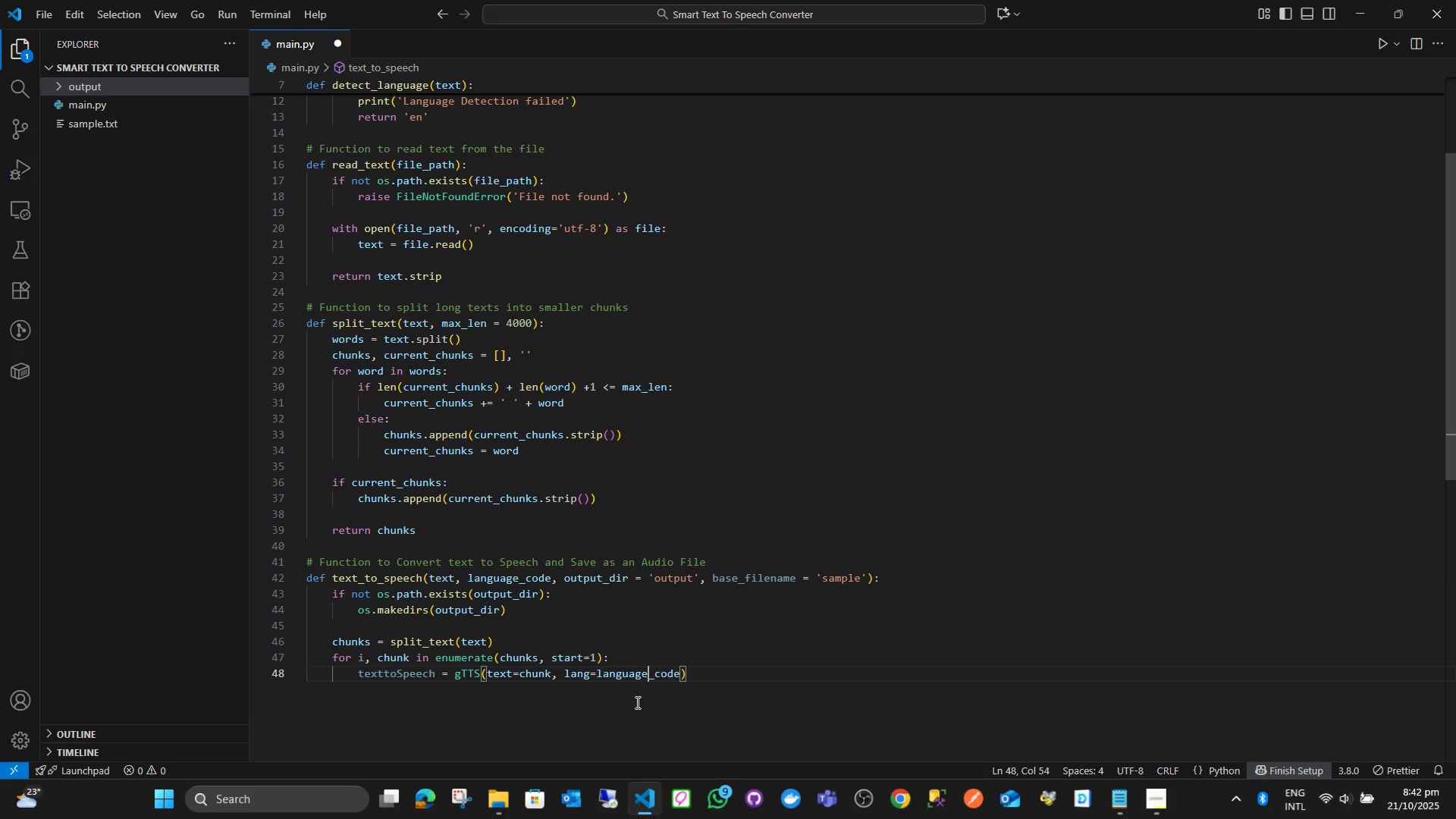 
hold_key(key=ArrowRight, duration=0.59)
 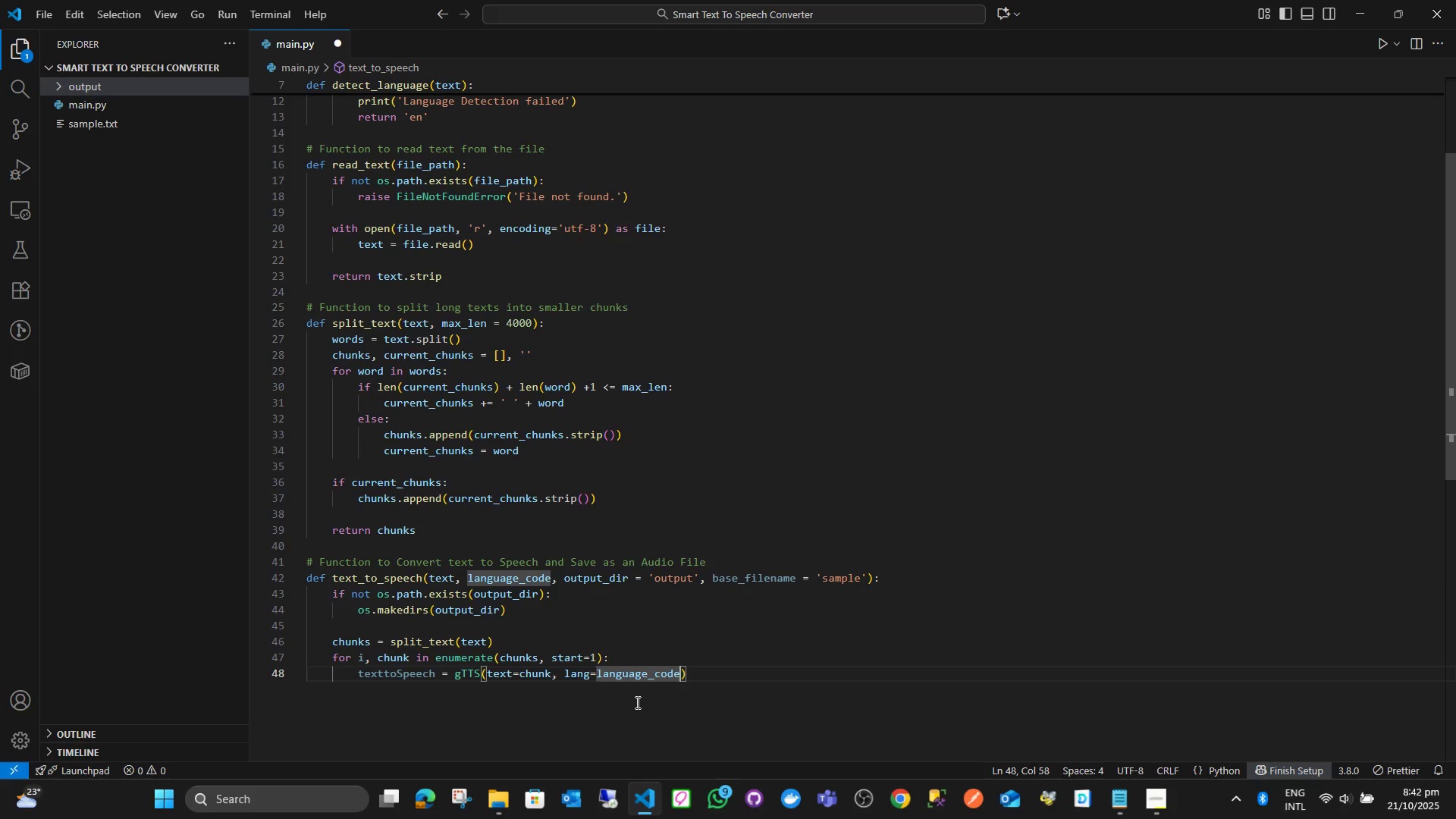 
key(ArrowRight)
 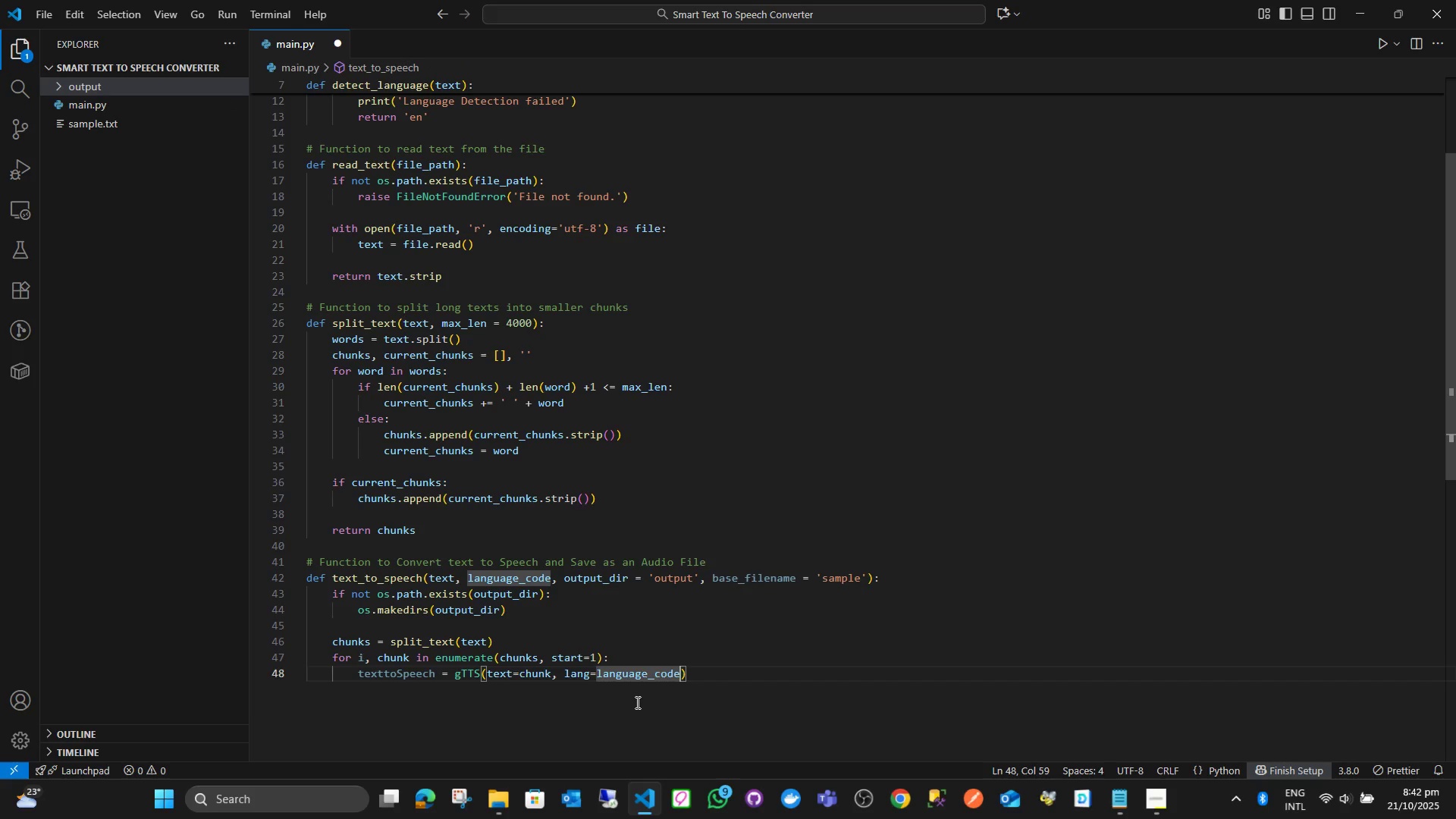 
type(, slo)
 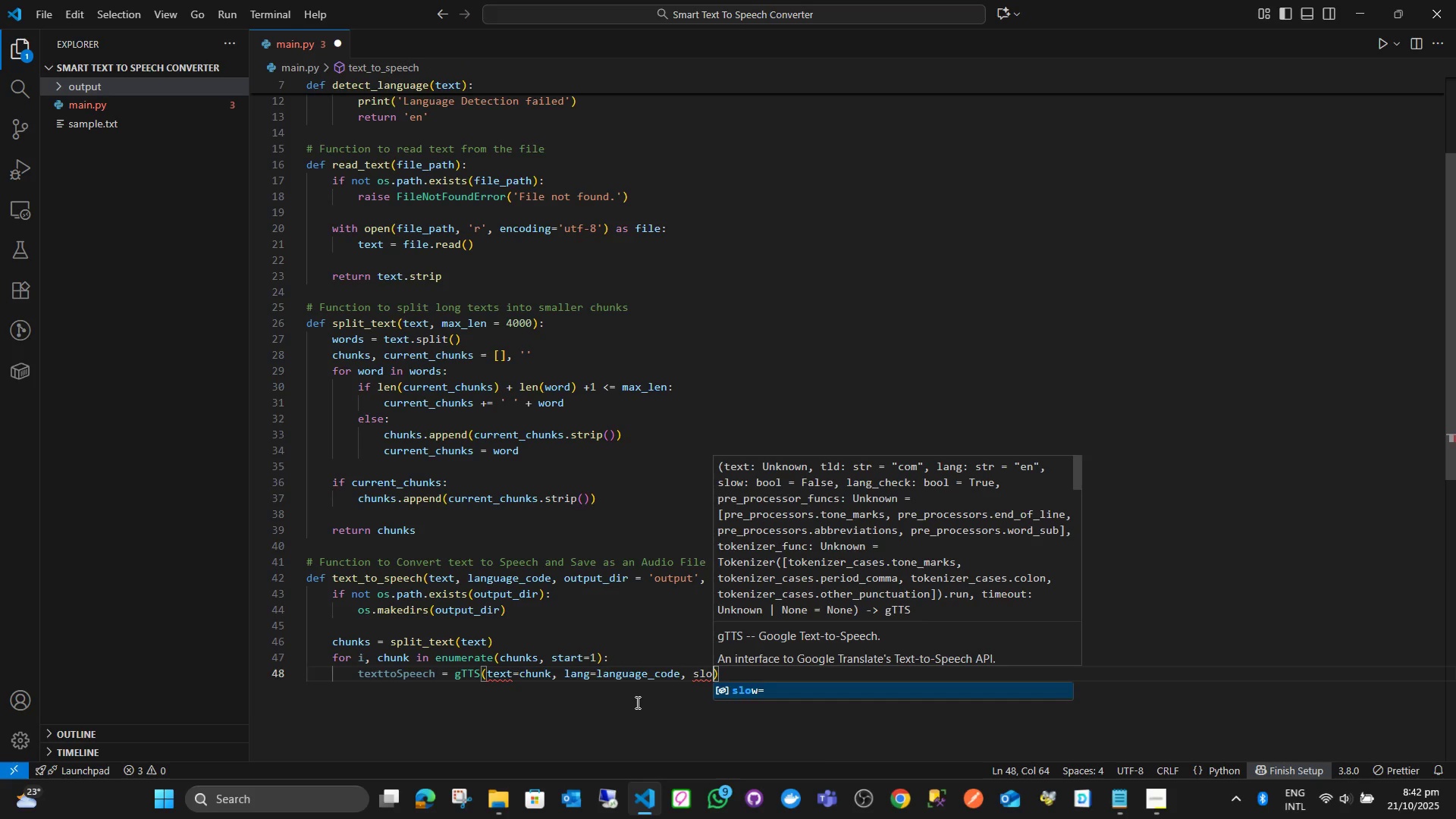 
key(Enter)
 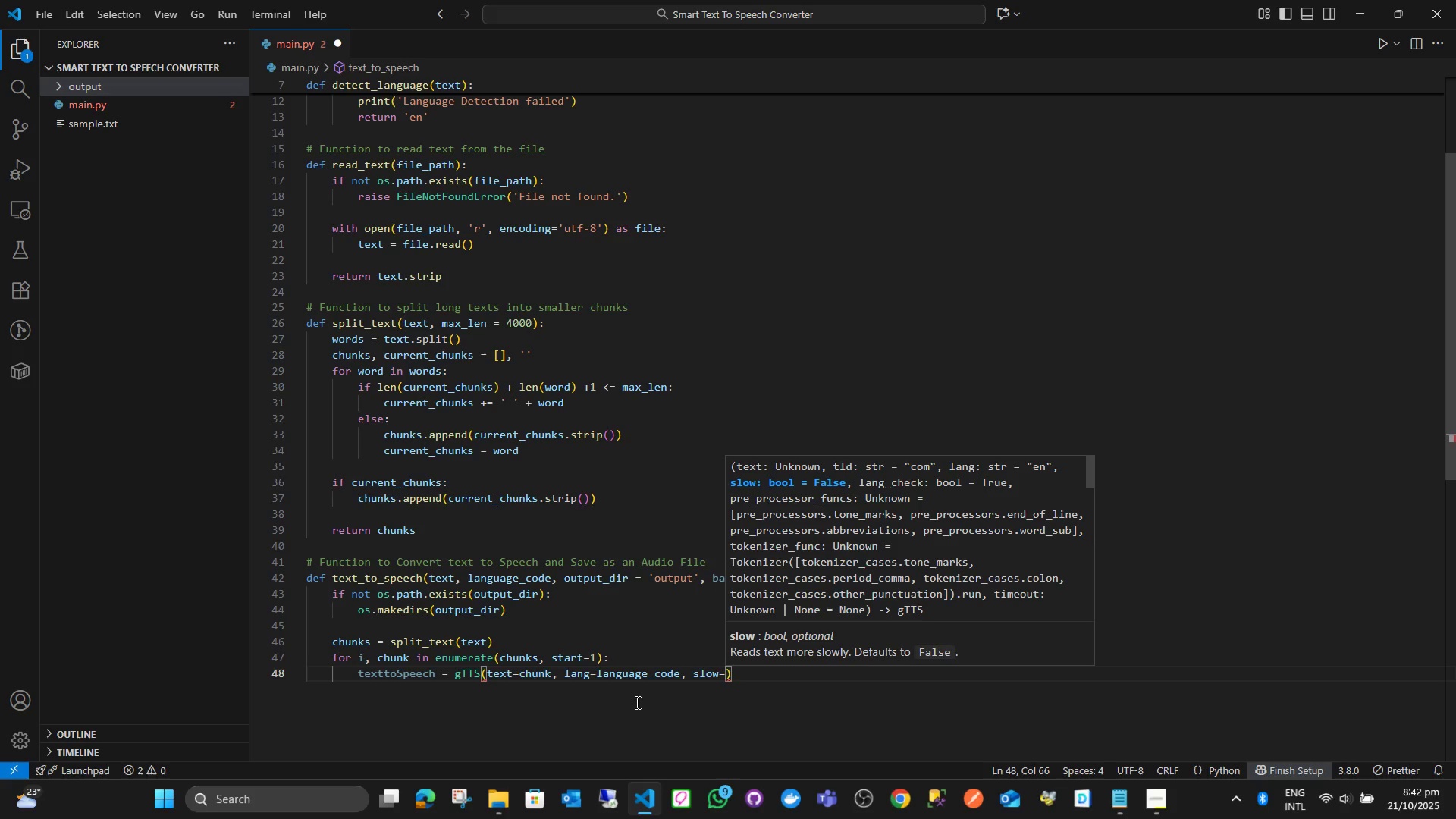 
type( Fale)
 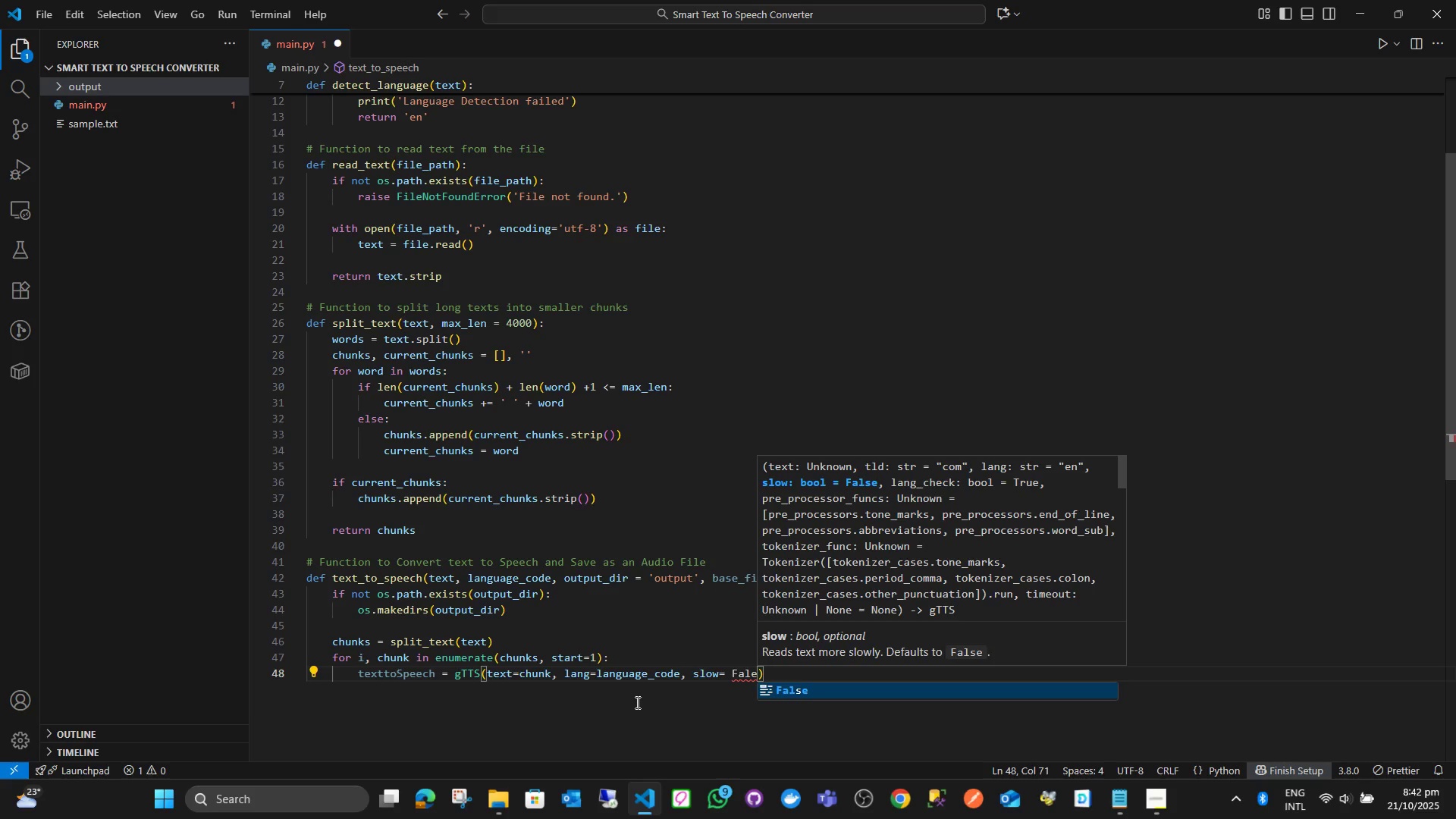 
key(Enter)
 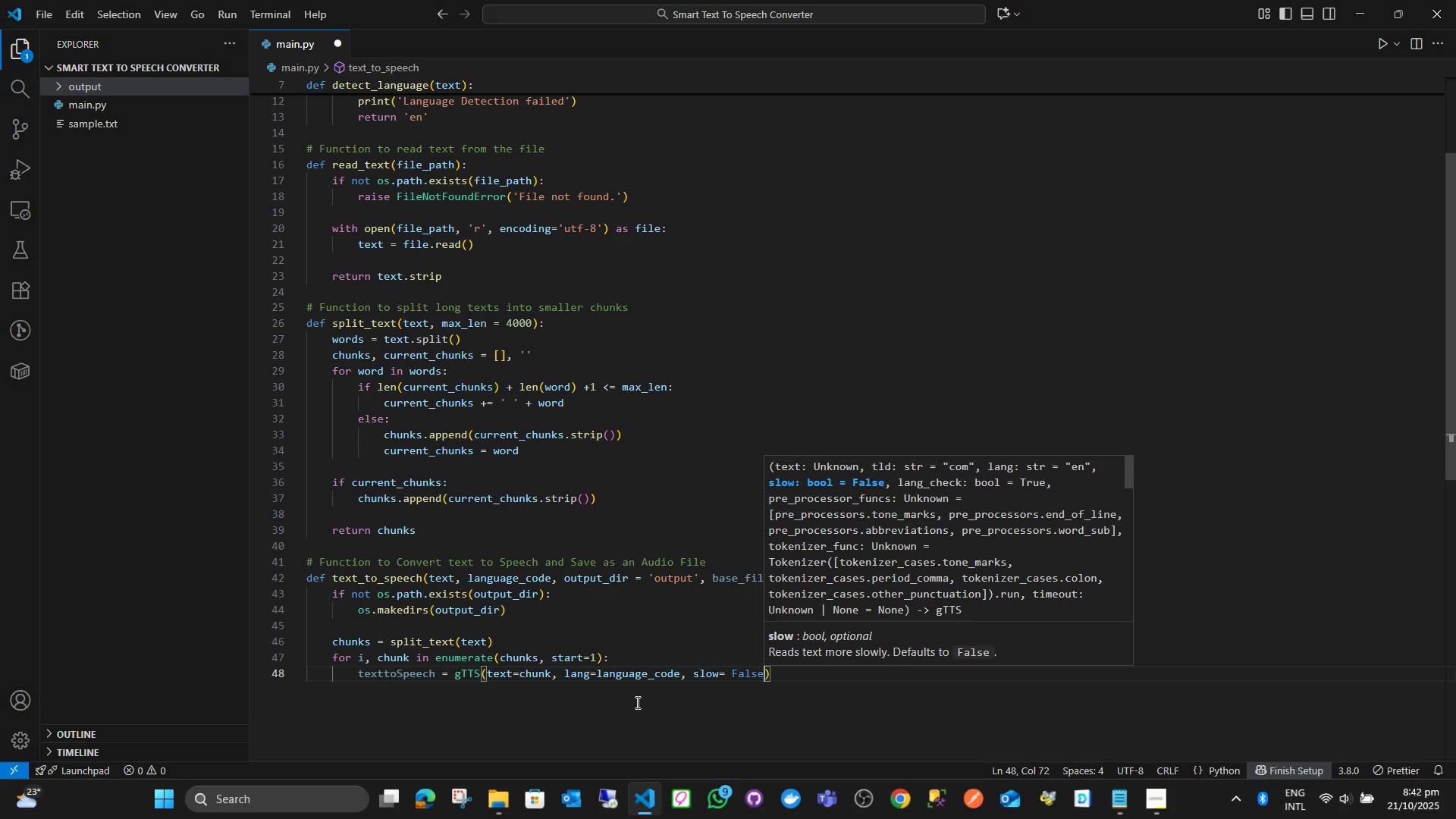 
key(ArrowRight)
 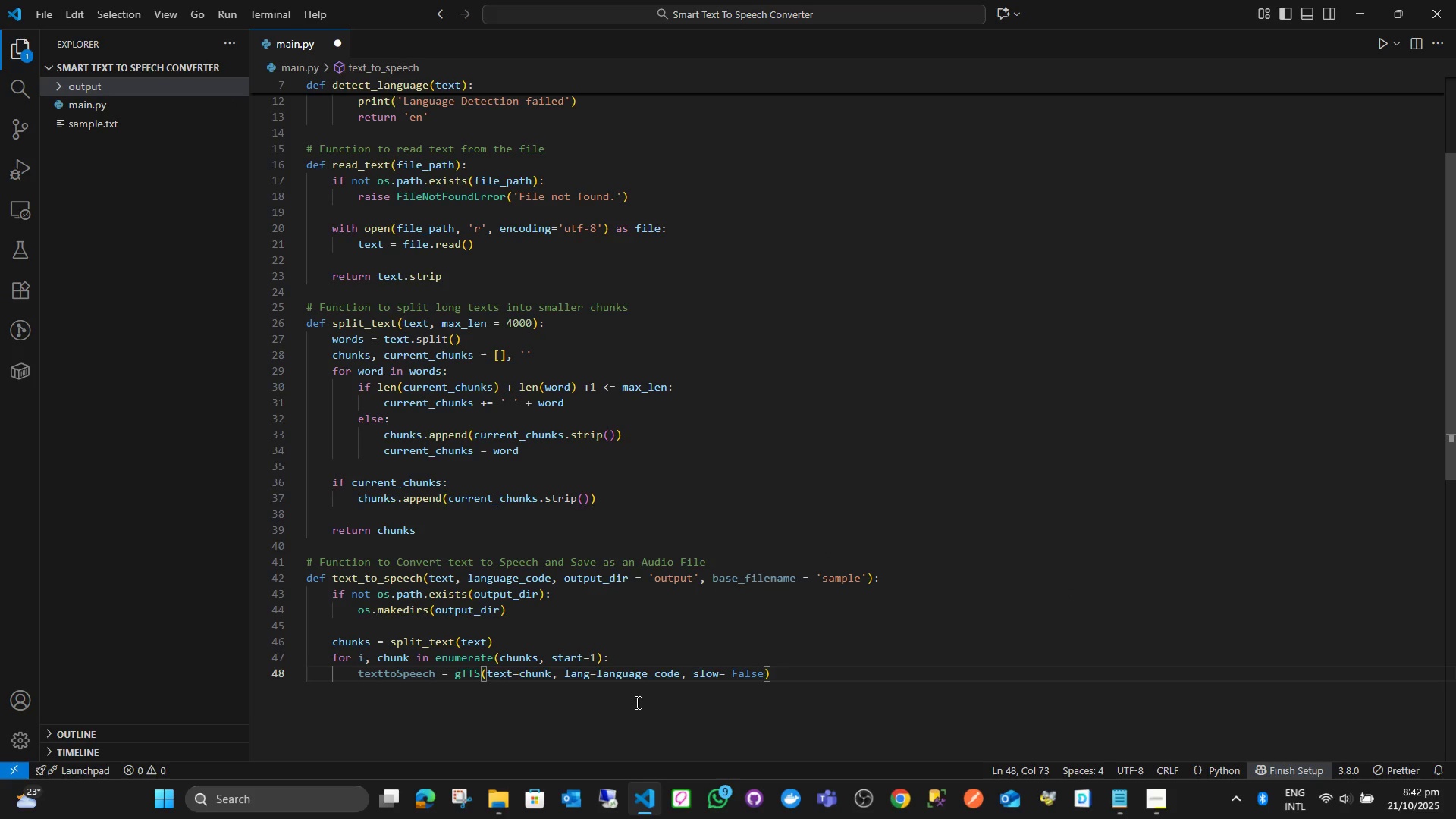 
key(Enter)
 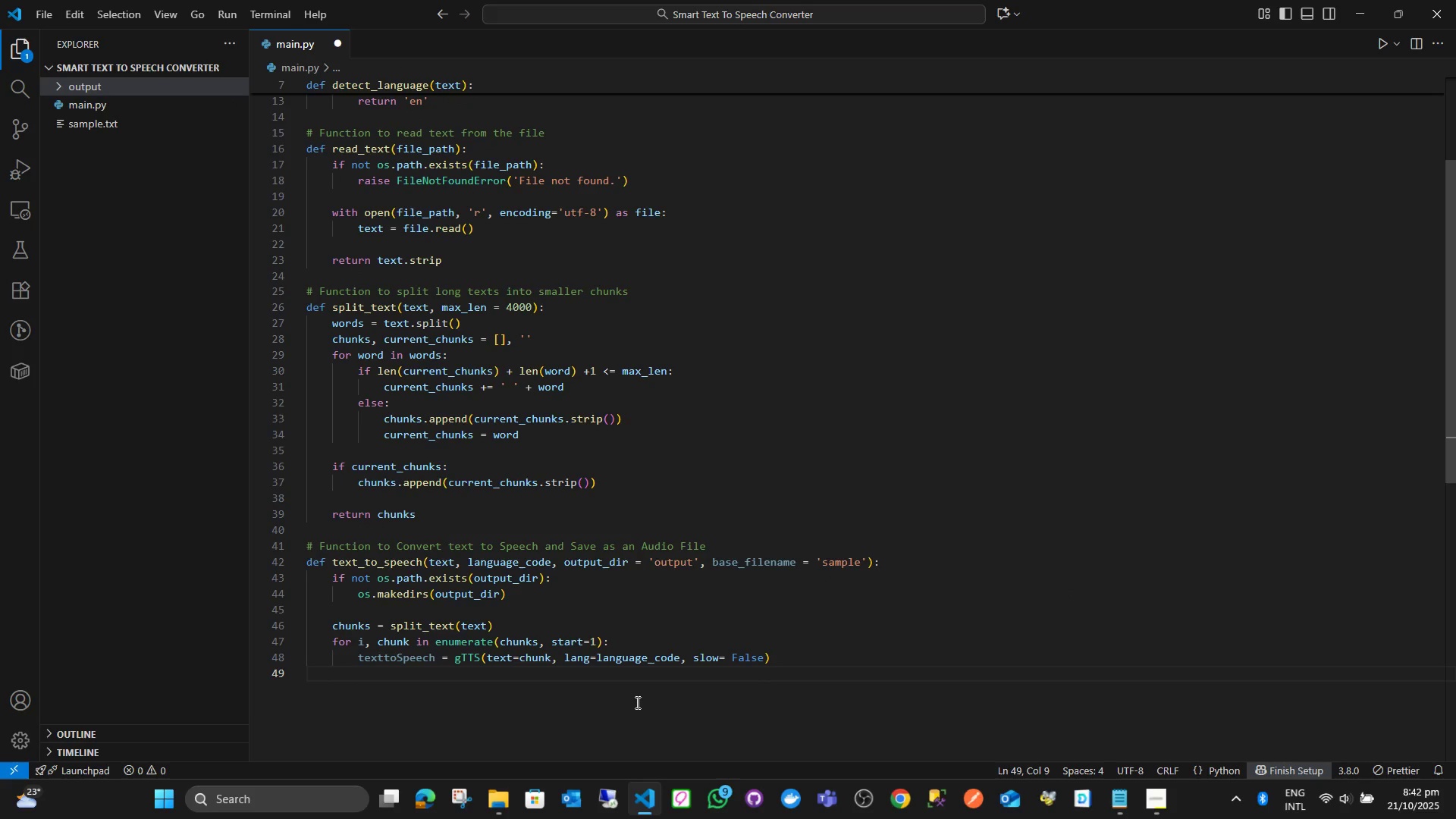 
type(ouput)
key(Backspace)
key(Backspace)
key(Backspace)
type(tput_path = os.path.join)
 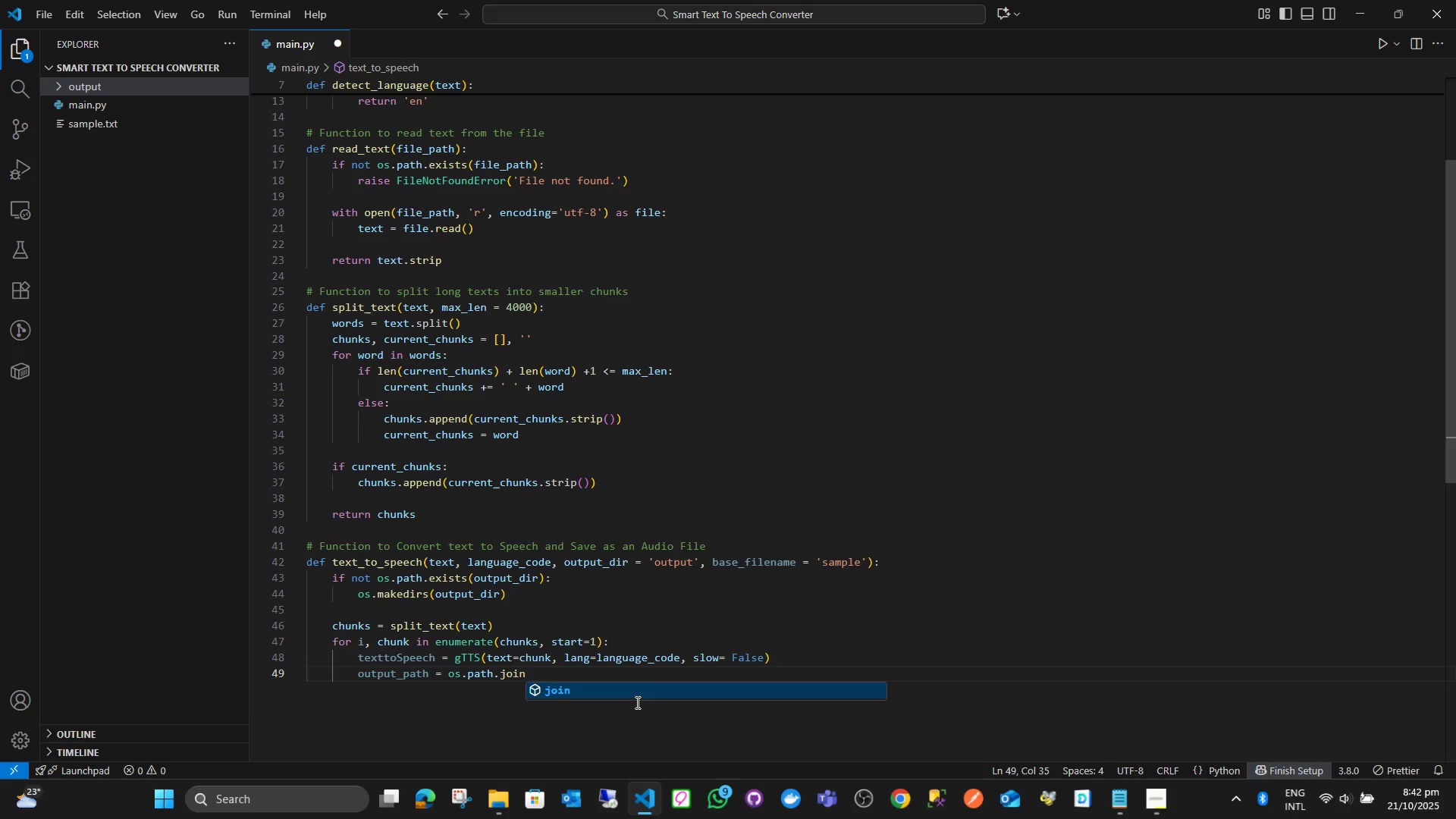 
wait(66.55)
 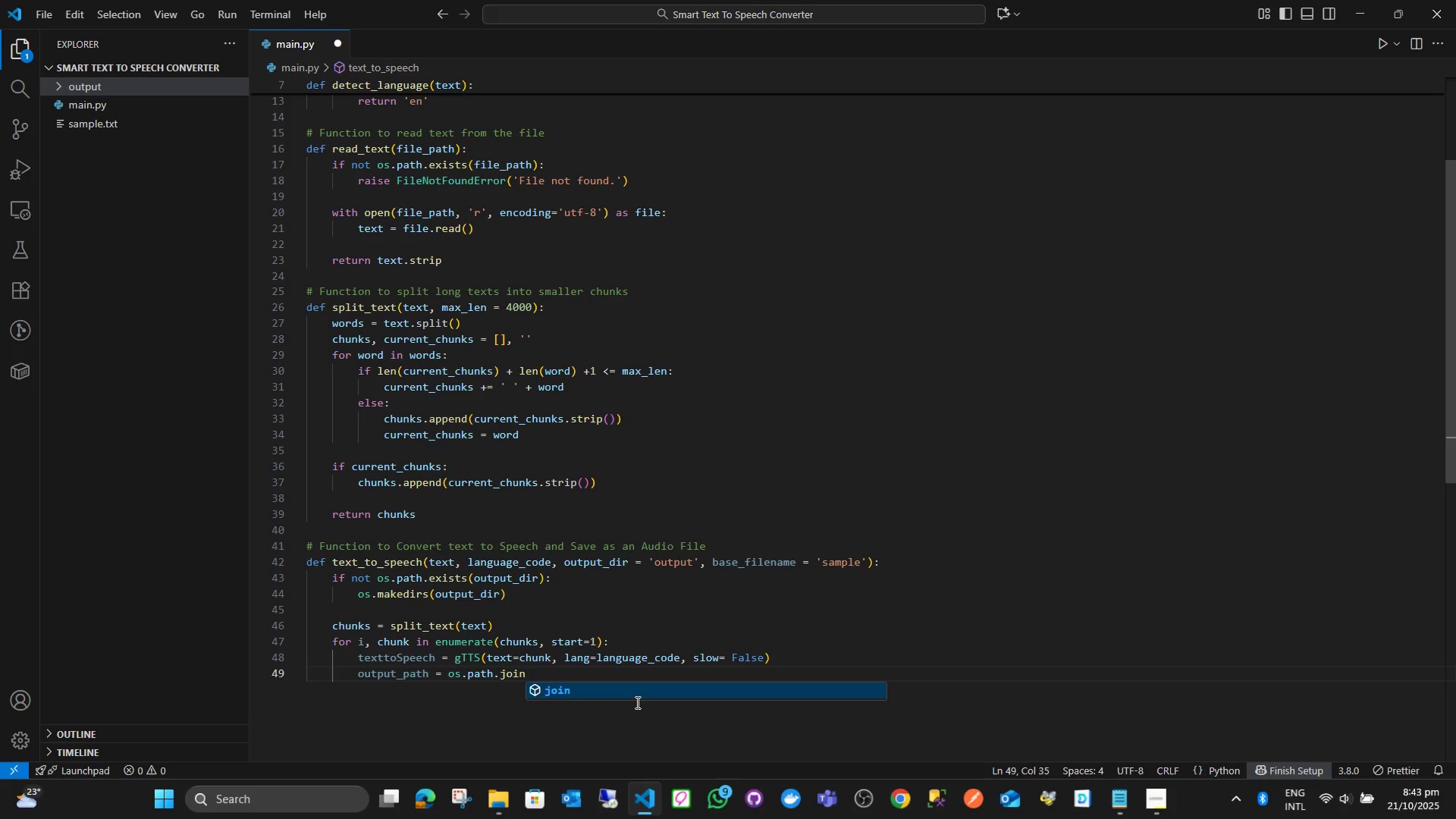 
type((out)
 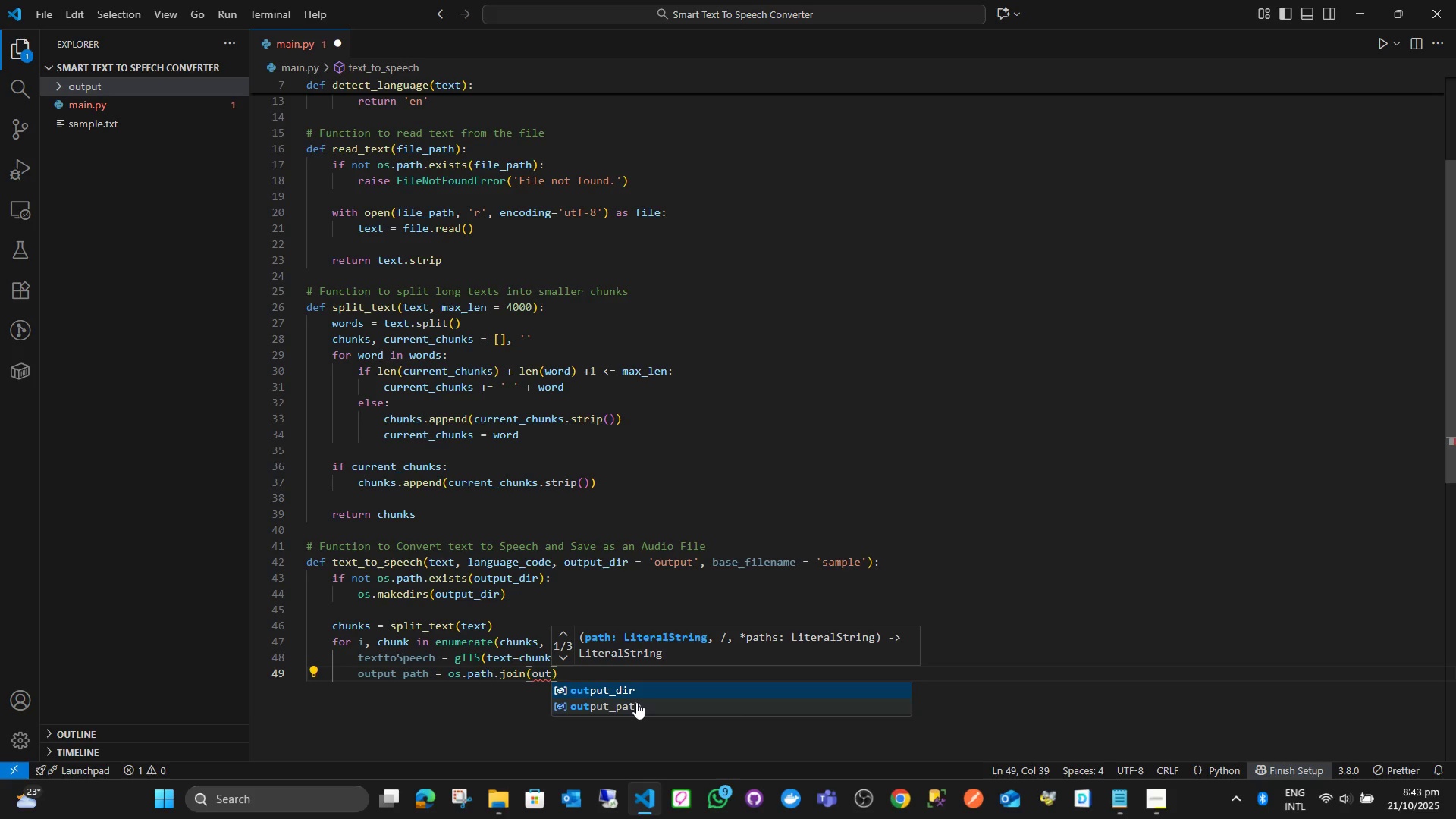 
key(Enter)
 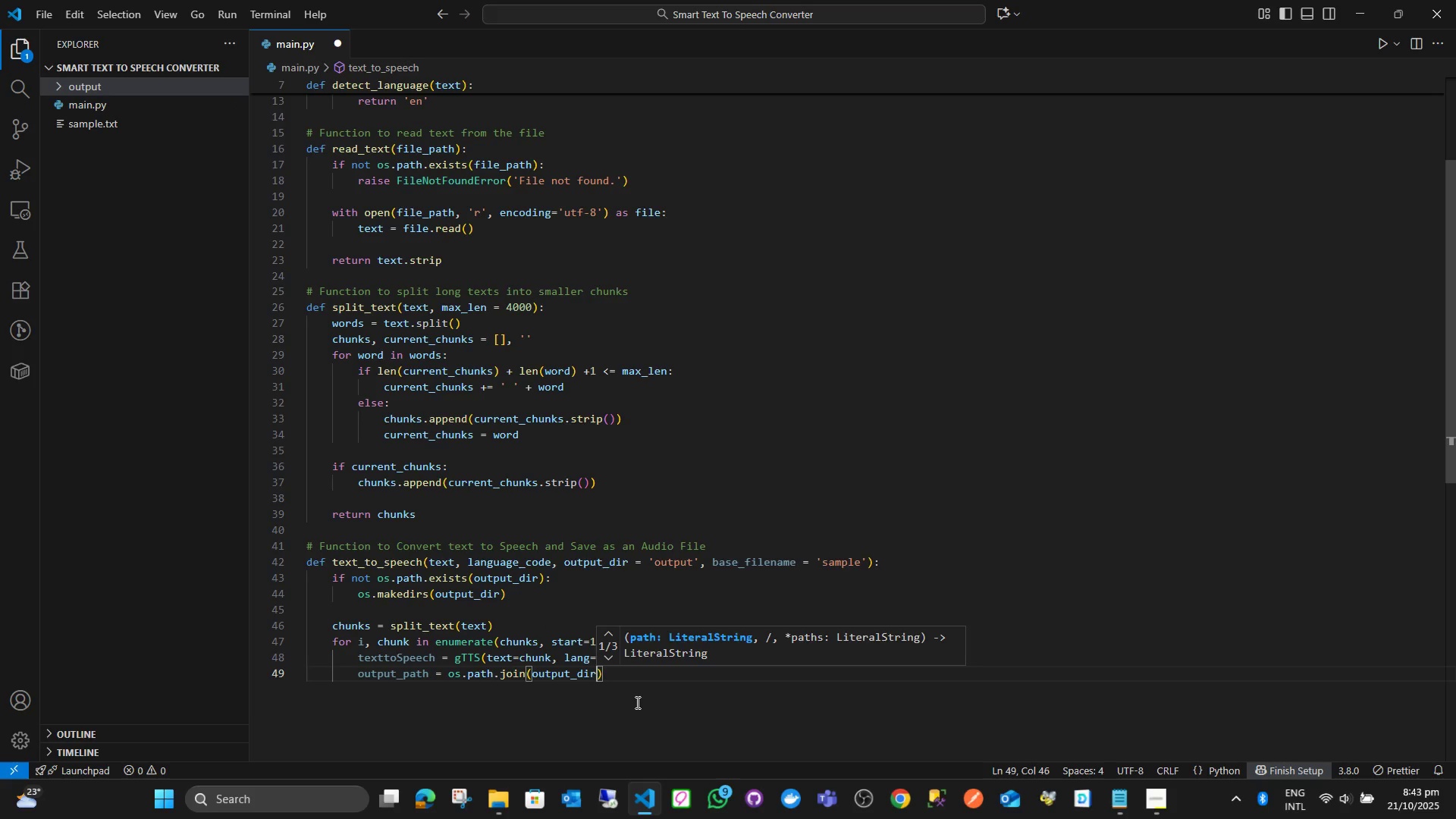 
key(Comma)
 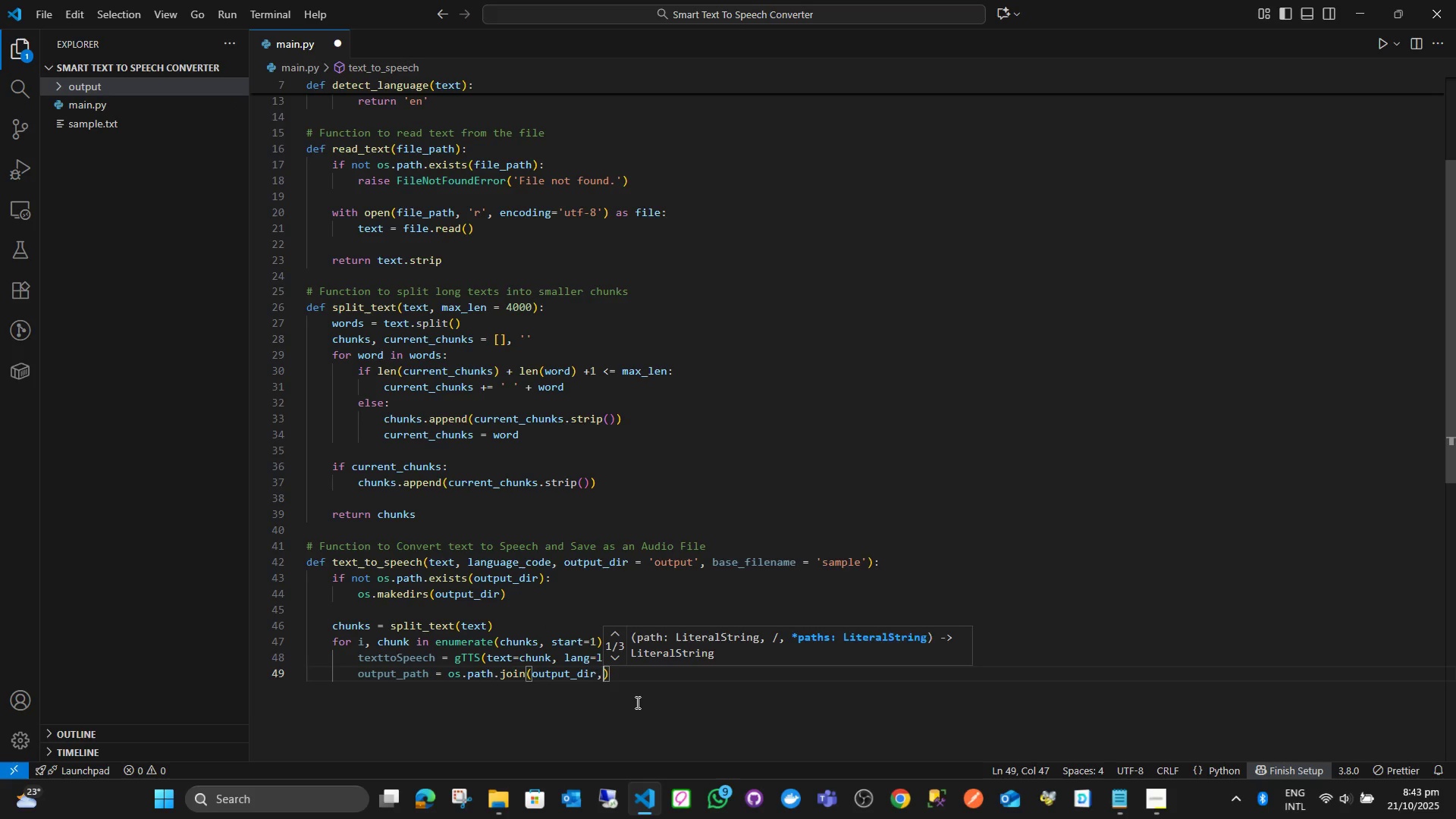 
key(Space)
 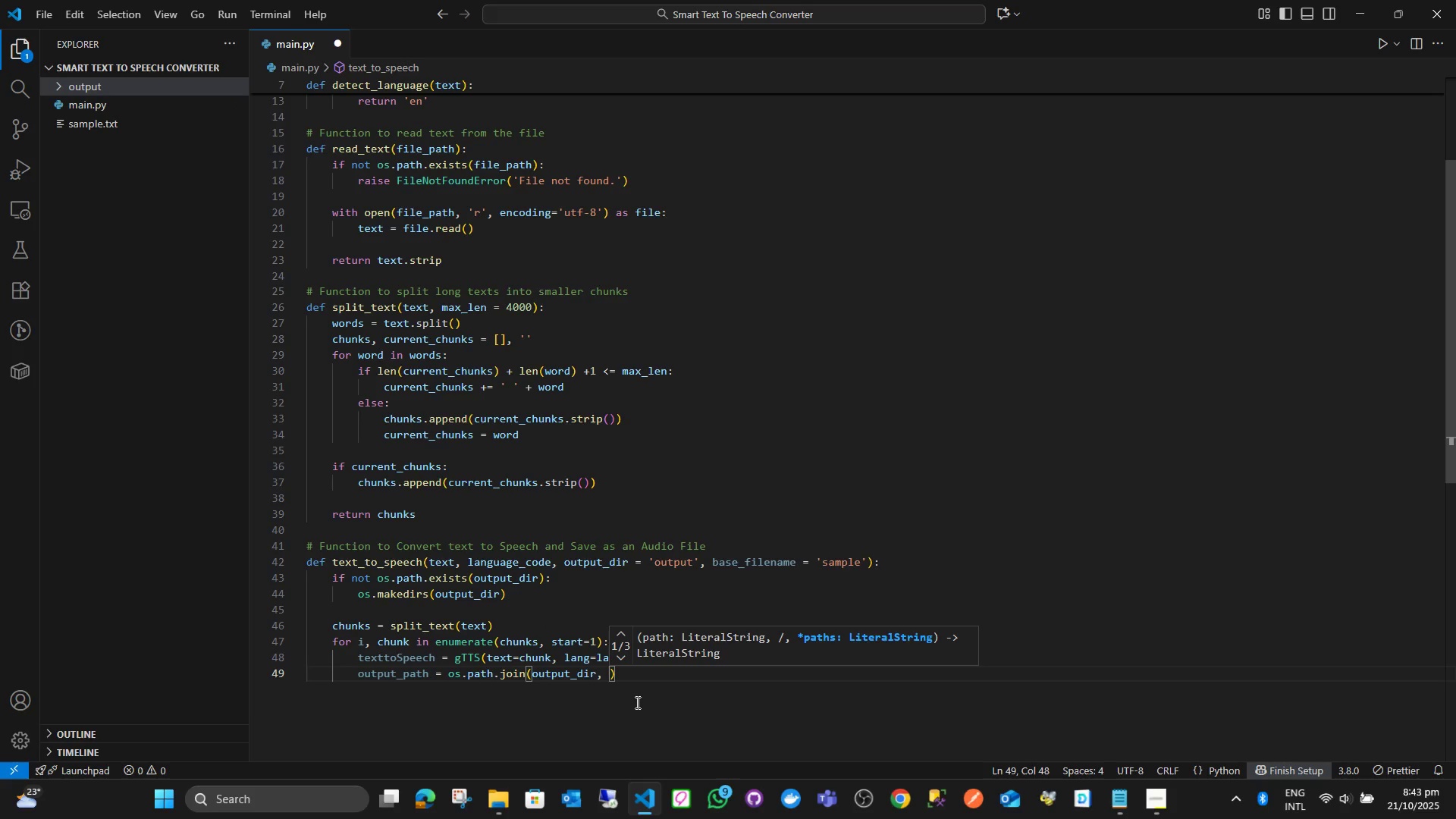 
key(F)
 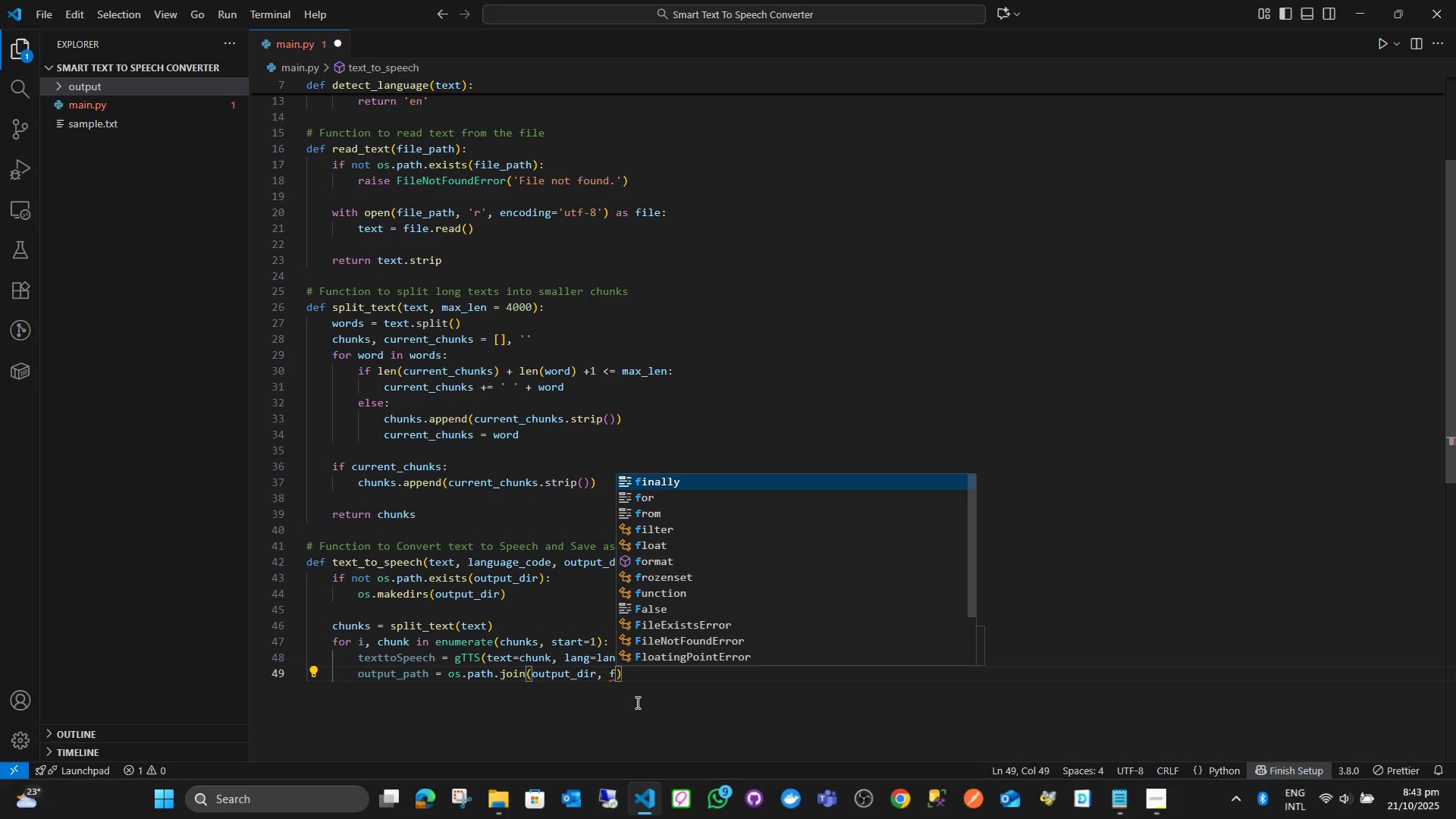 
key(Quote)
 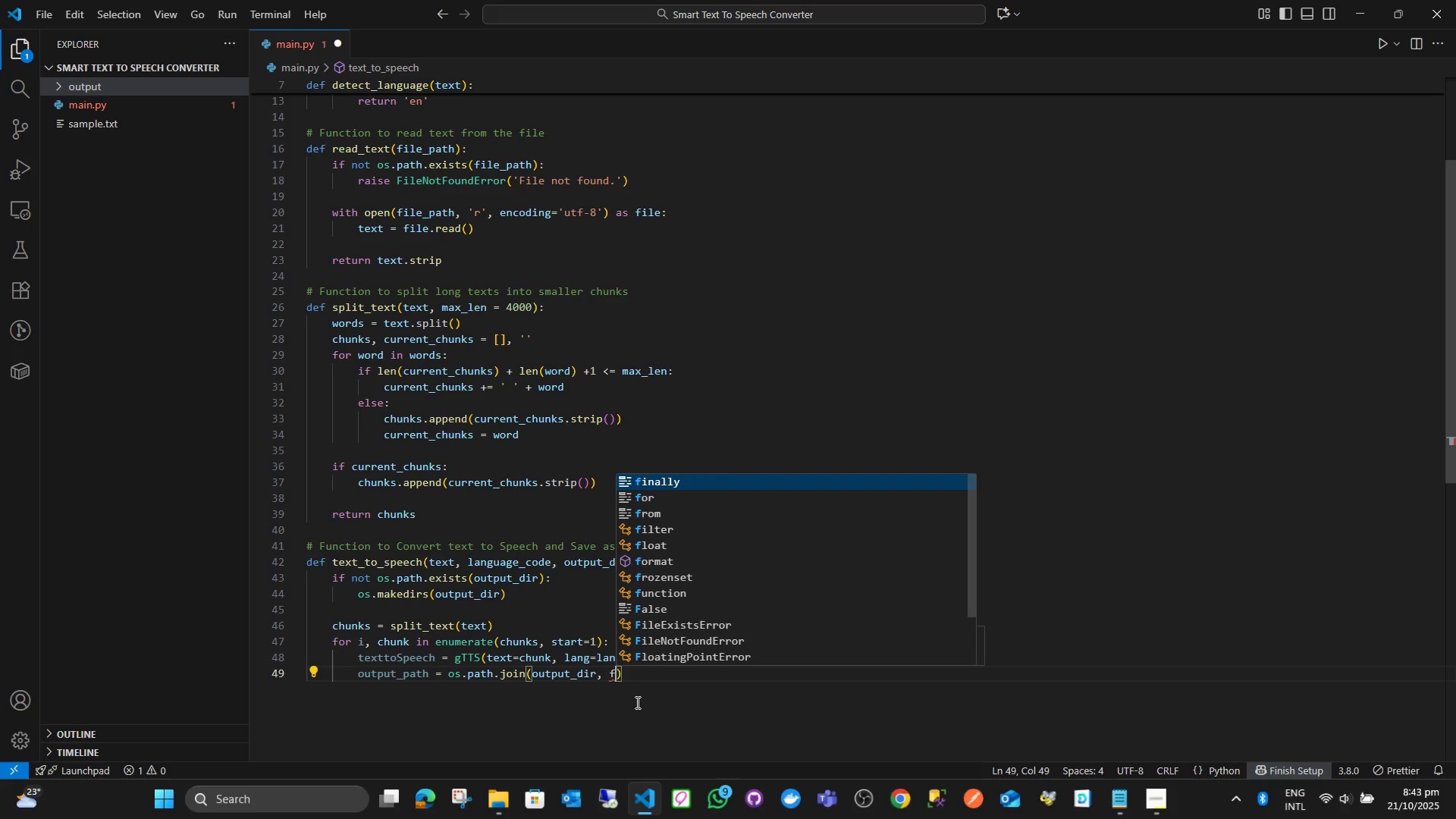 
key(Quote)
 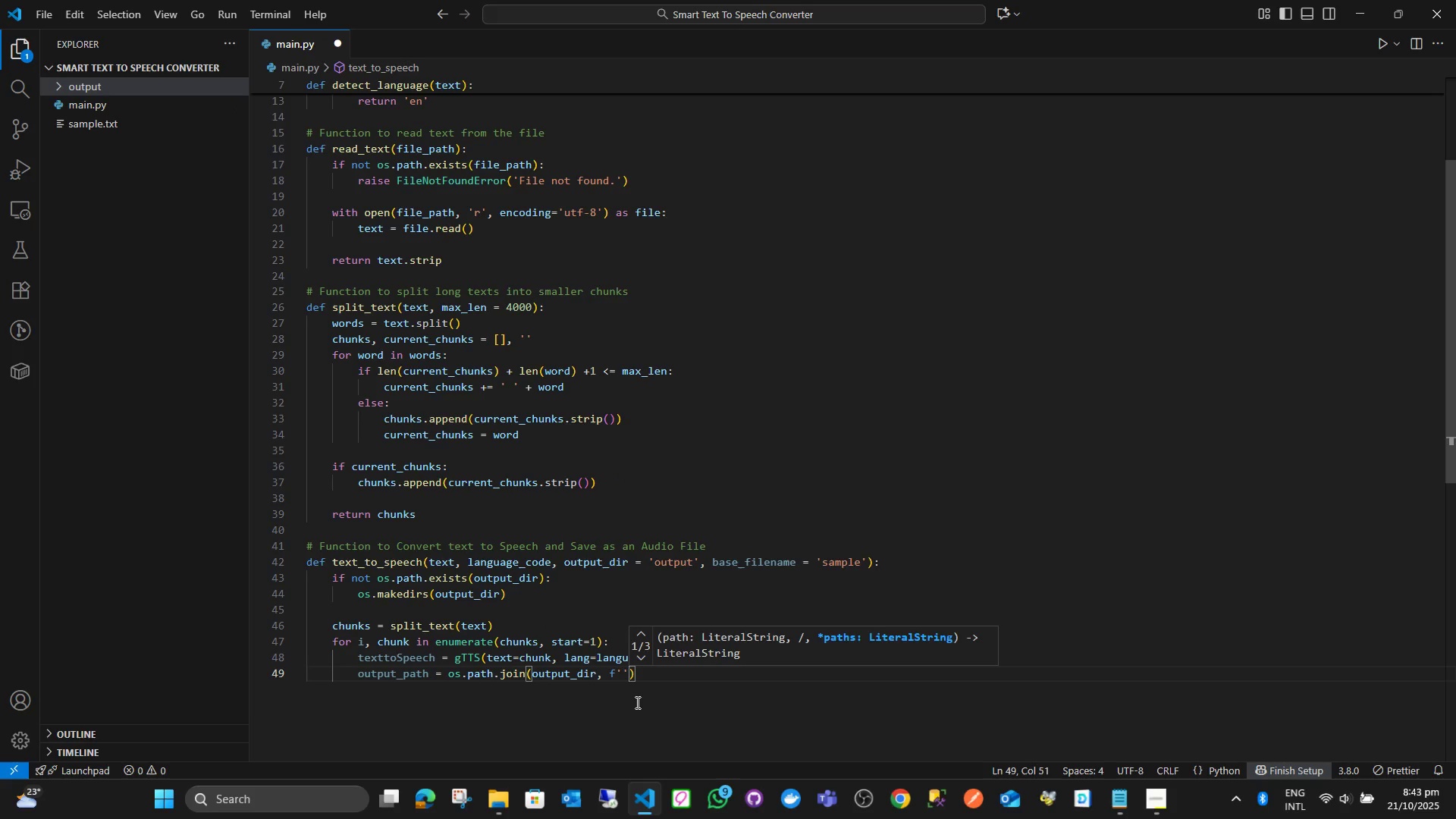 
key(ArrowLeft)
 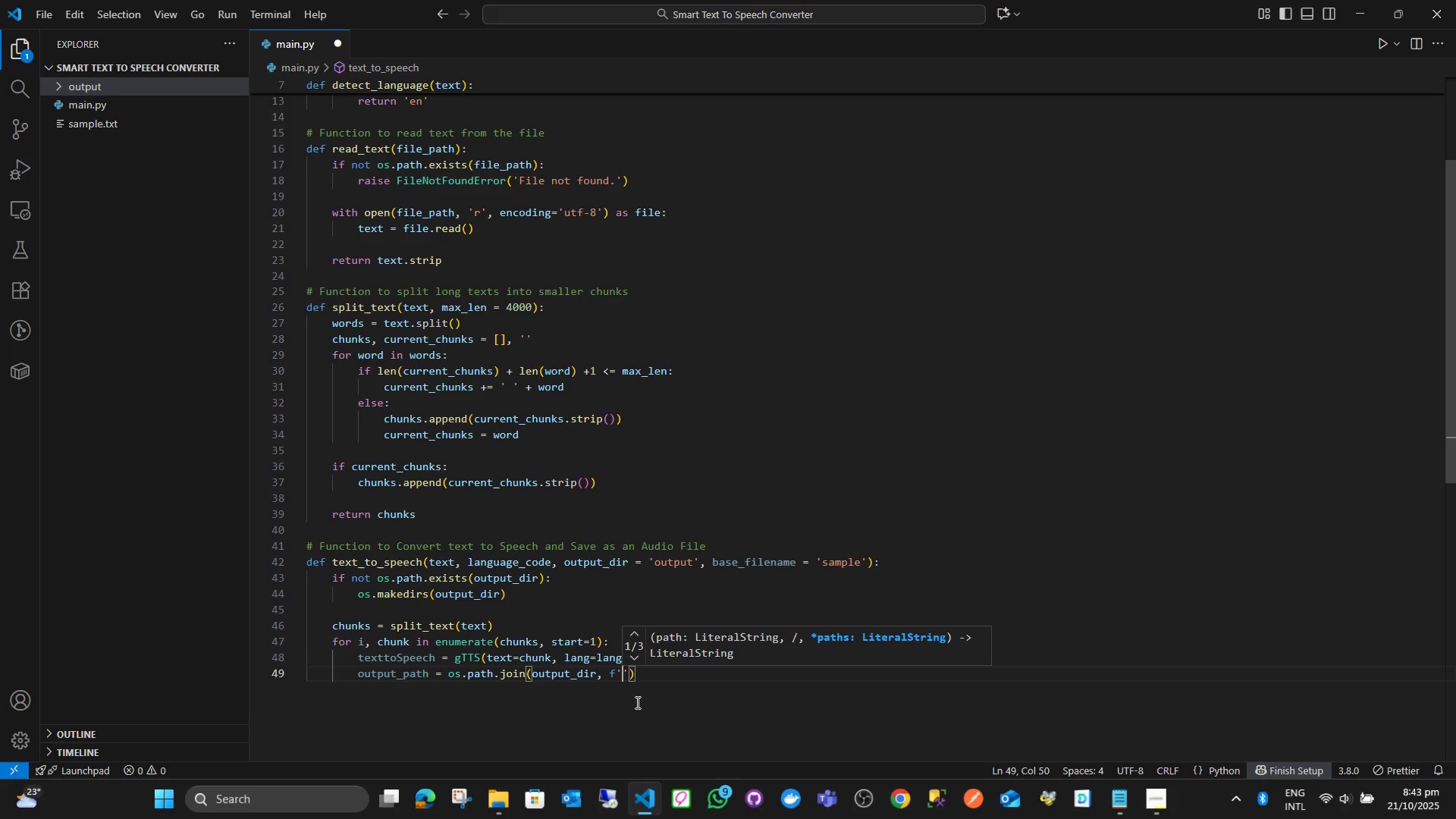 
type({base)
 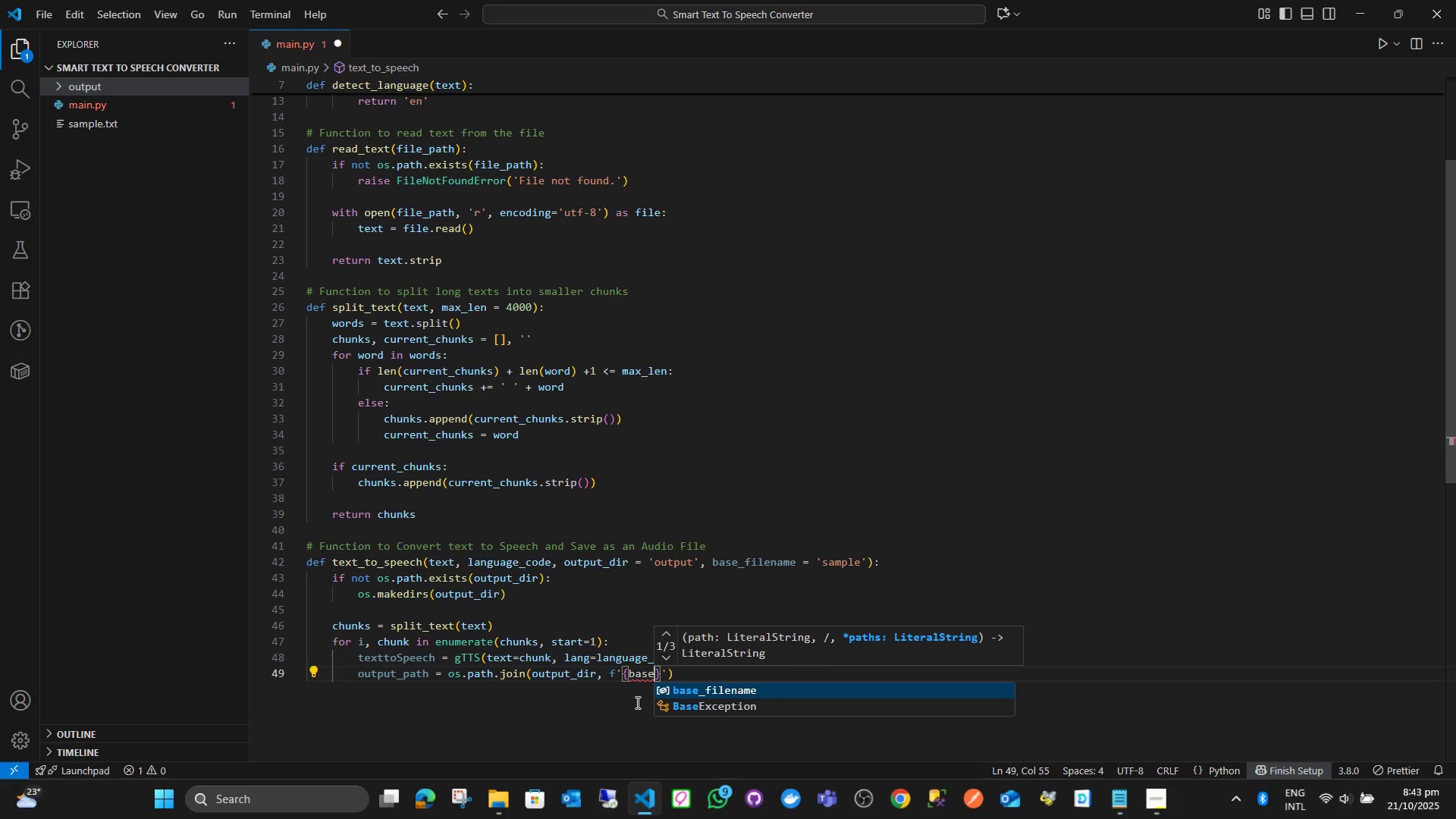 
key(Enter)
 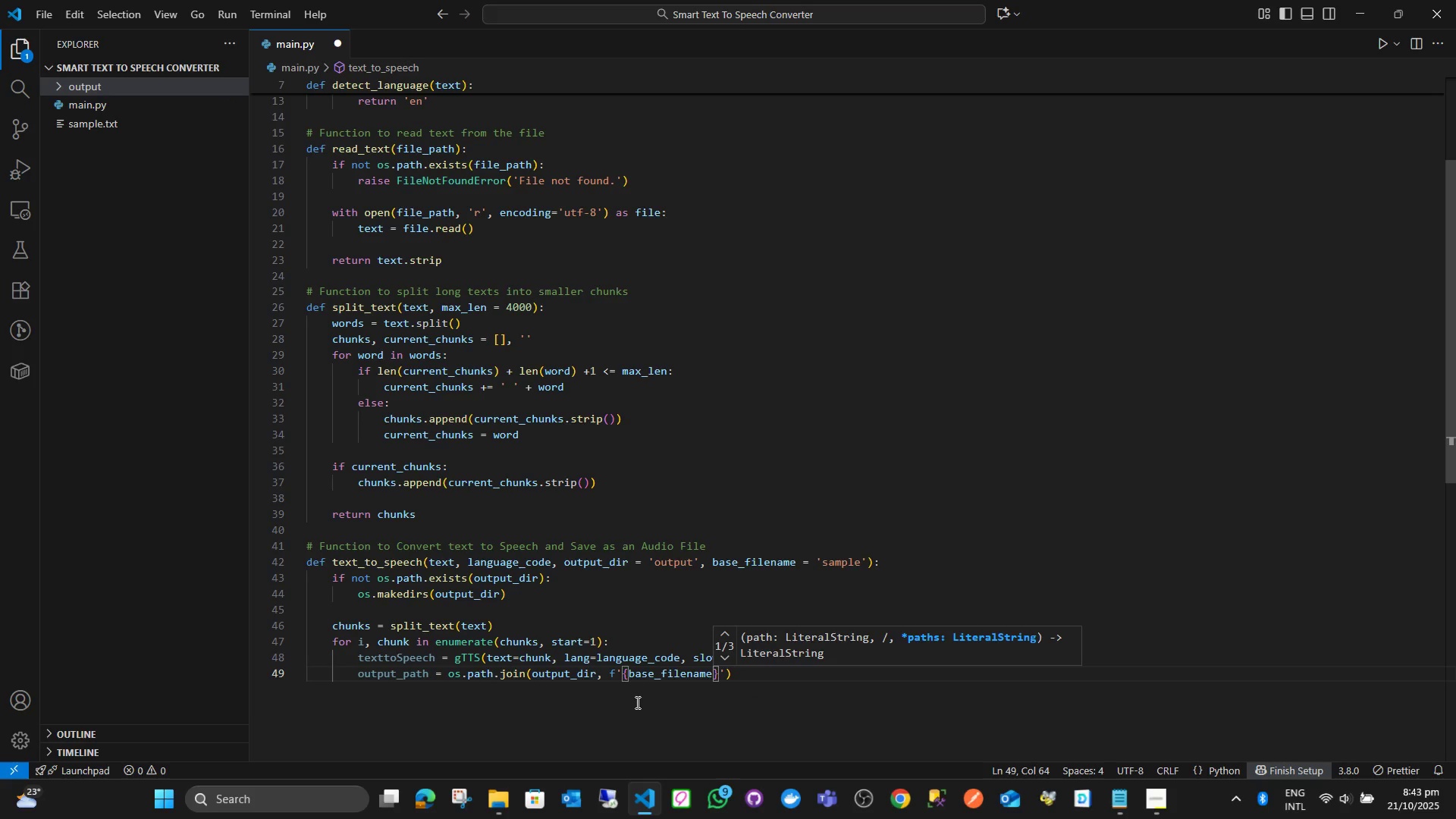 
wait(7.23)
 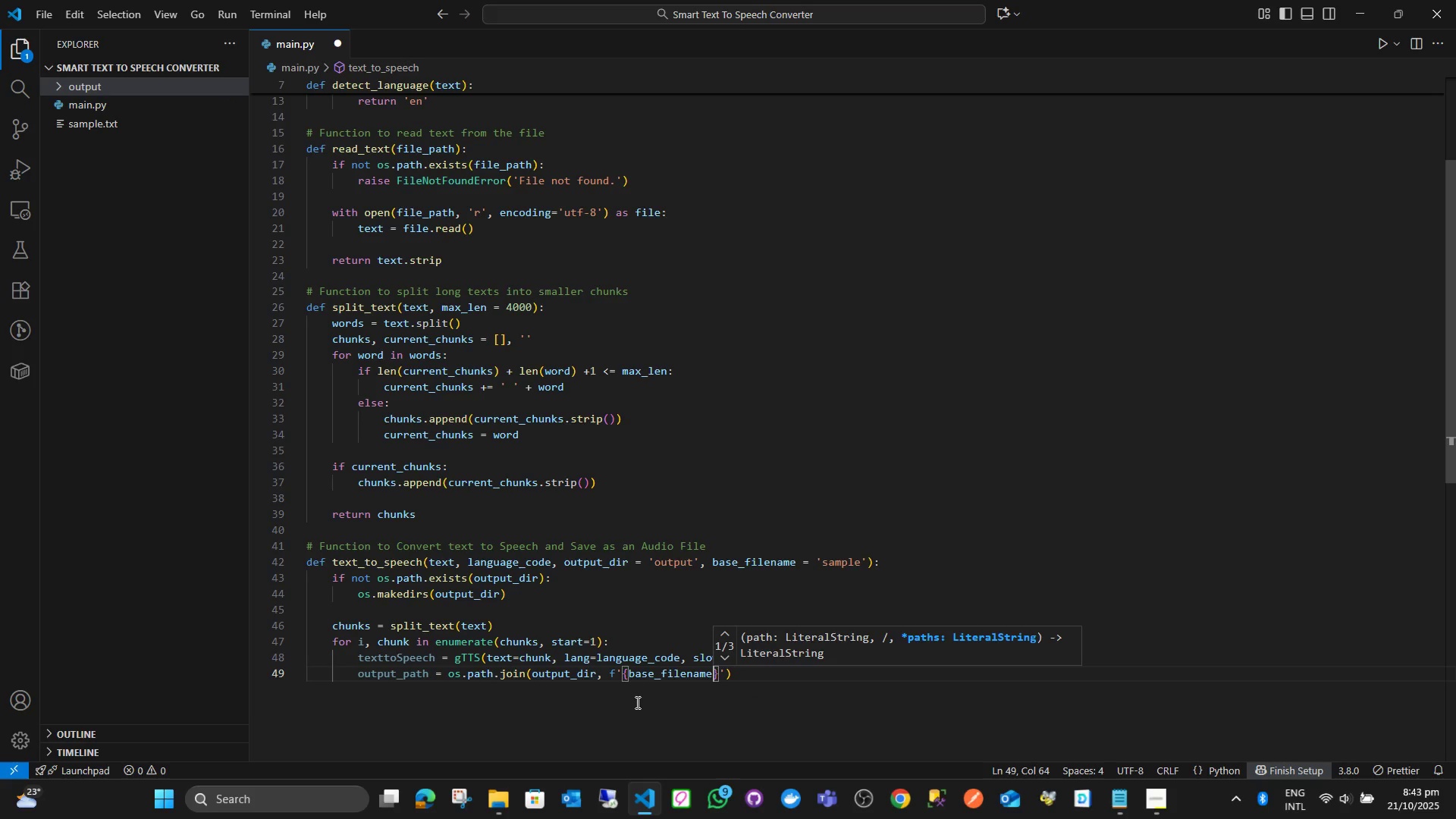 
key(ArrowRight)
 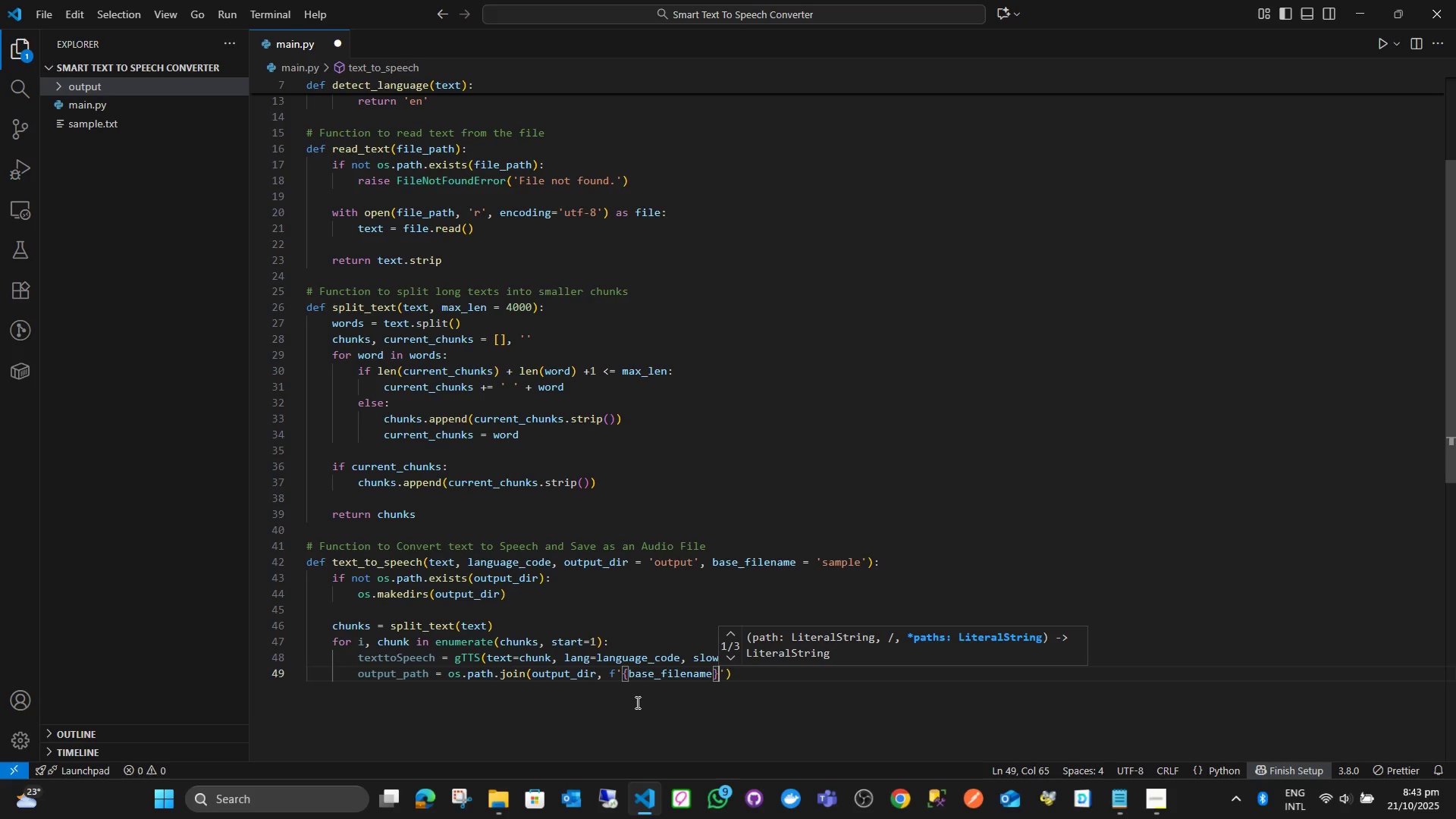 
type(_part{i)
 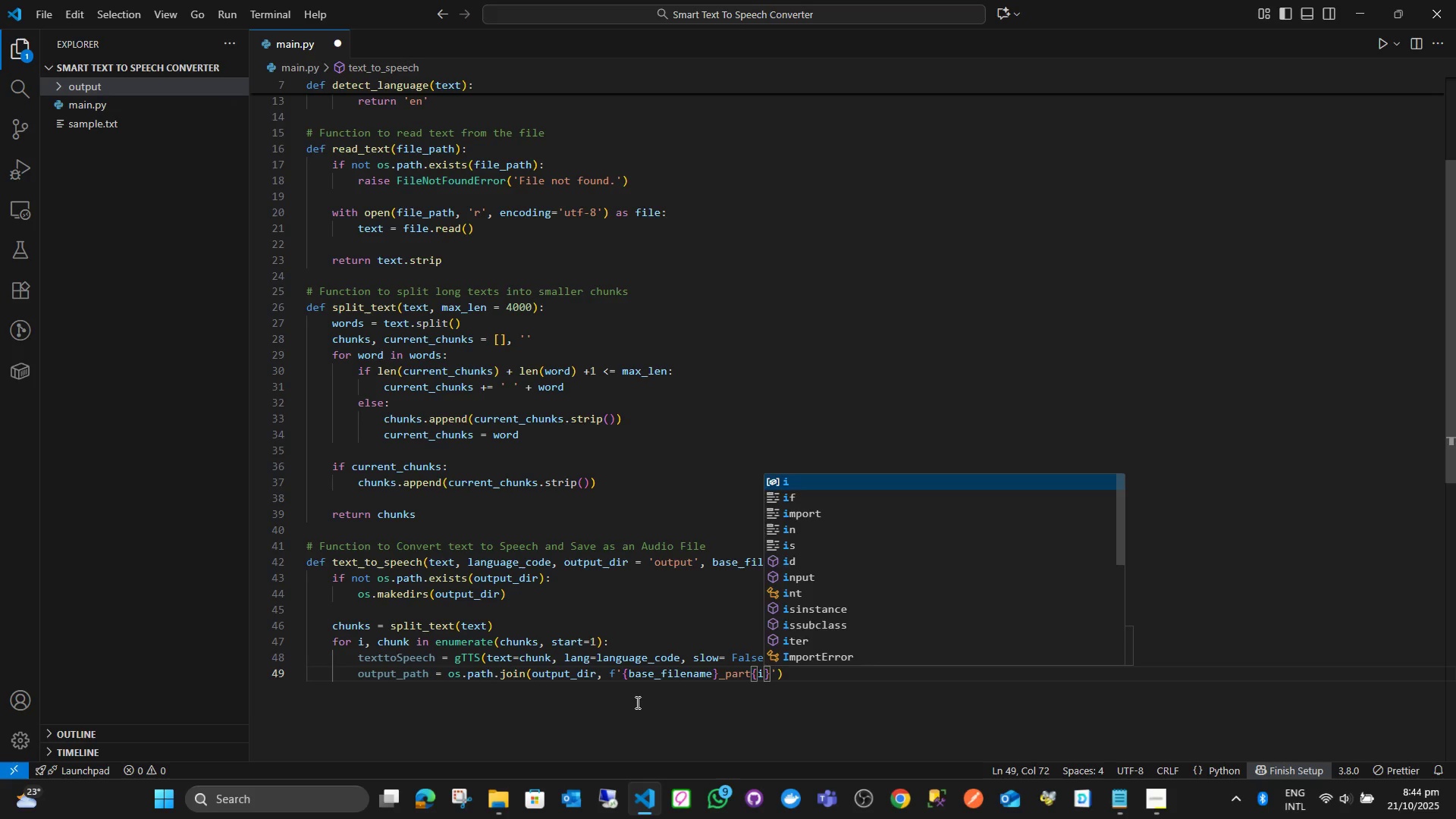 
key(ArrowRight)
 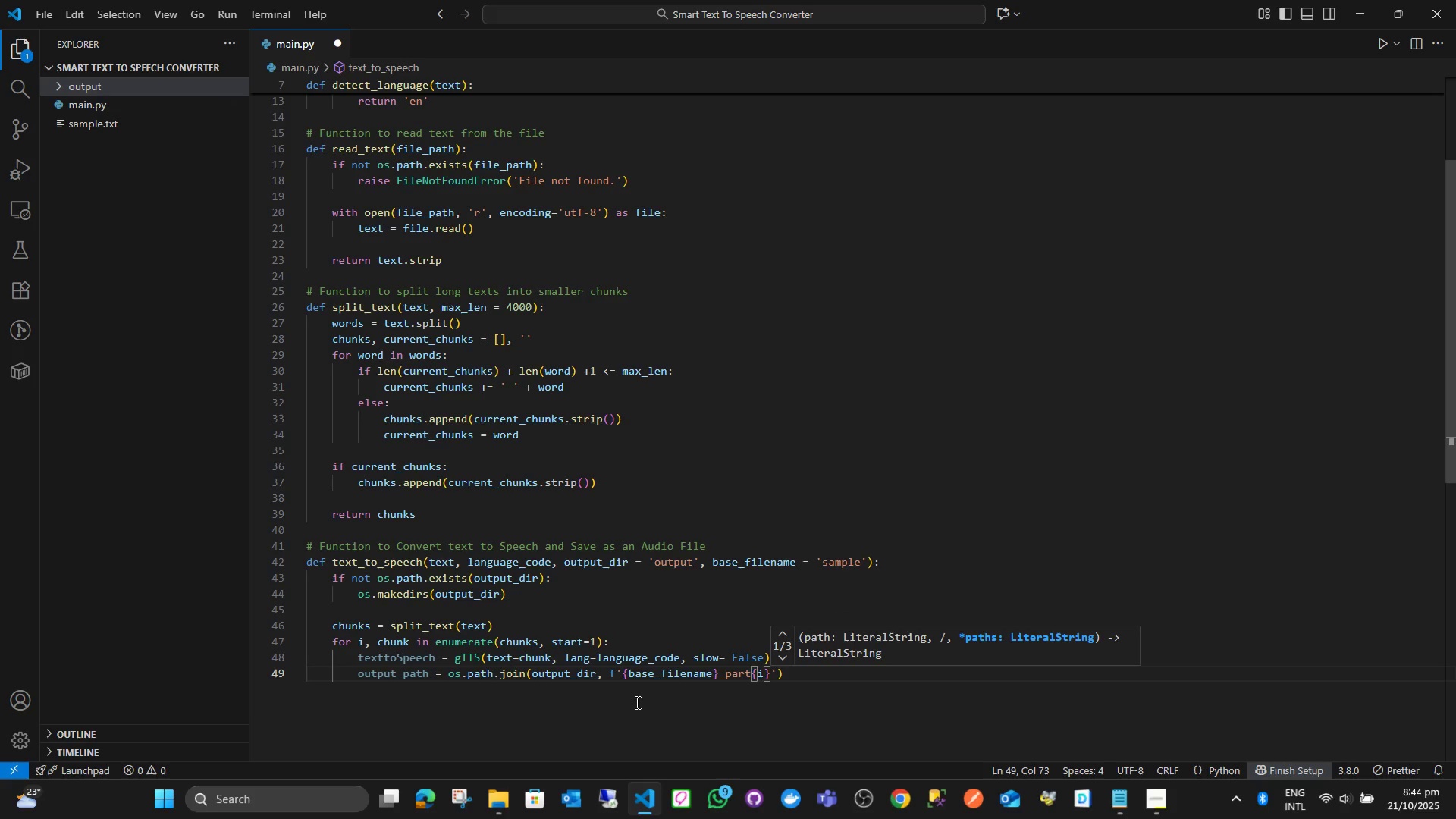 
type(.mp3)
 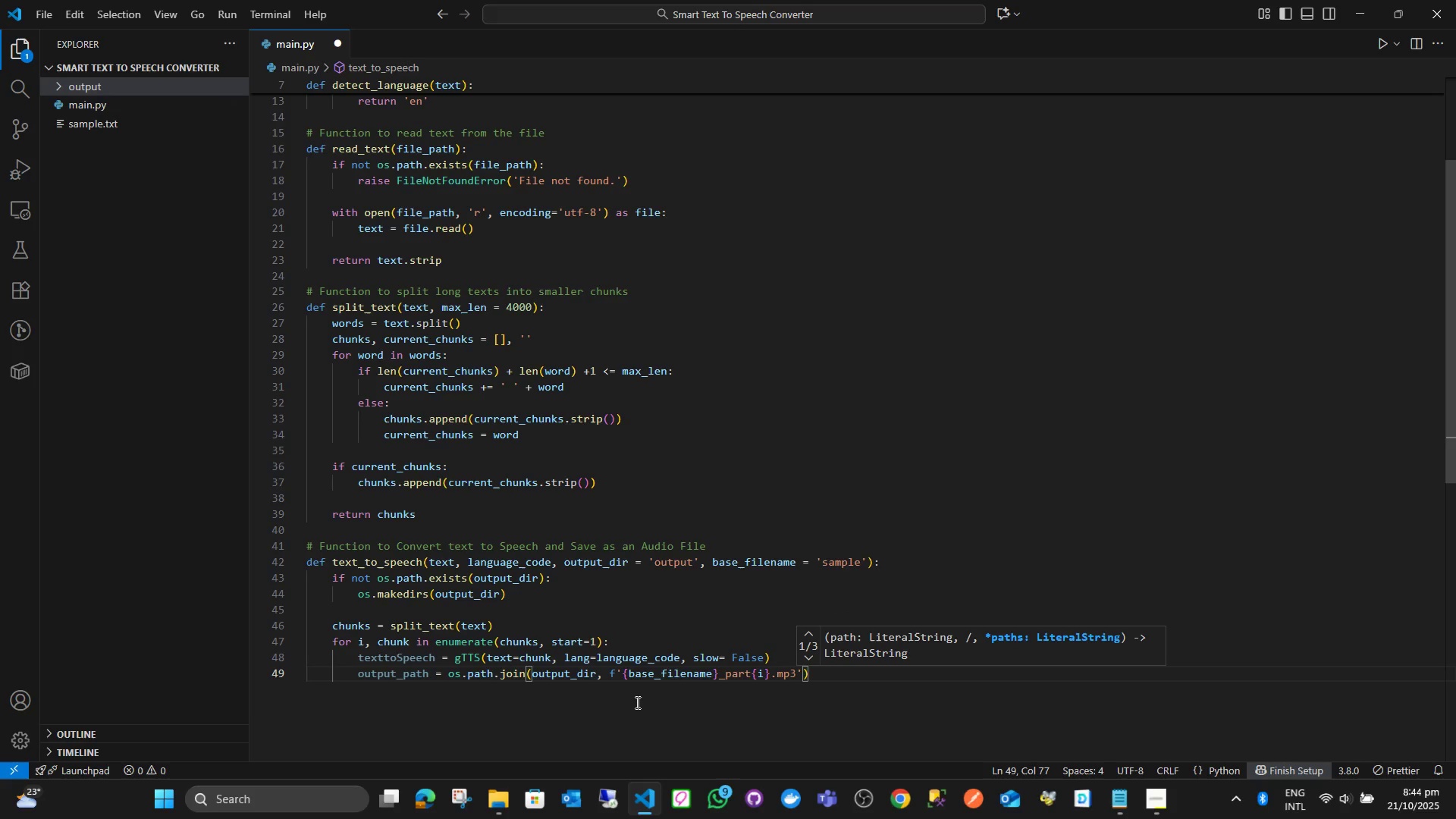 
key(ArrowRight)
 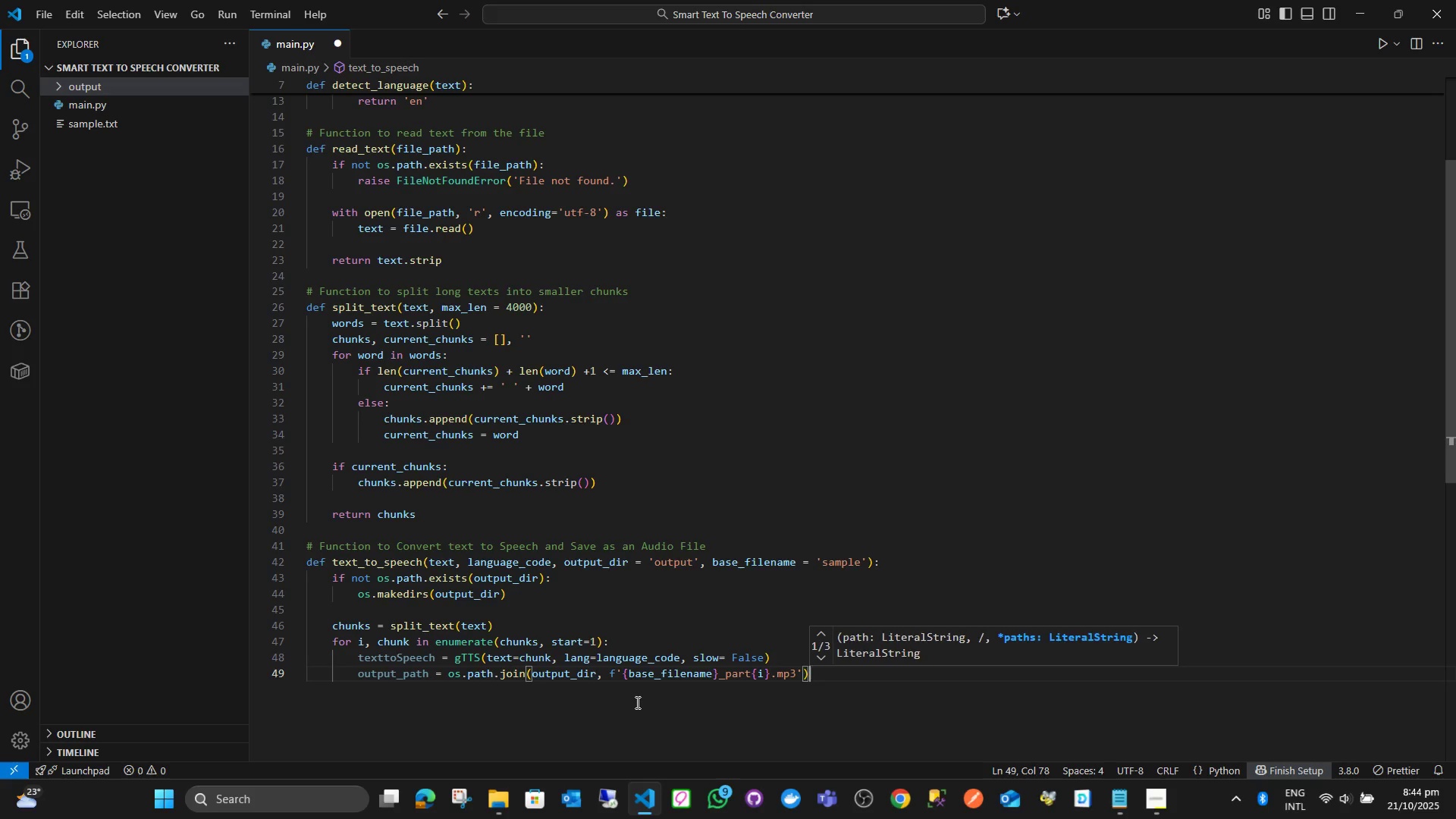 
key(ArrowRight)
 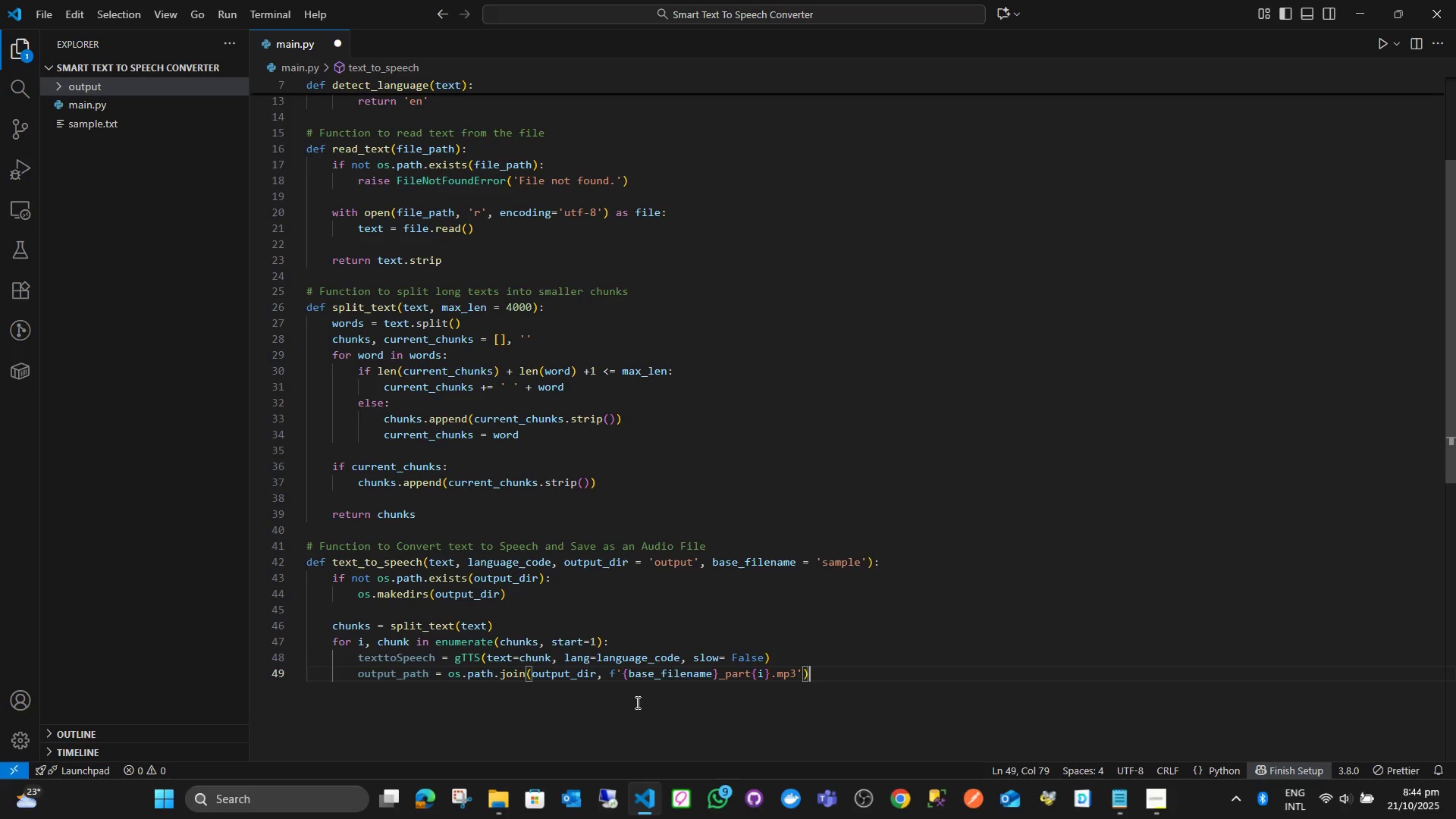 
key(Enter)
 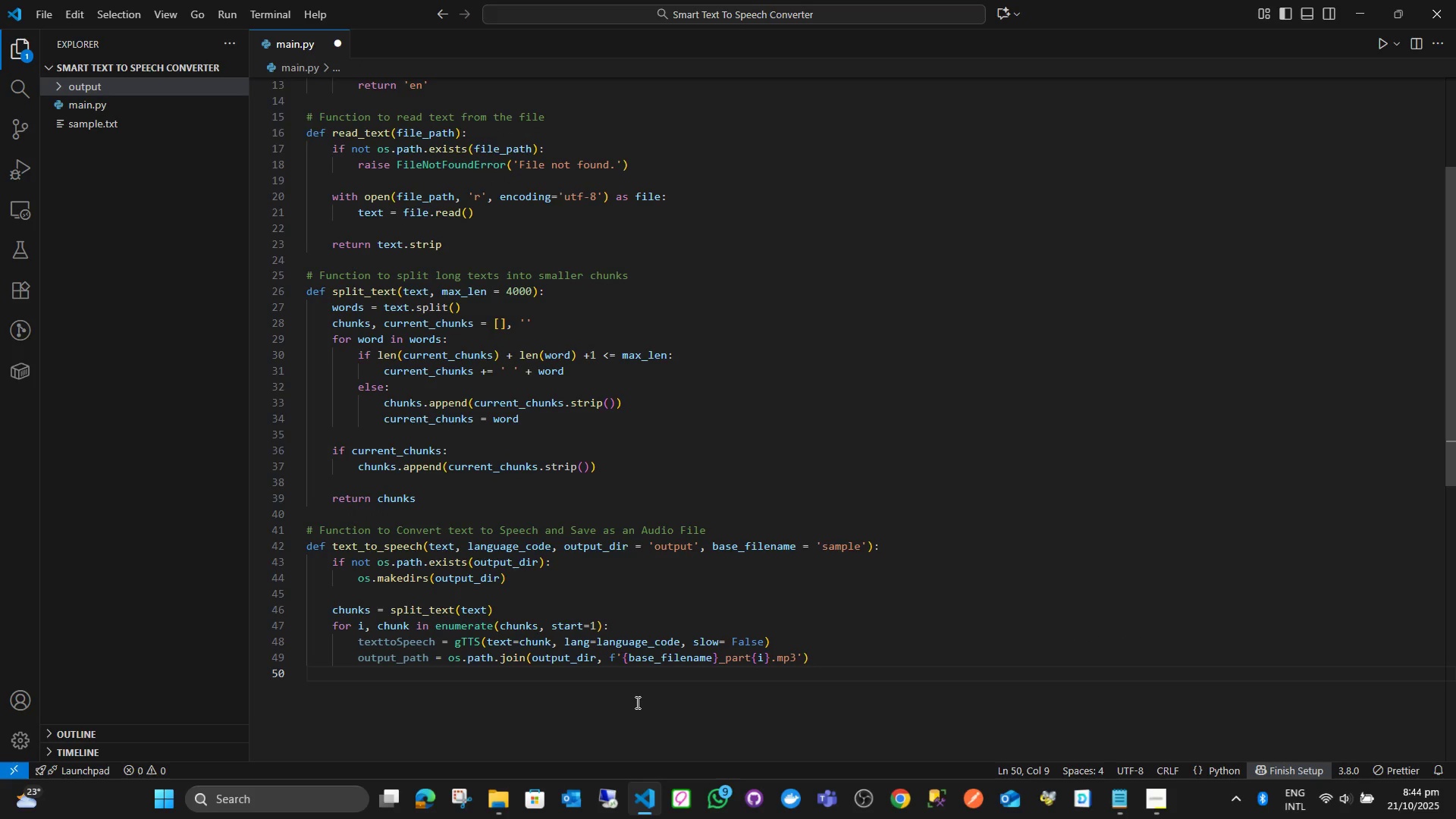 
type(te)
 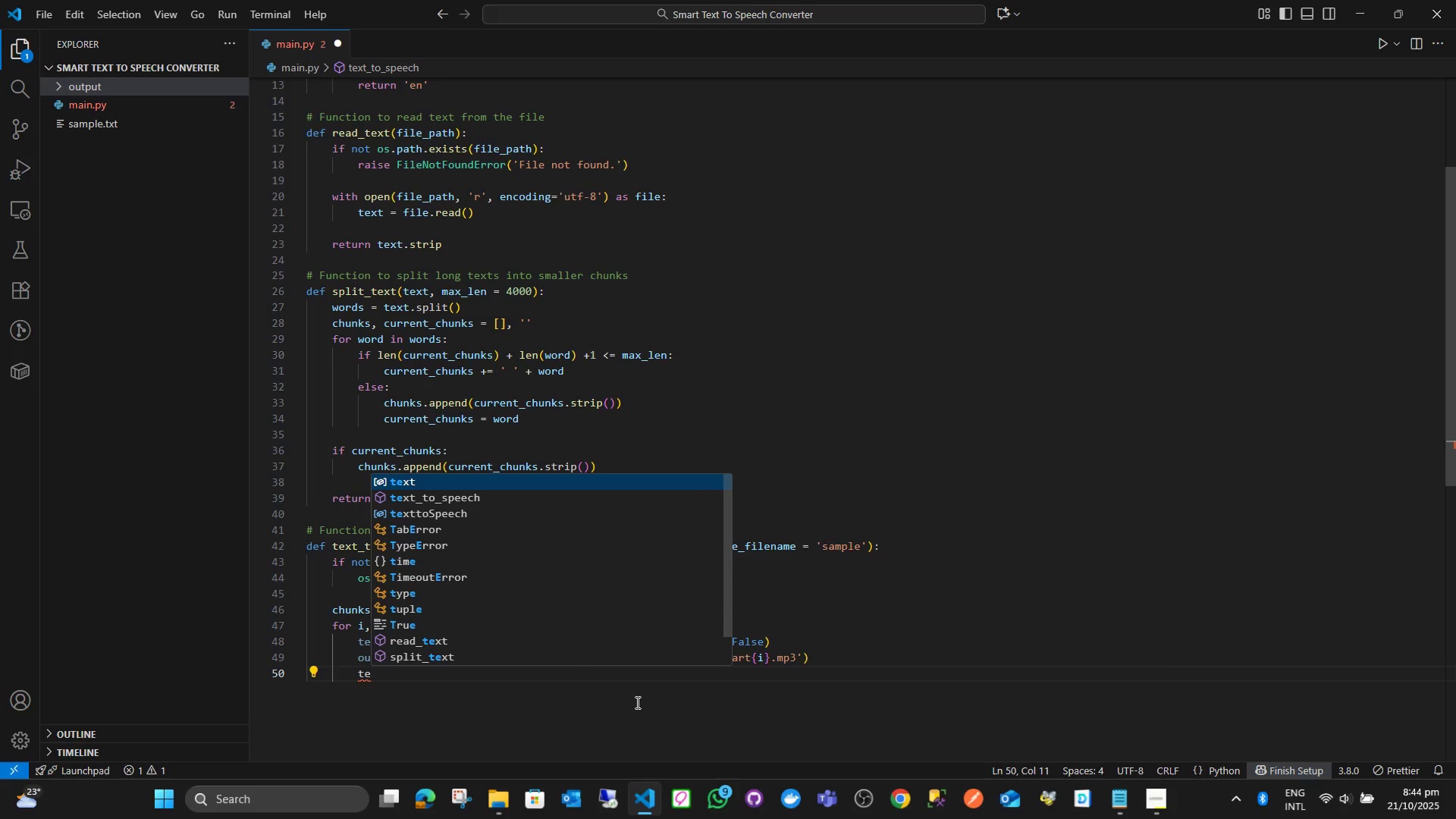 
key(ArrowDown)
 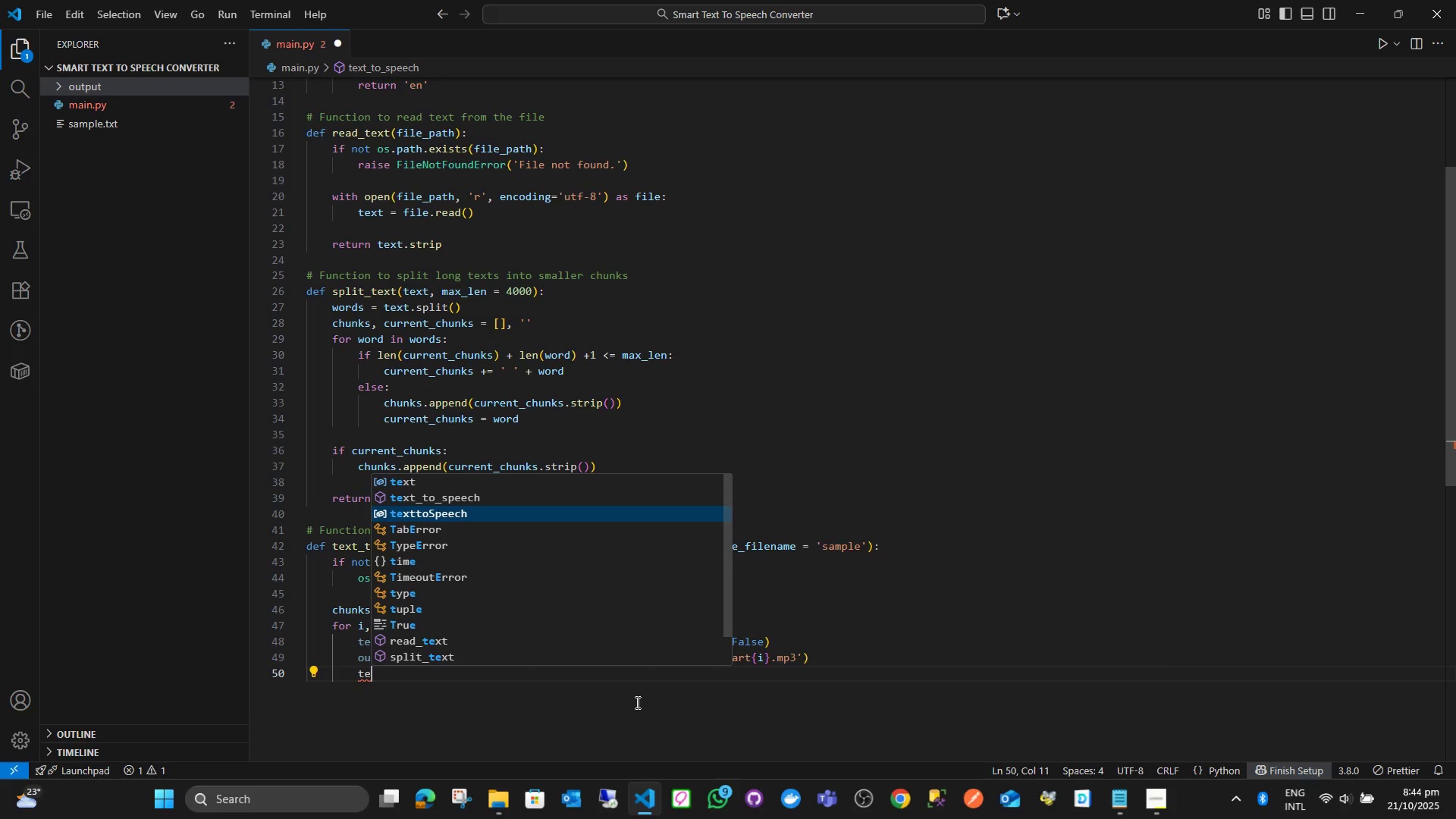 
key(ArrowDown)
 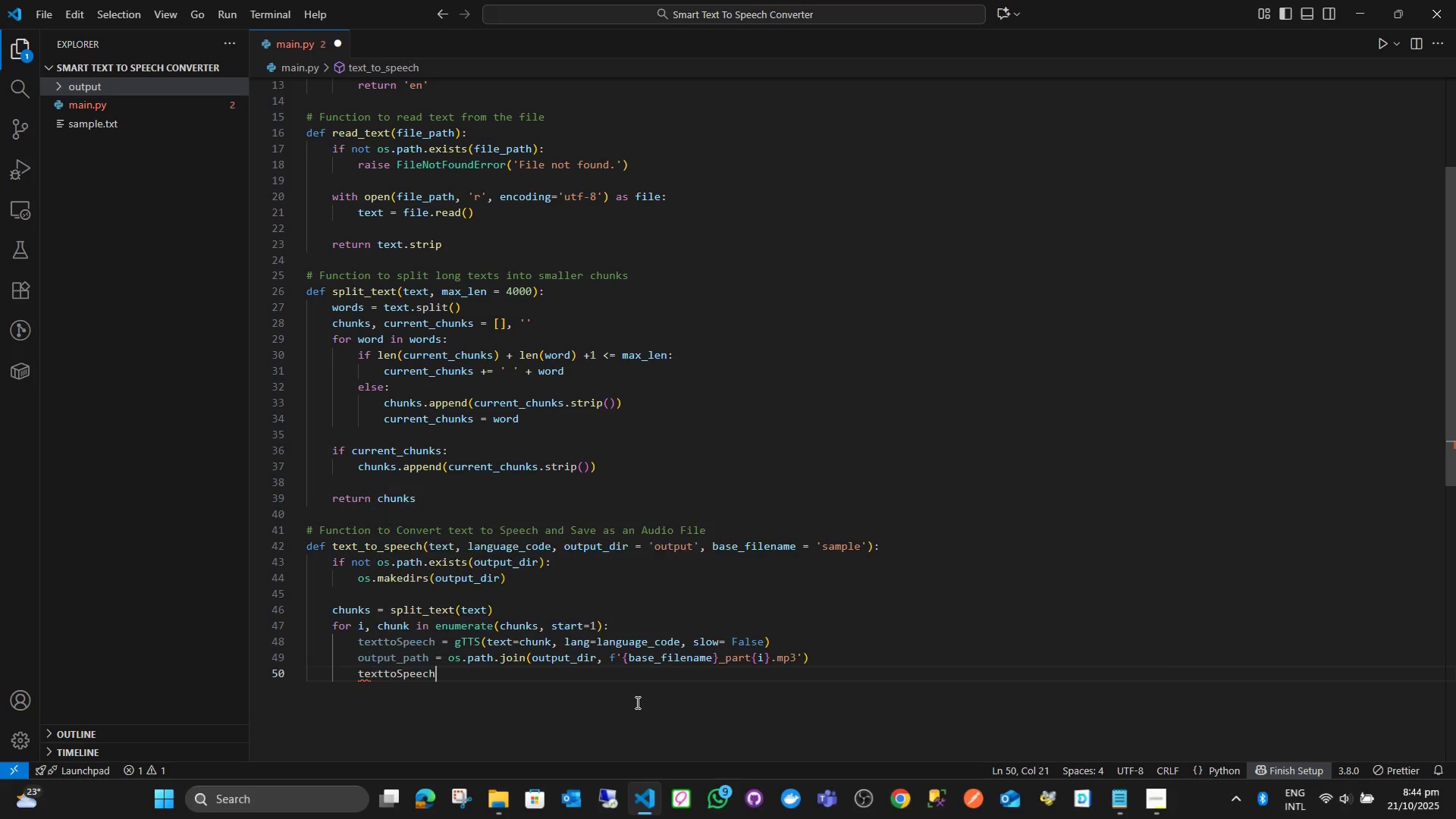 
key(Enter)
 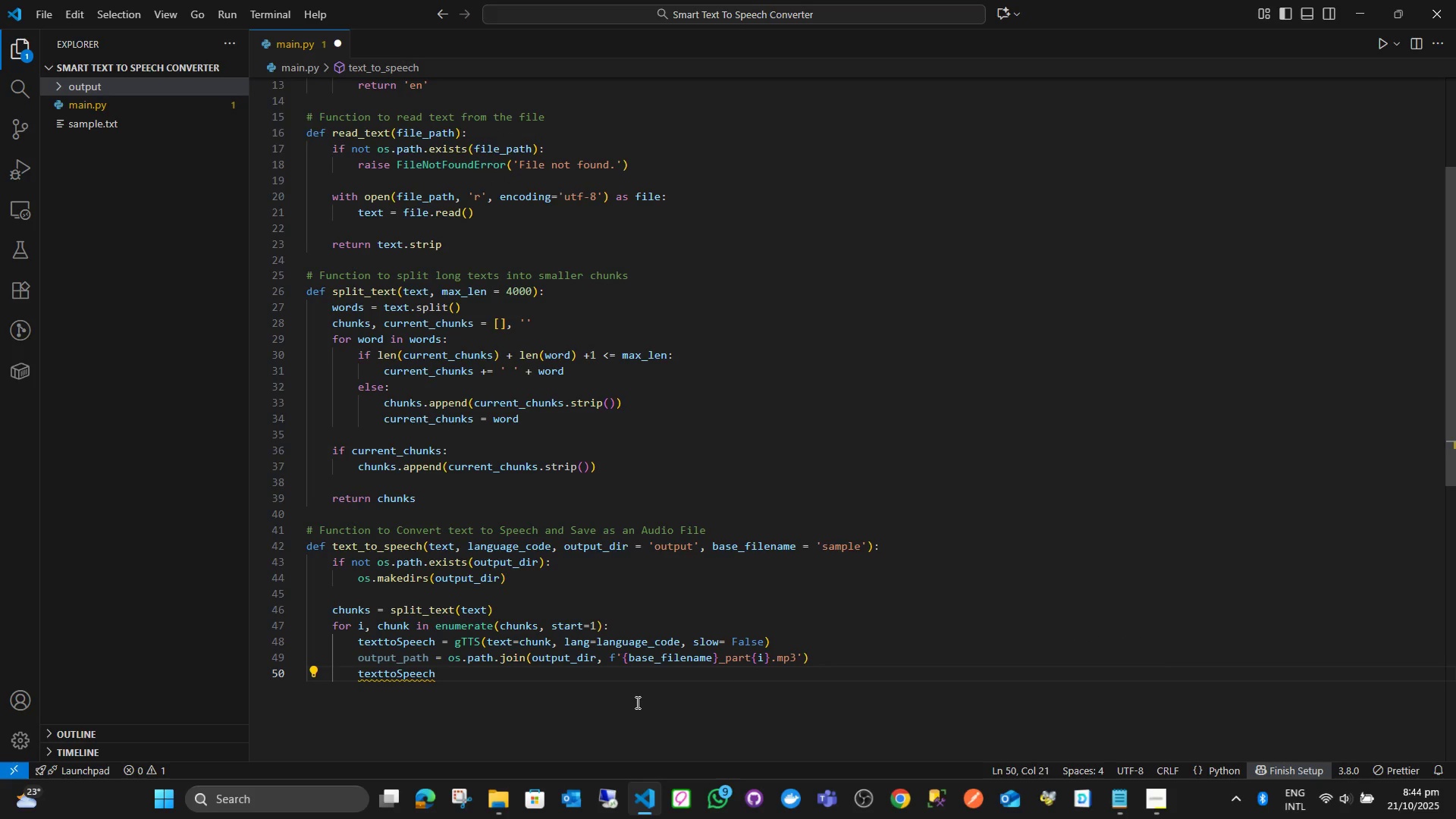 
type(.sa)
 